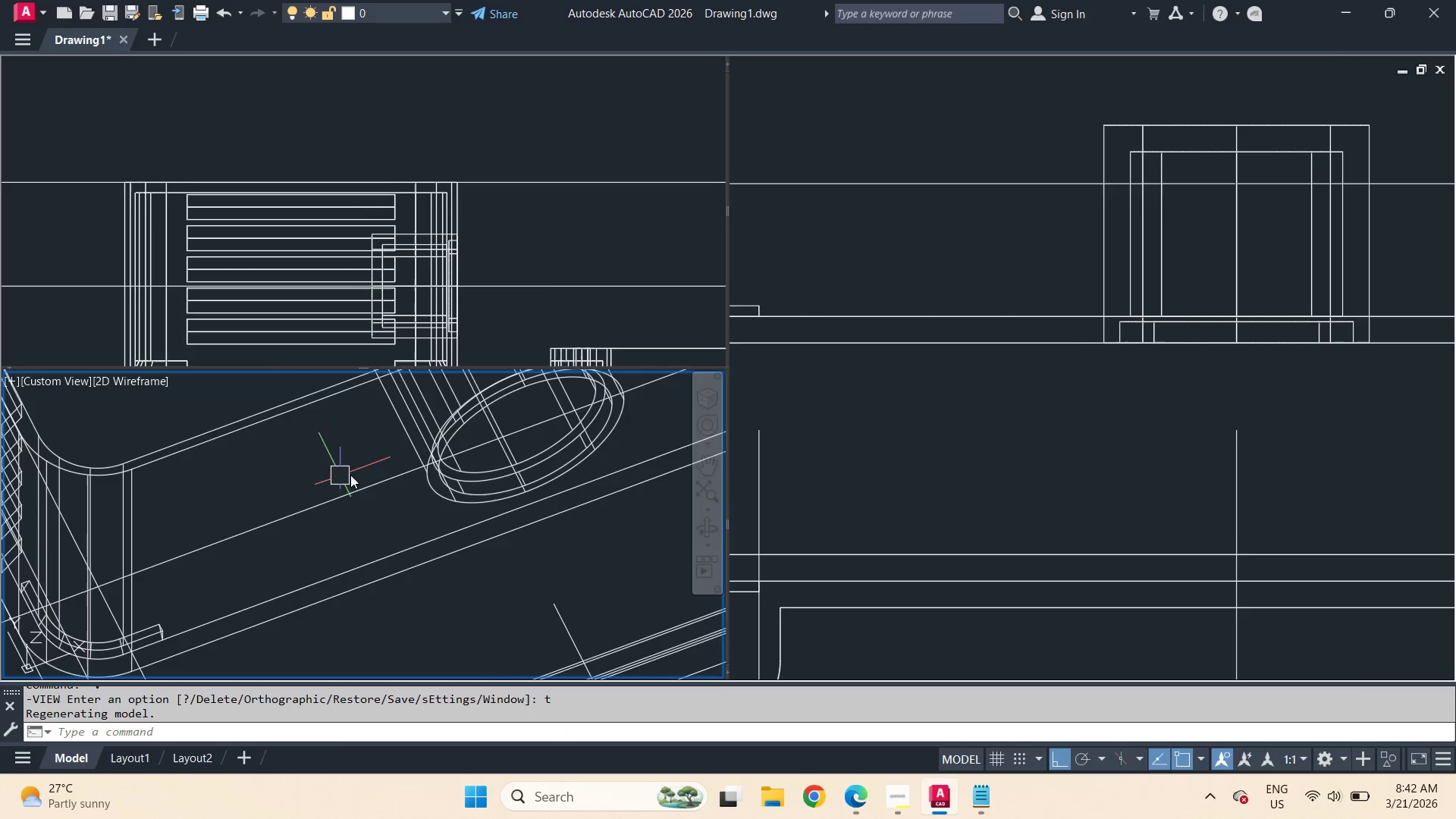 
hold_key(key=ShiftLeft, duration=3.06)
 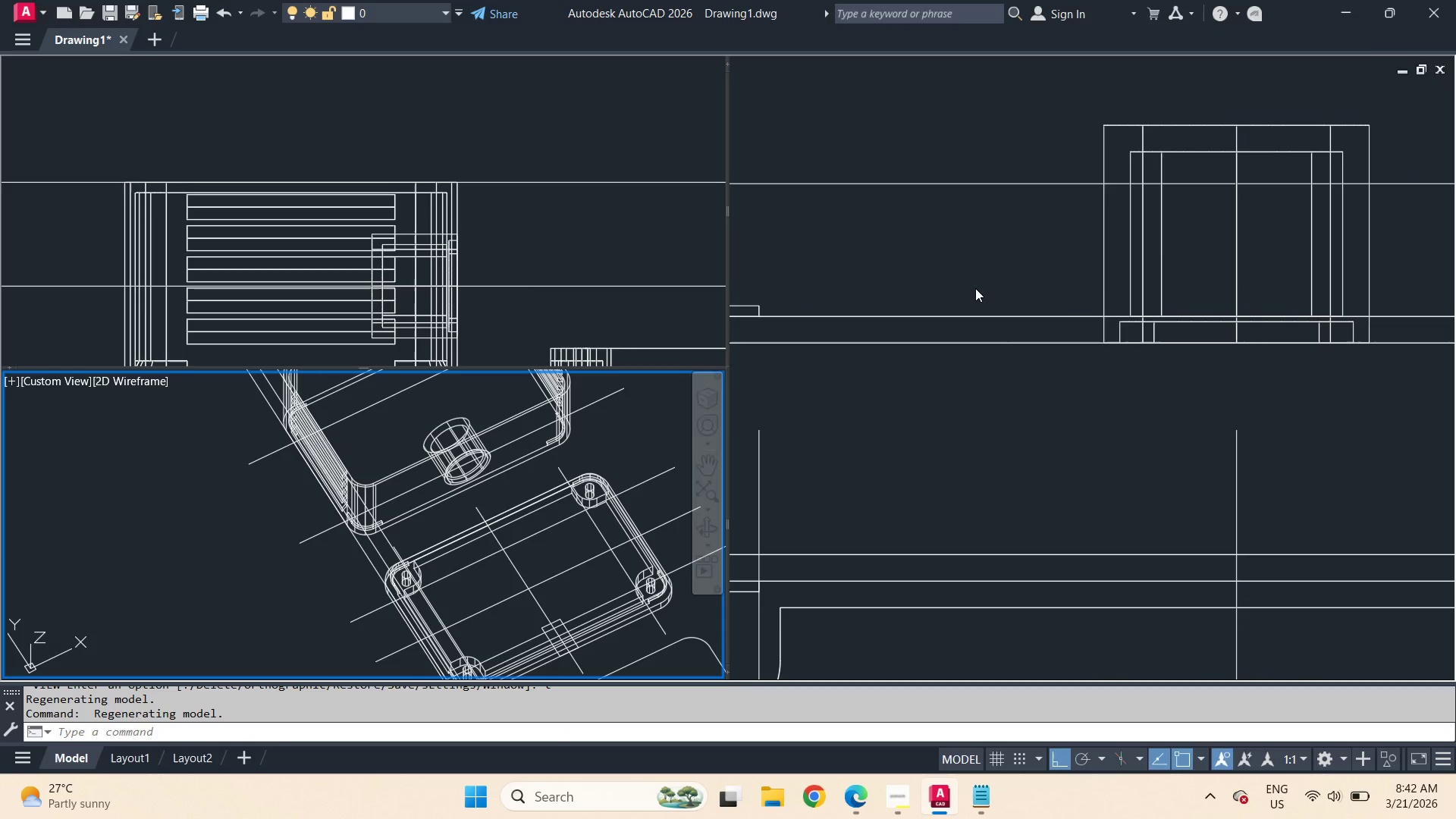 
scroll: coordinate [466, 472], scroll_direction: down, amount: 3.0
 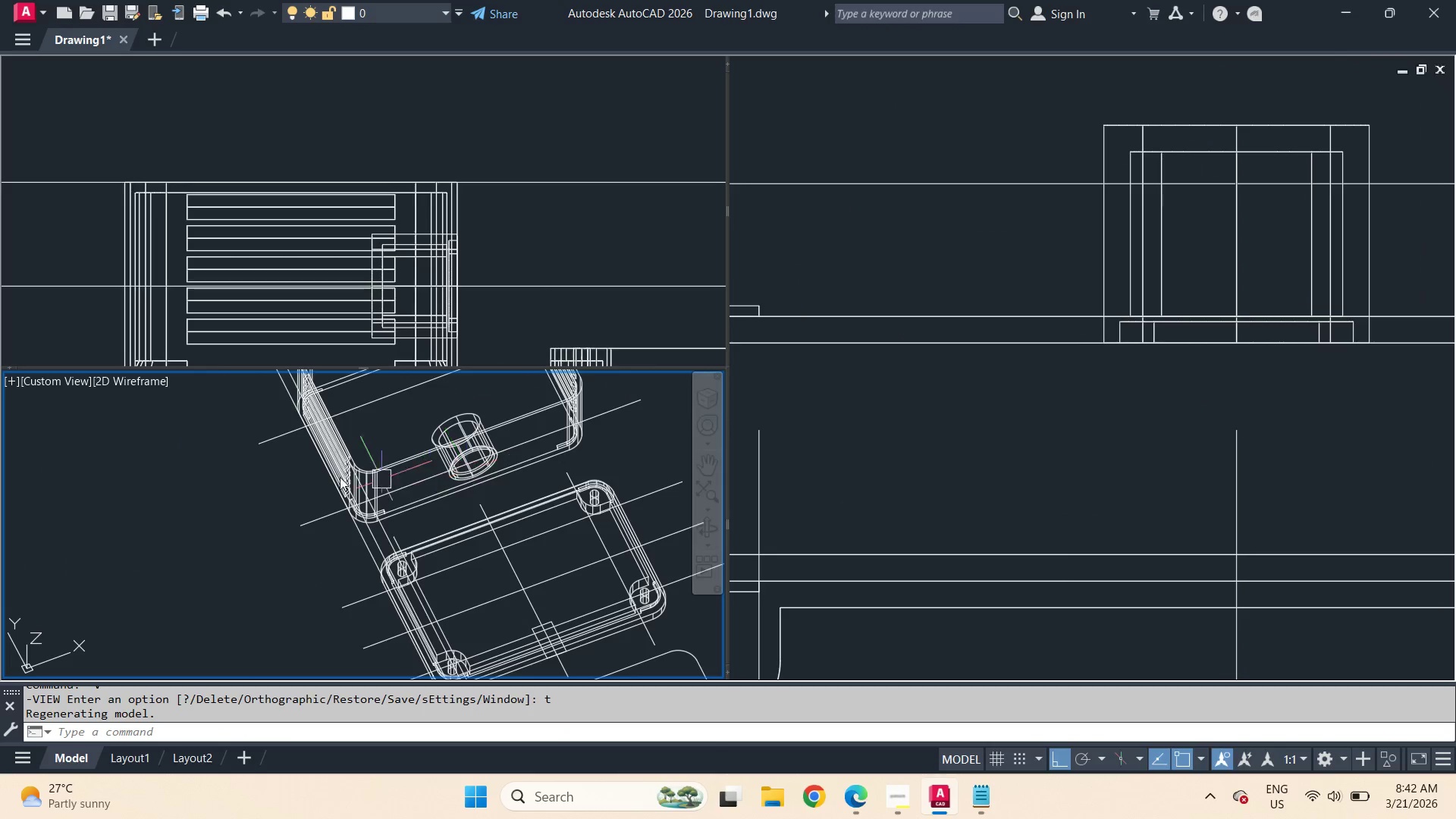 
left_click([974, 286])
 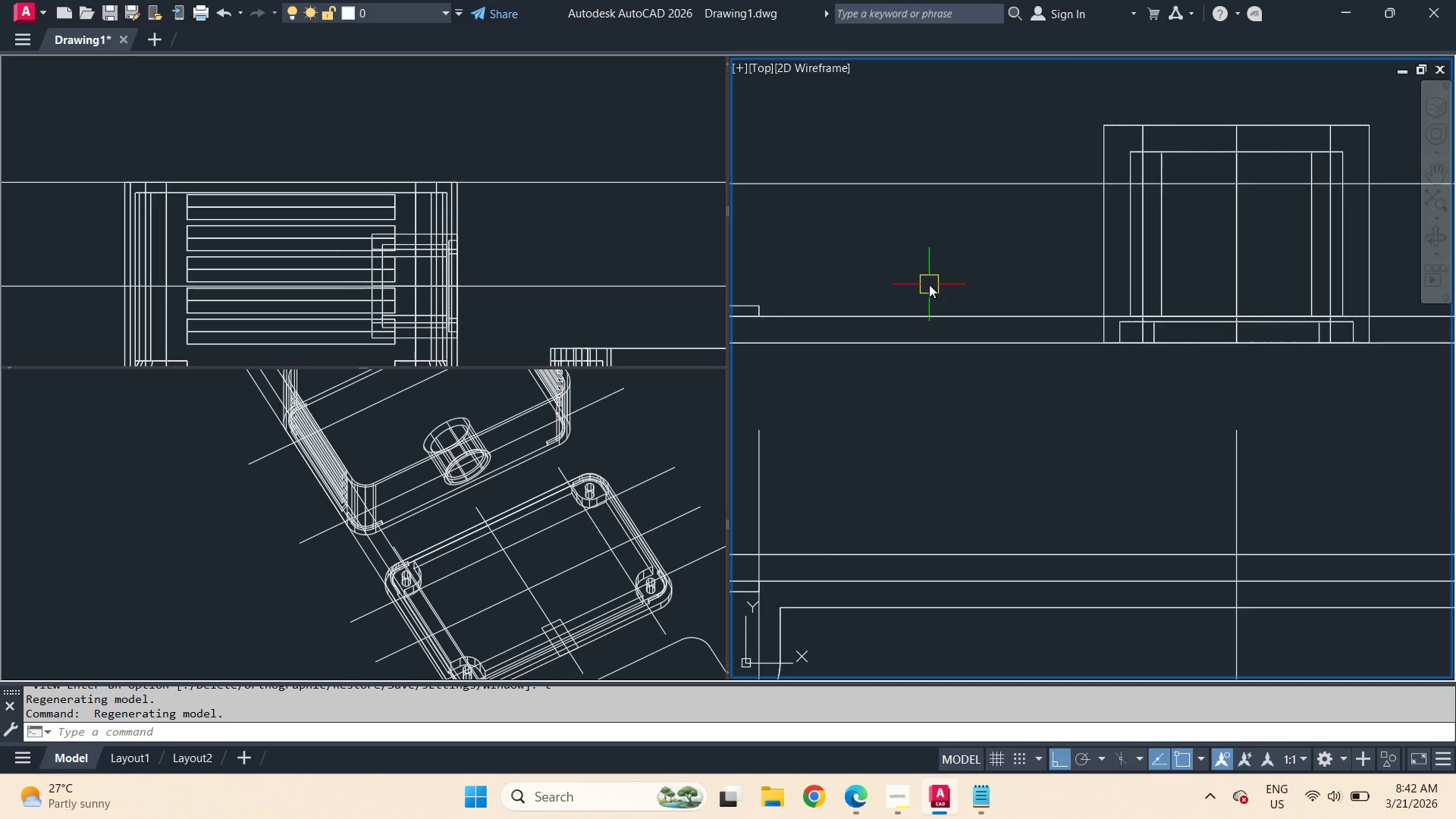 
scroll: coordinate [1005, 279], scroll_direction: down, amount: 2.0
 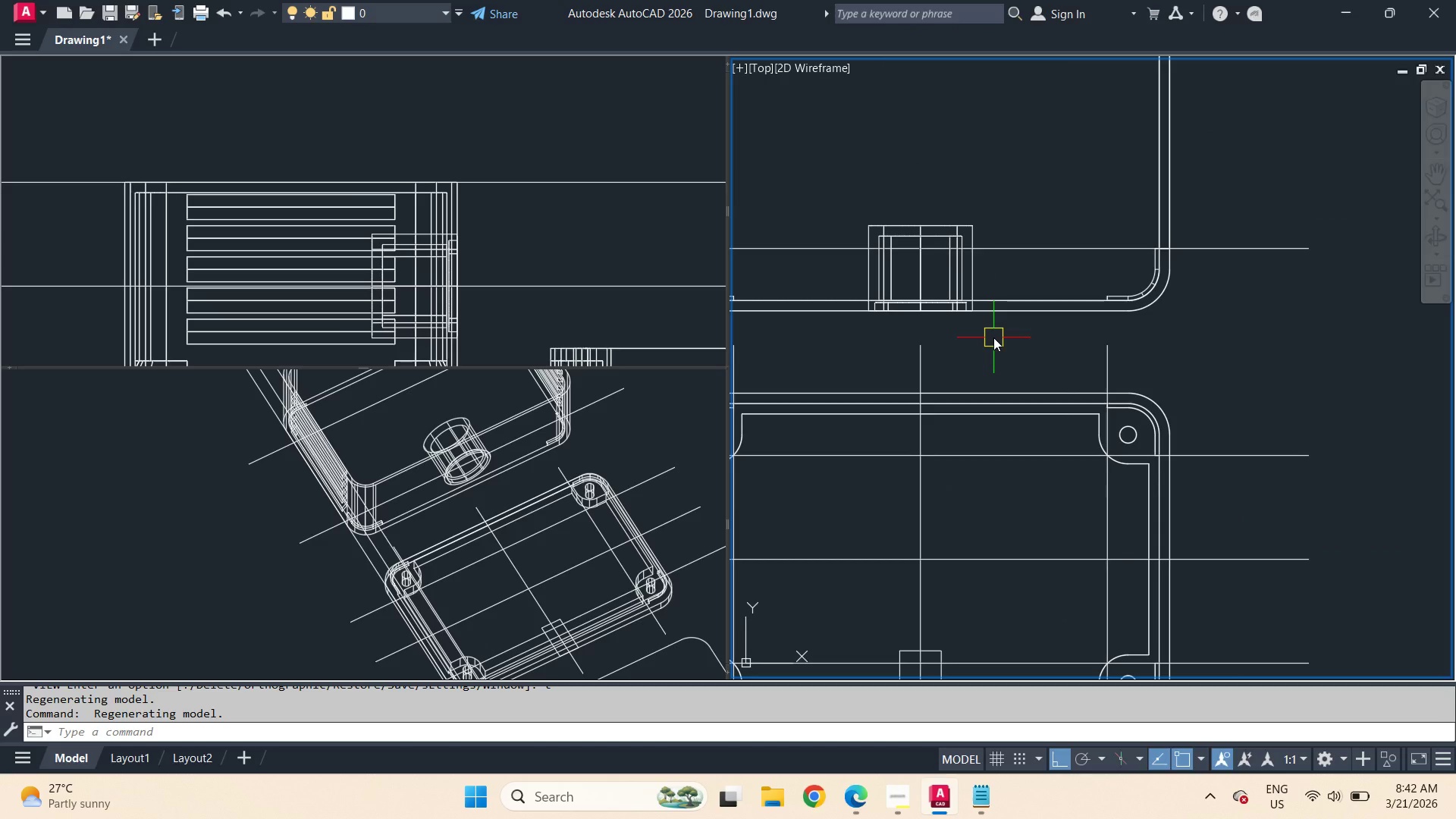 
type(uni)
 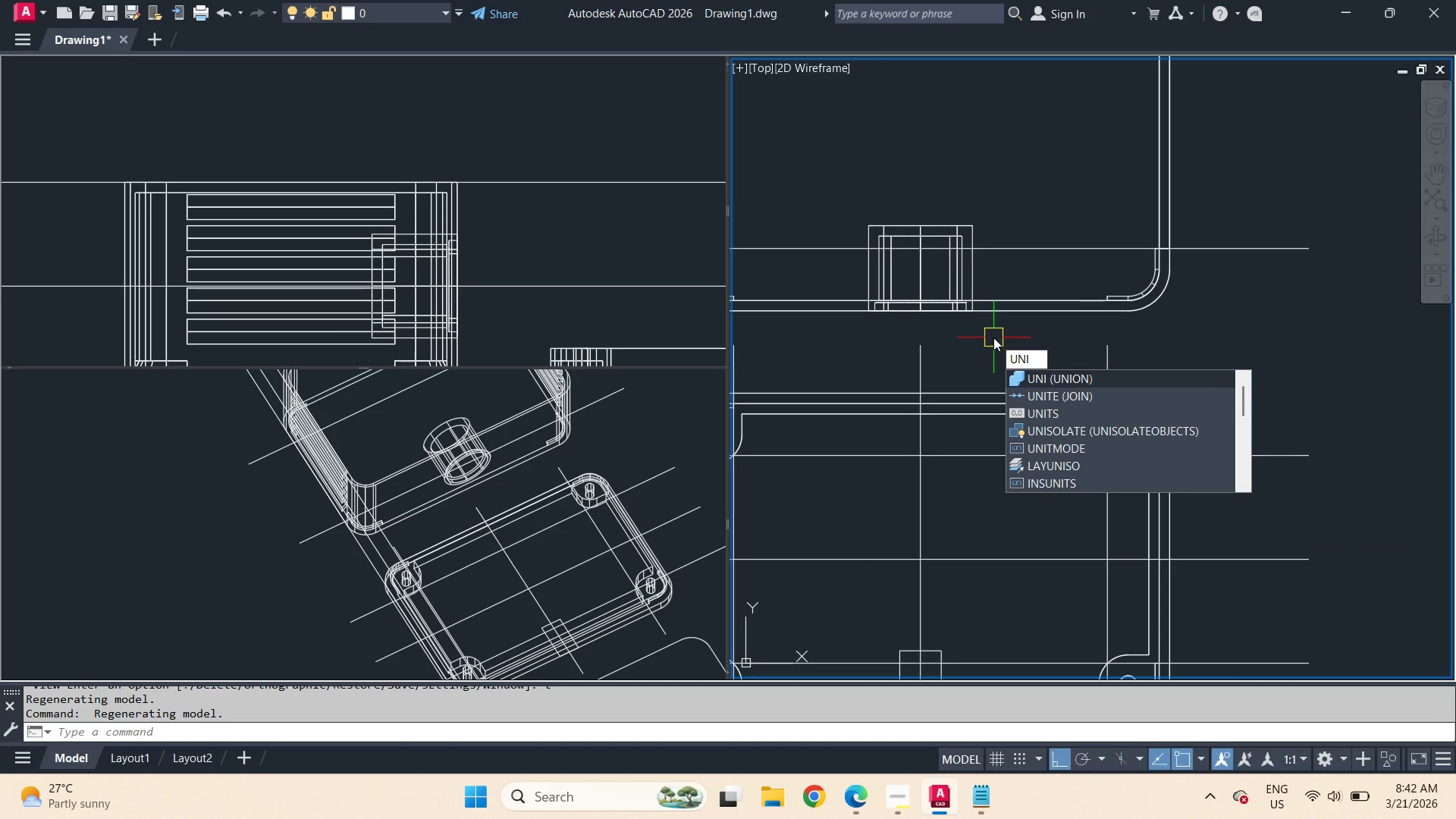 
wait(8.27)
 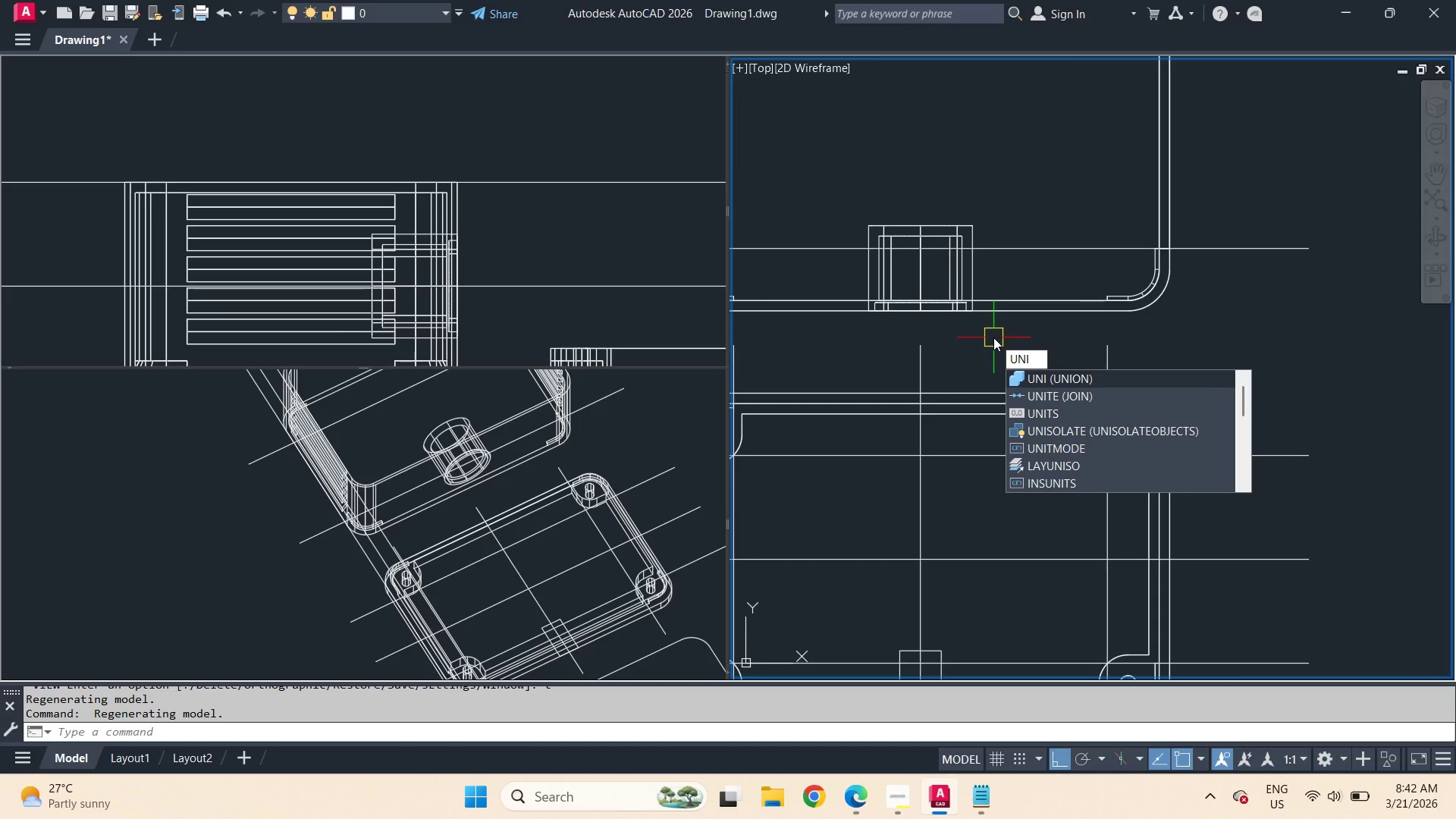 
key(Space)
 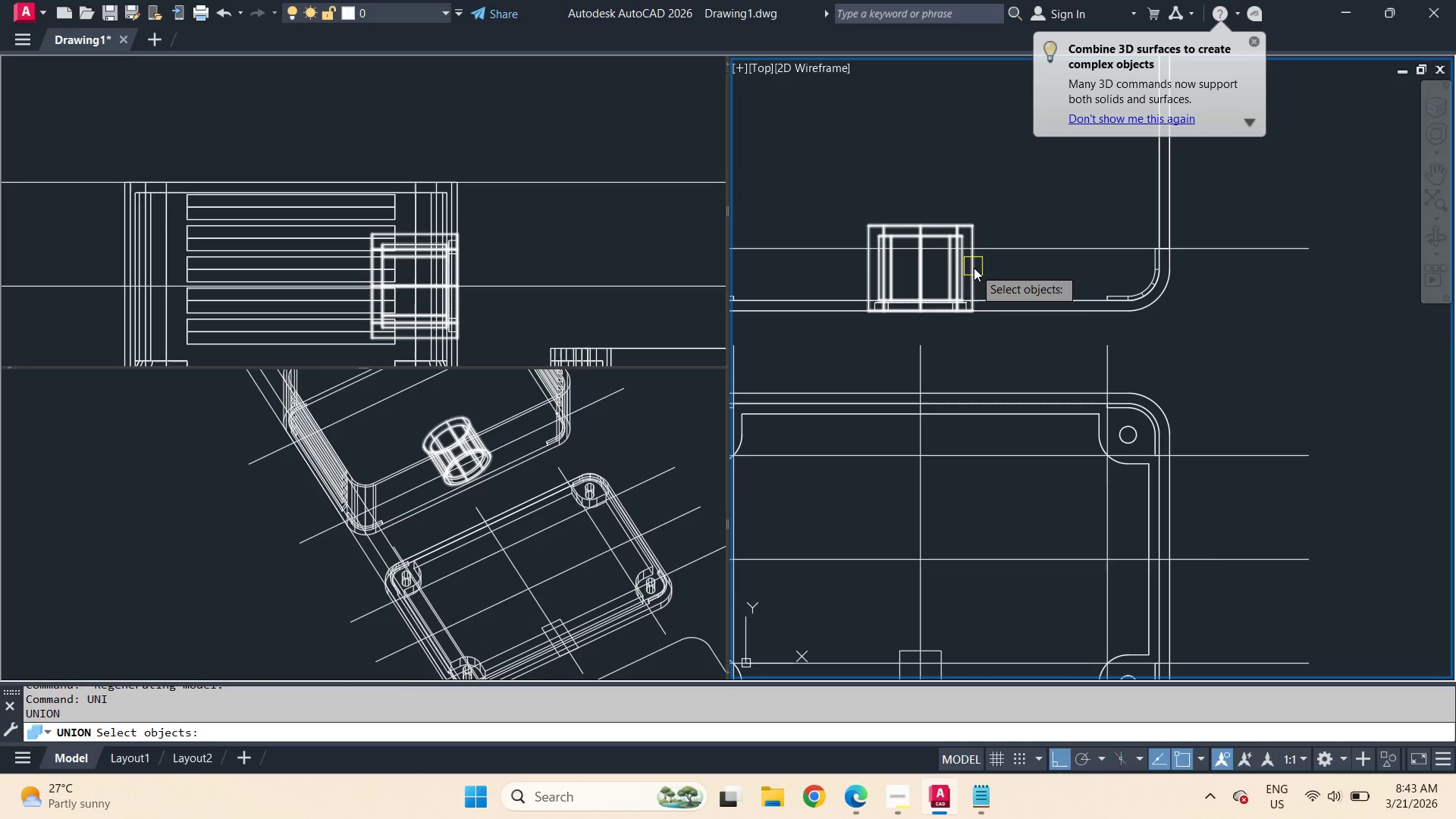 
left_click([974, 268])
 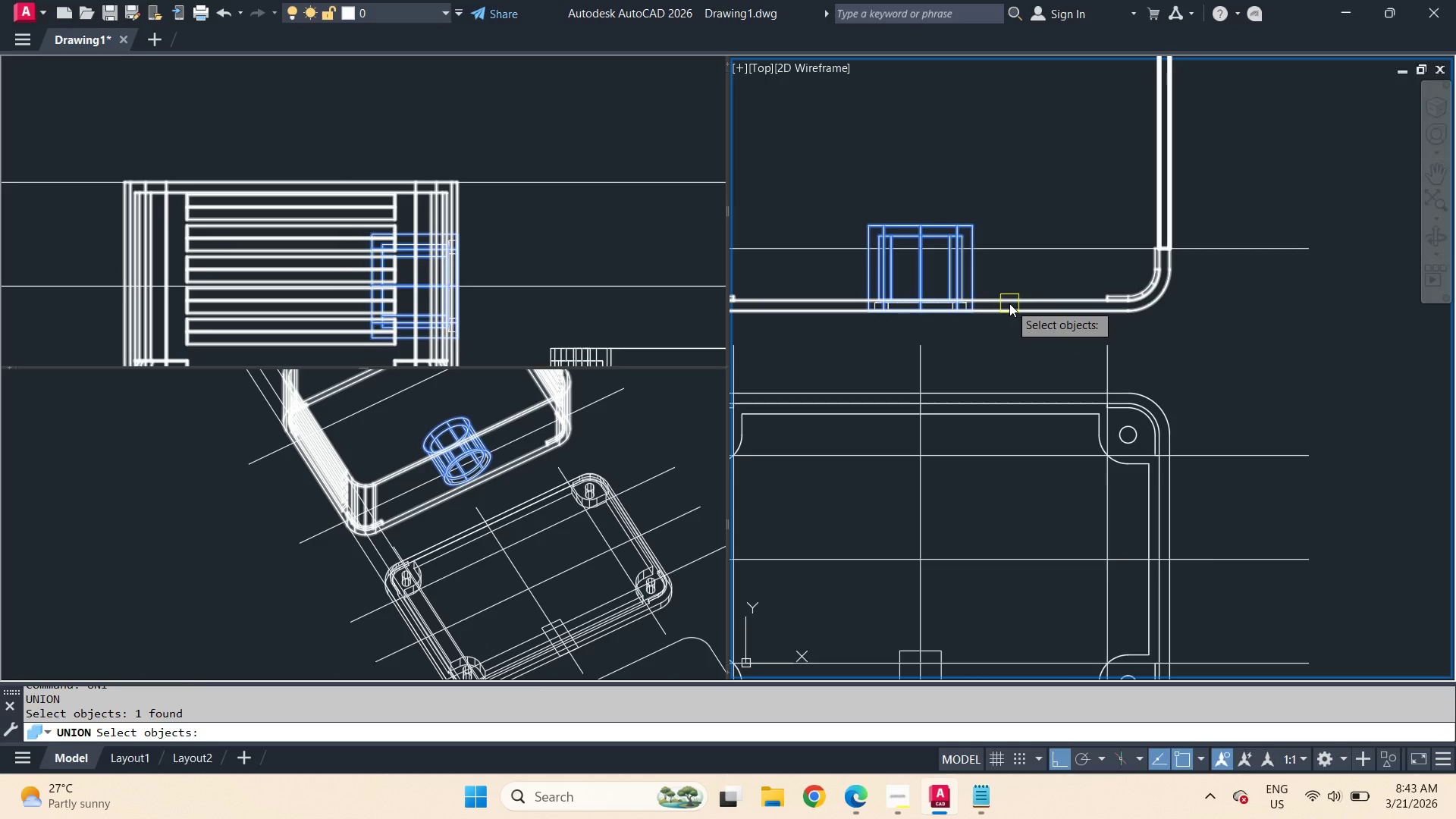 
wait(11.11)
 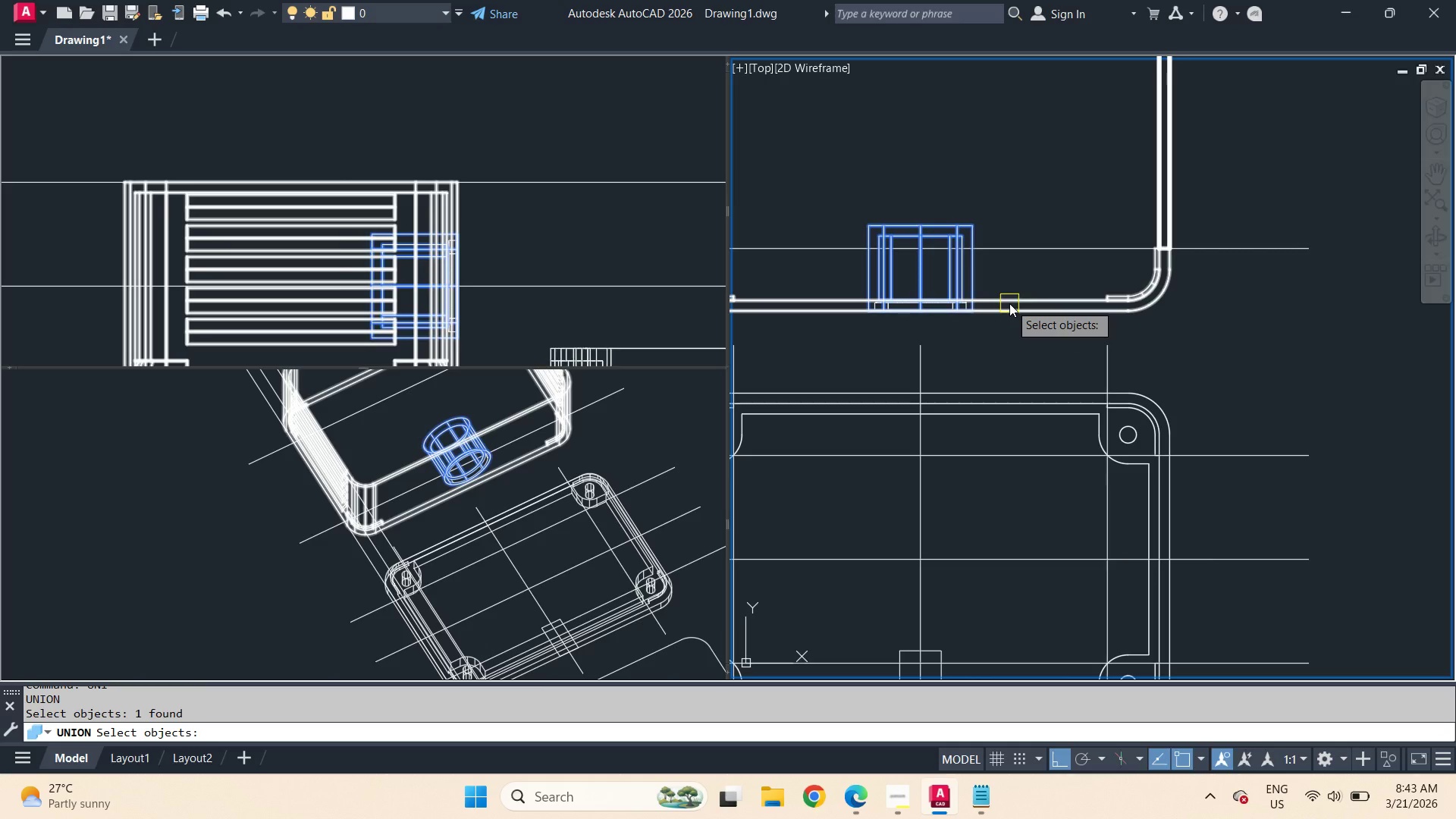 
key(Escape)
 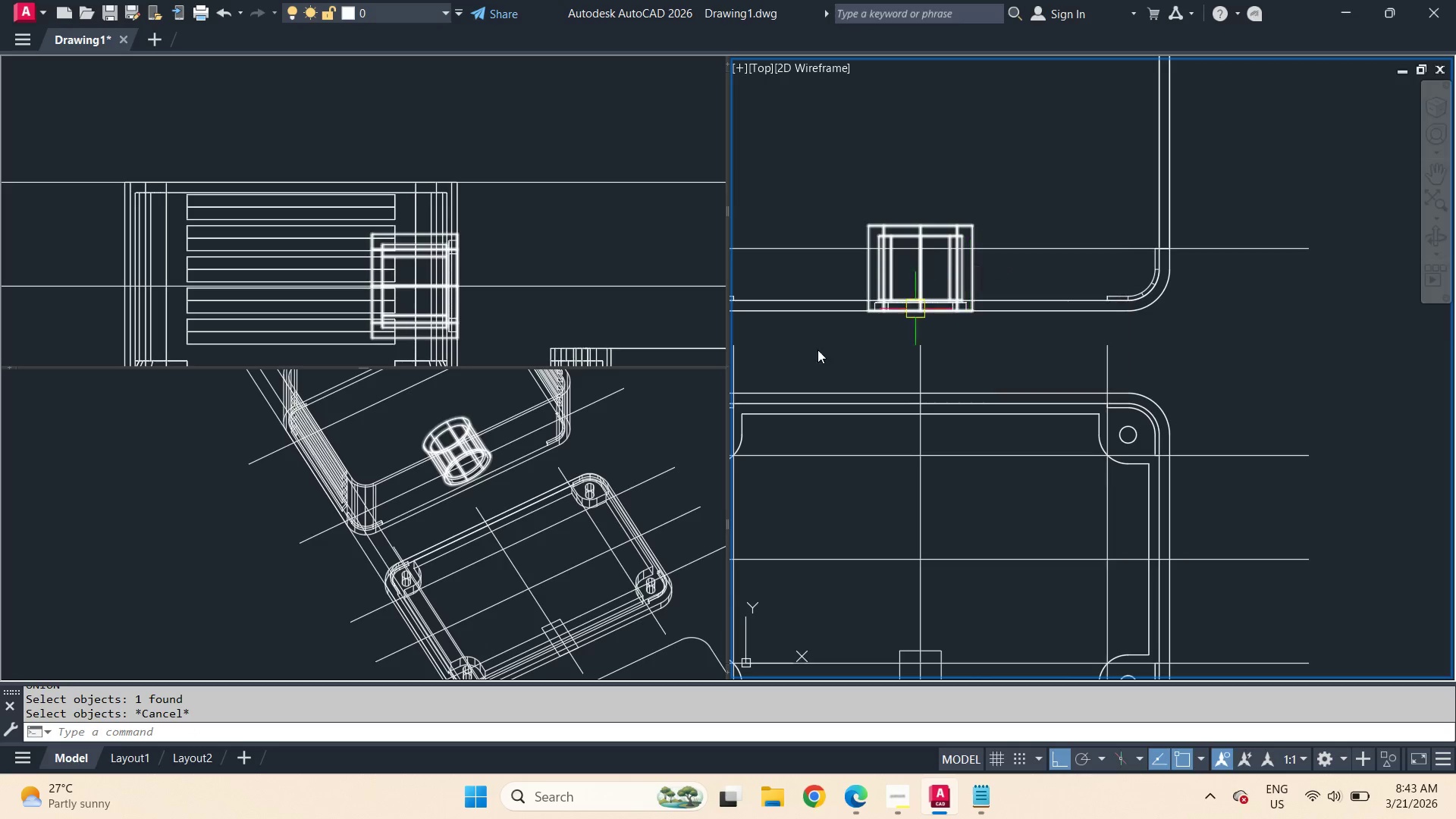 
left_click([624, 455])
 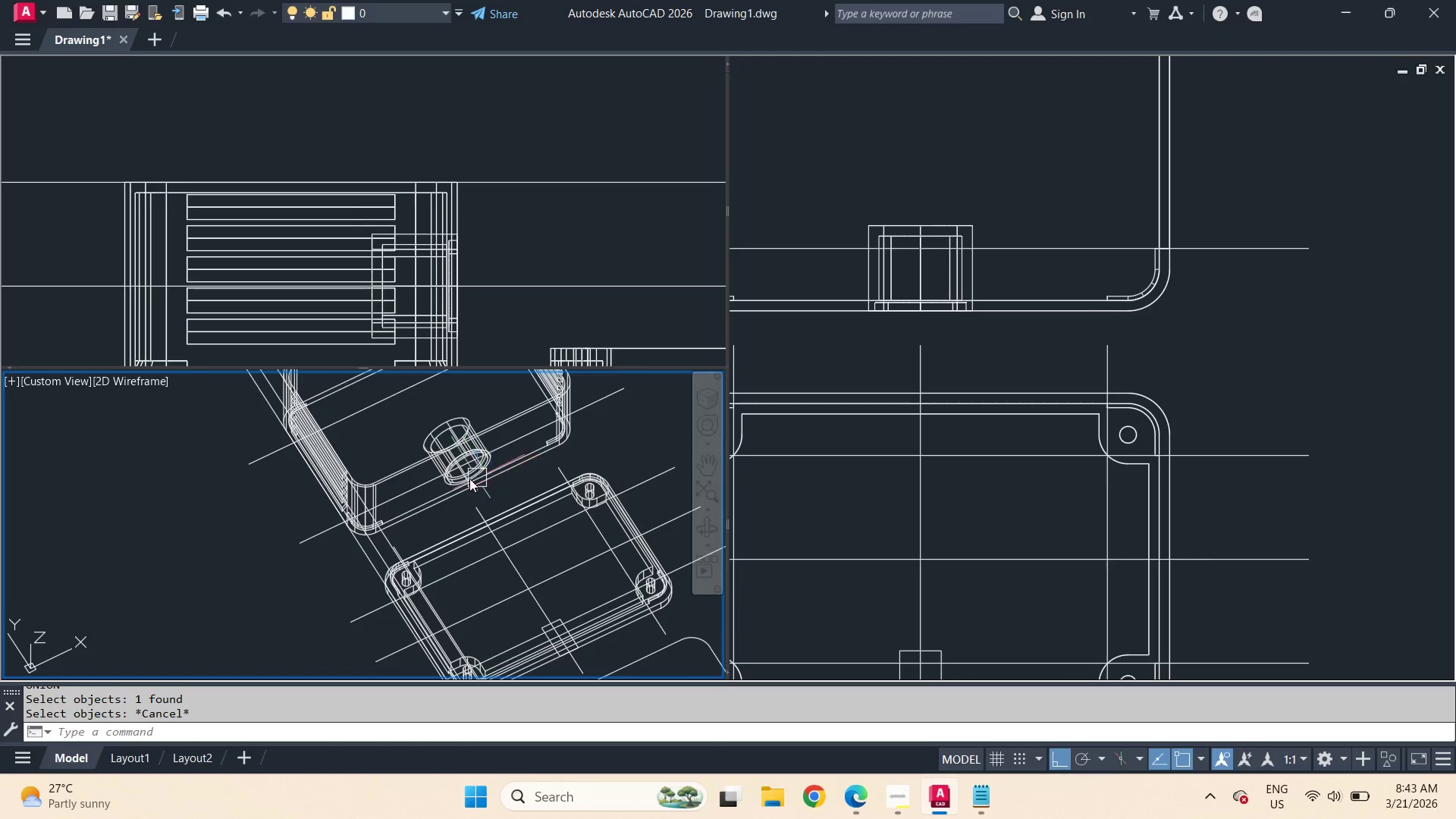 
scroll: coordinate [461, 472], scroll_direction: up, amount: 4.0
 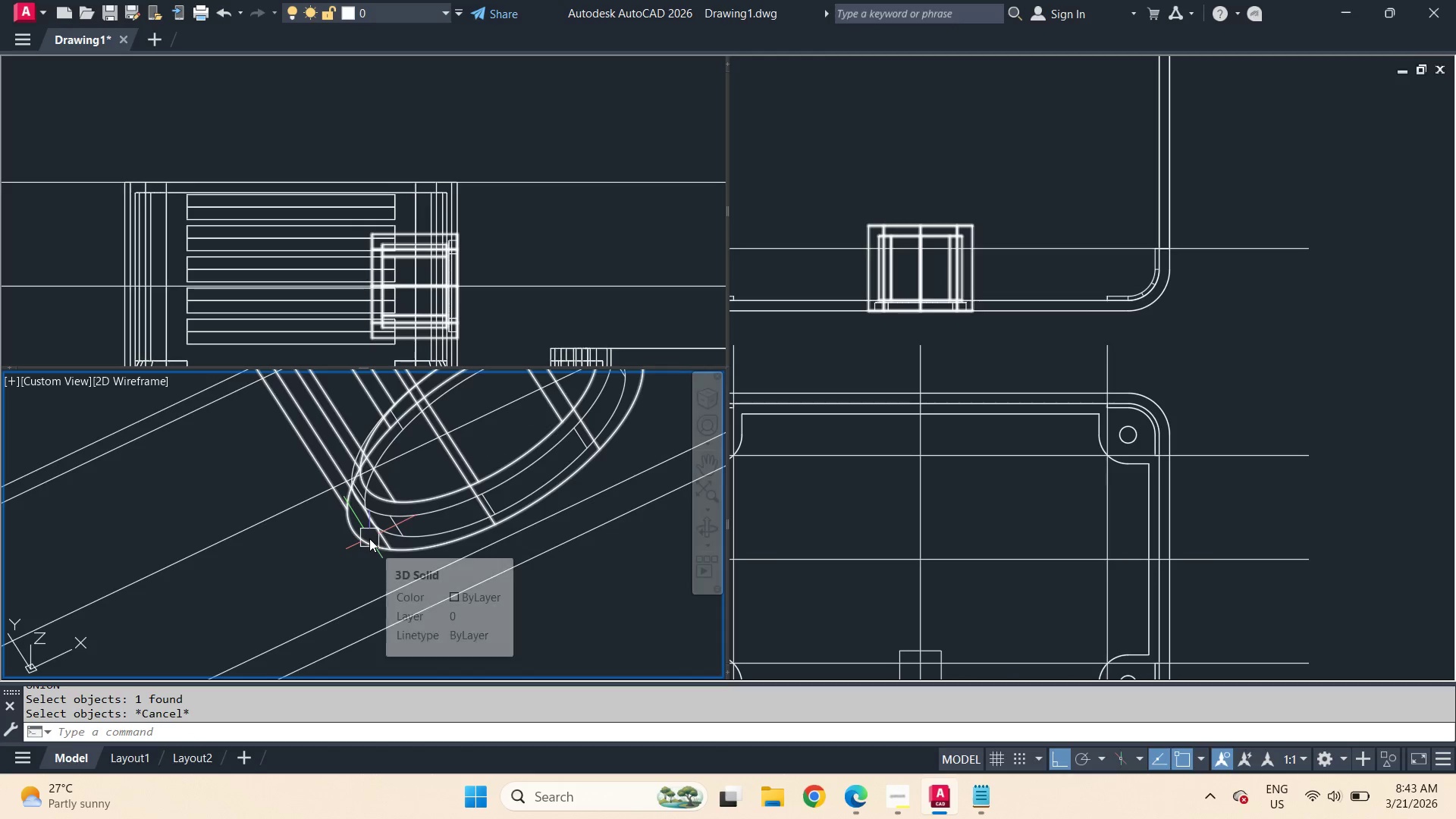 
hold_key(key=ControlLeft, duration=1.3)
left_click([366, 540])
 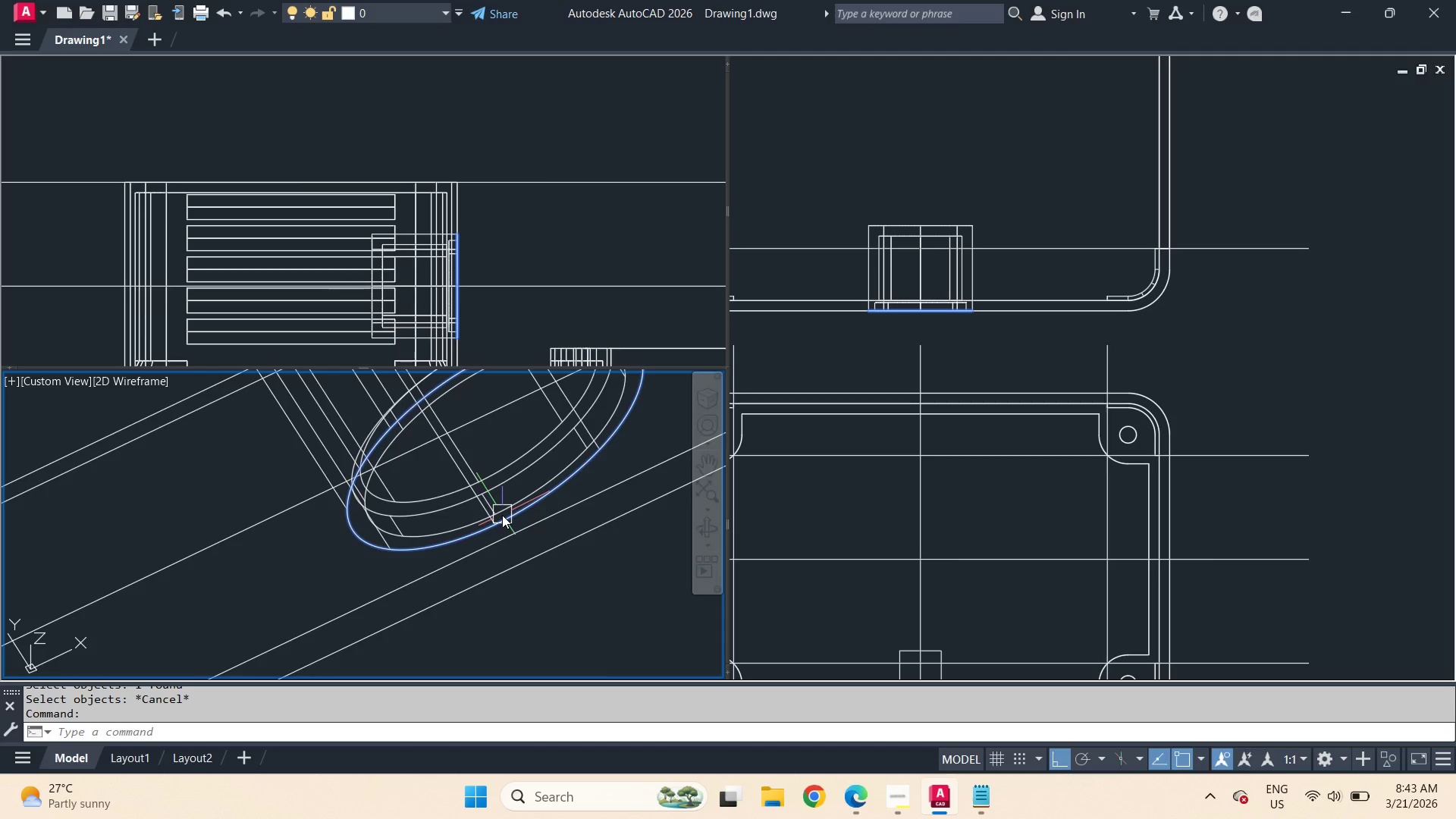 
scroll: coordinate [506, 513], scroll_direction: down, amount: 2.0
 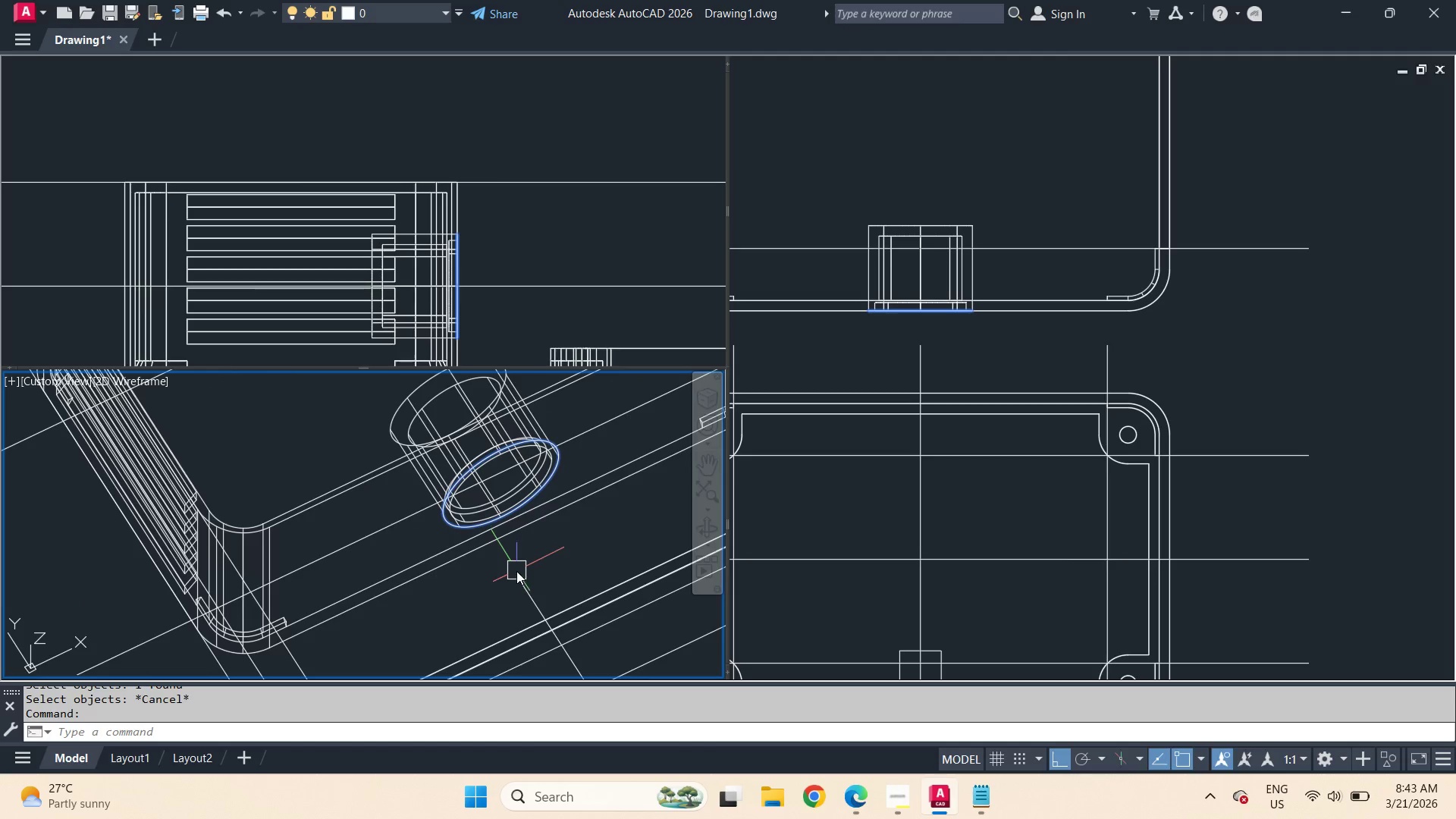 
key(Escape)
 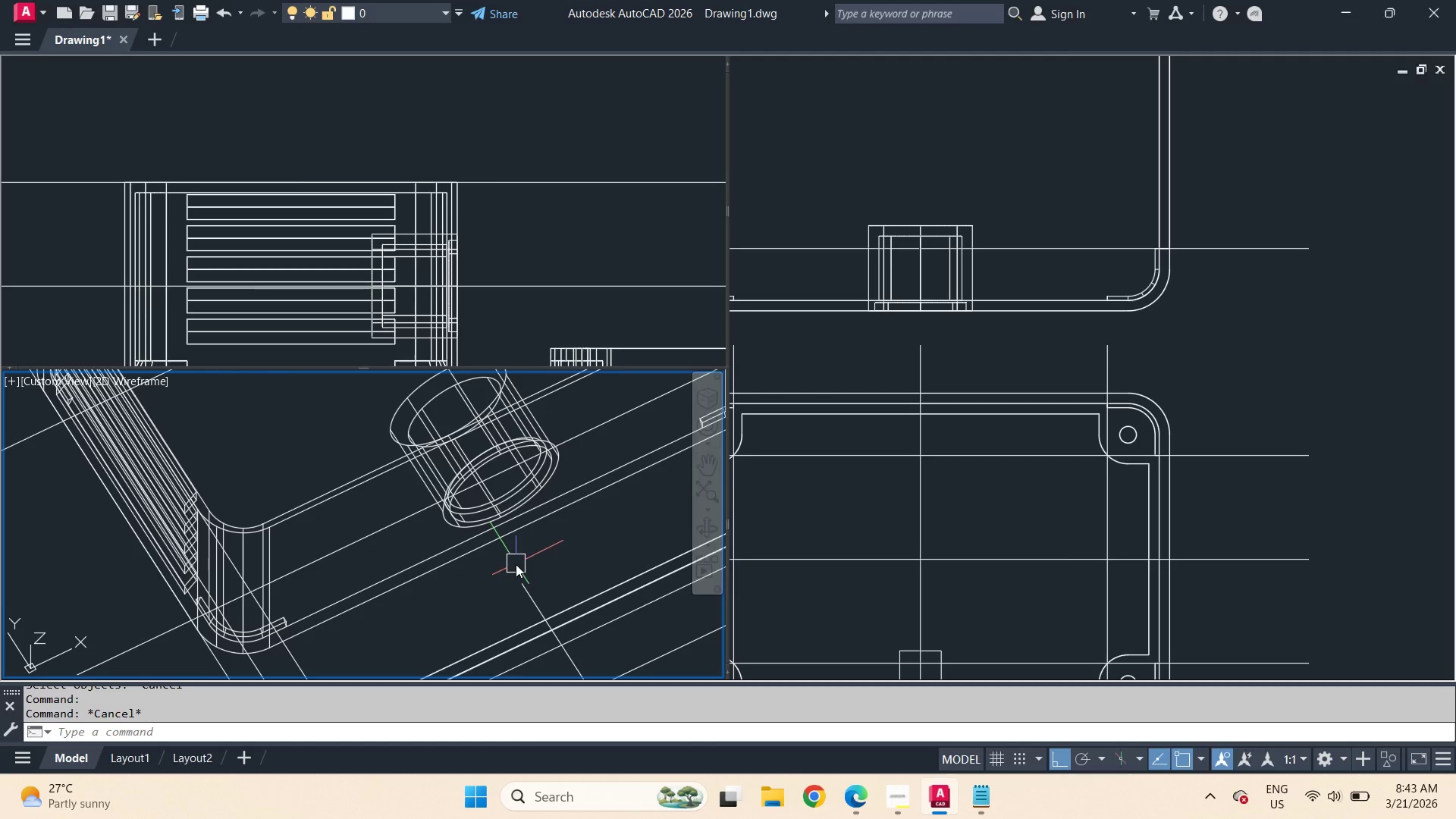 
scroll: coordinate [479, 540], scroll_direction: up, amount: 3.0
 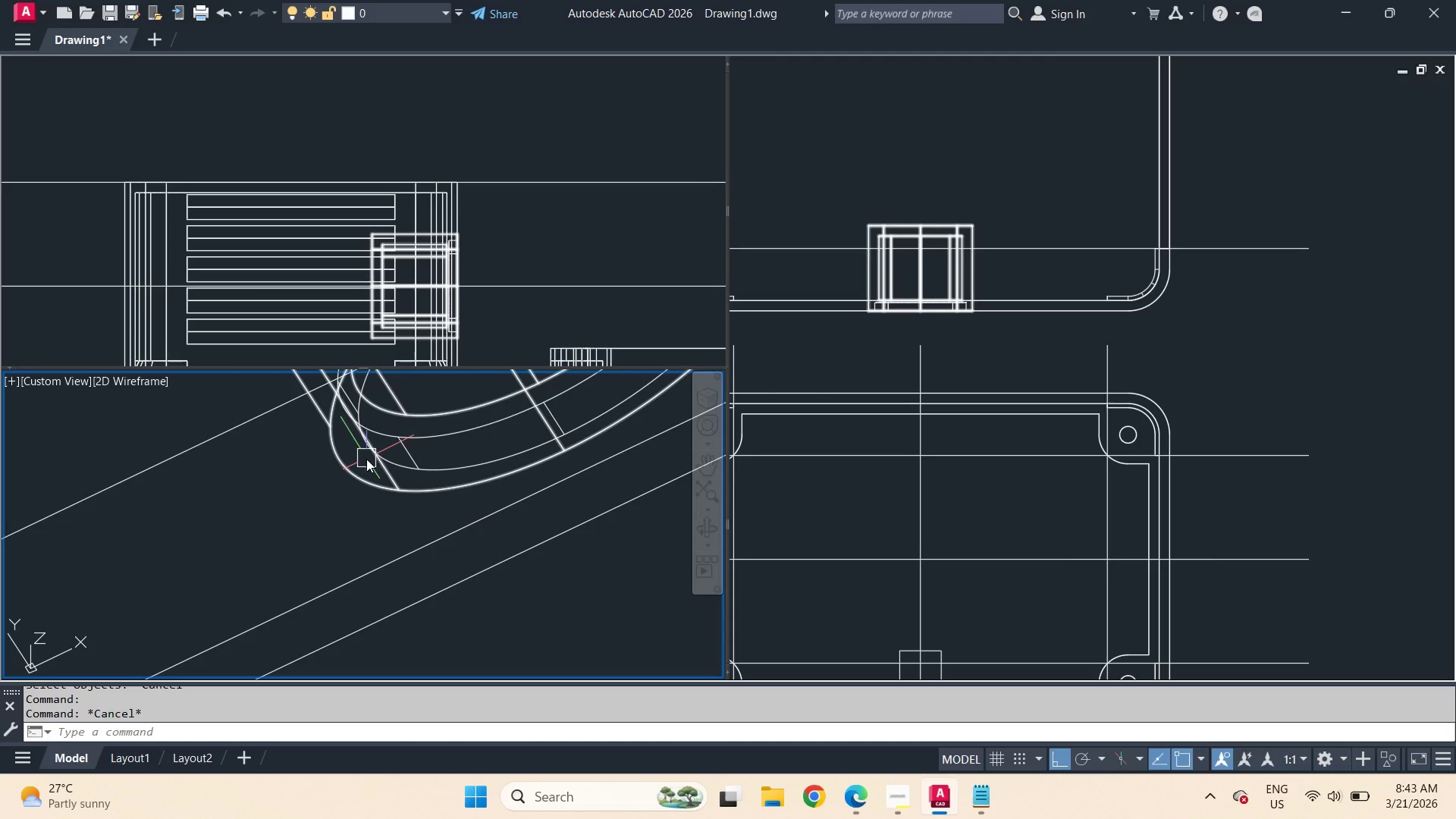 
key(Control+W)
 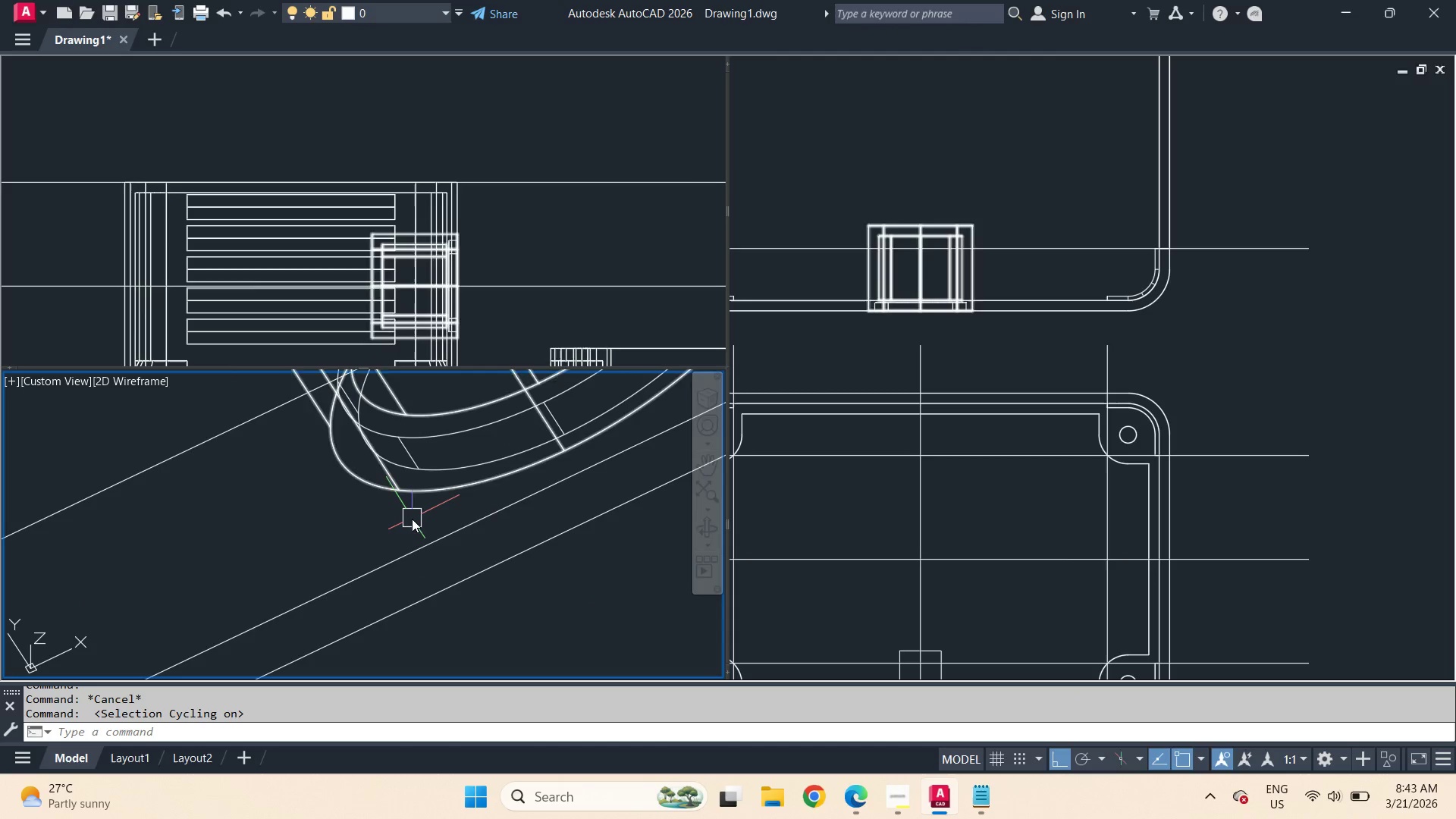 
hold_key(key=ControlLeft, duration=2.89)
left_click([469, 444])
 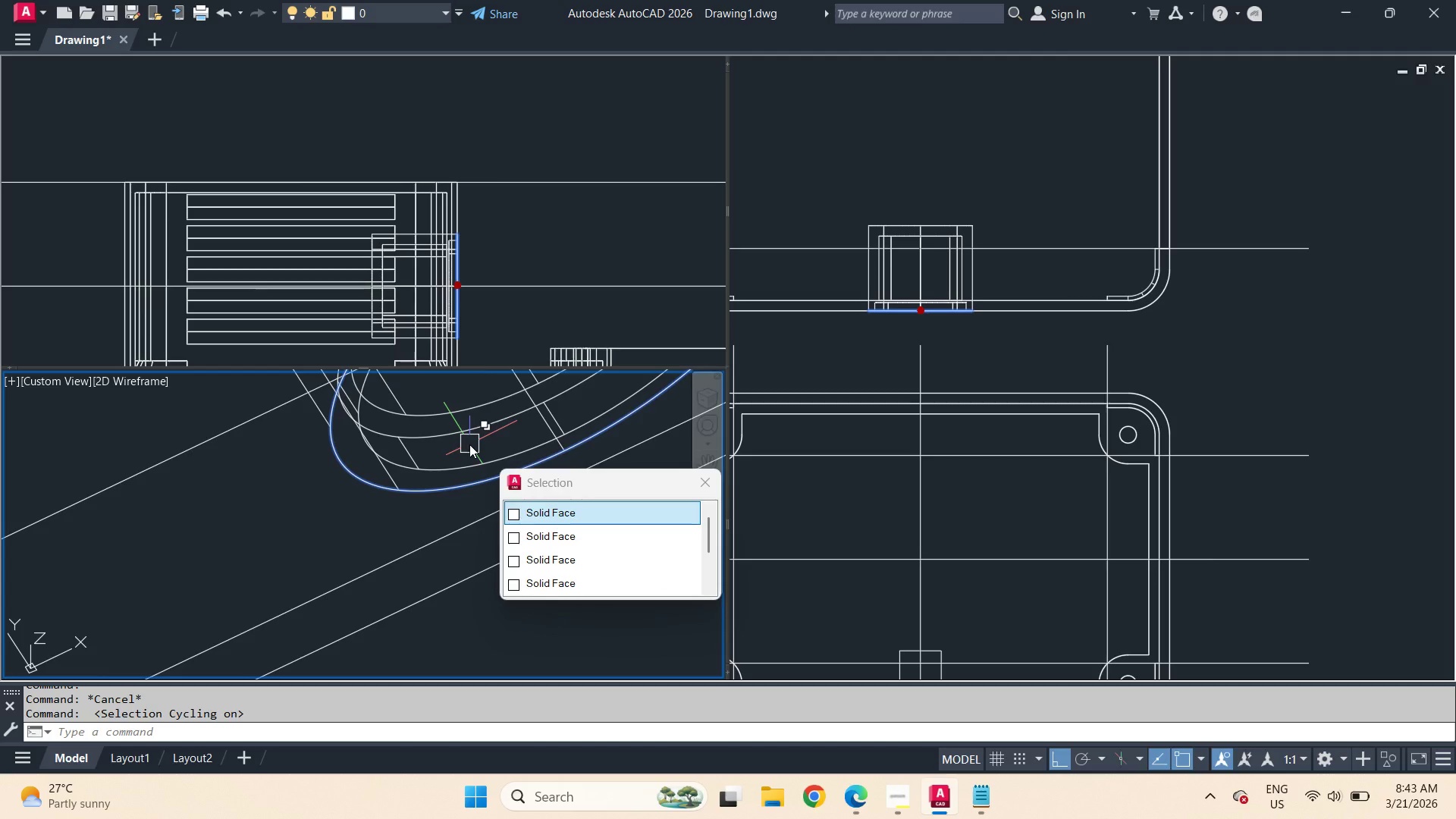 
key(Space)
 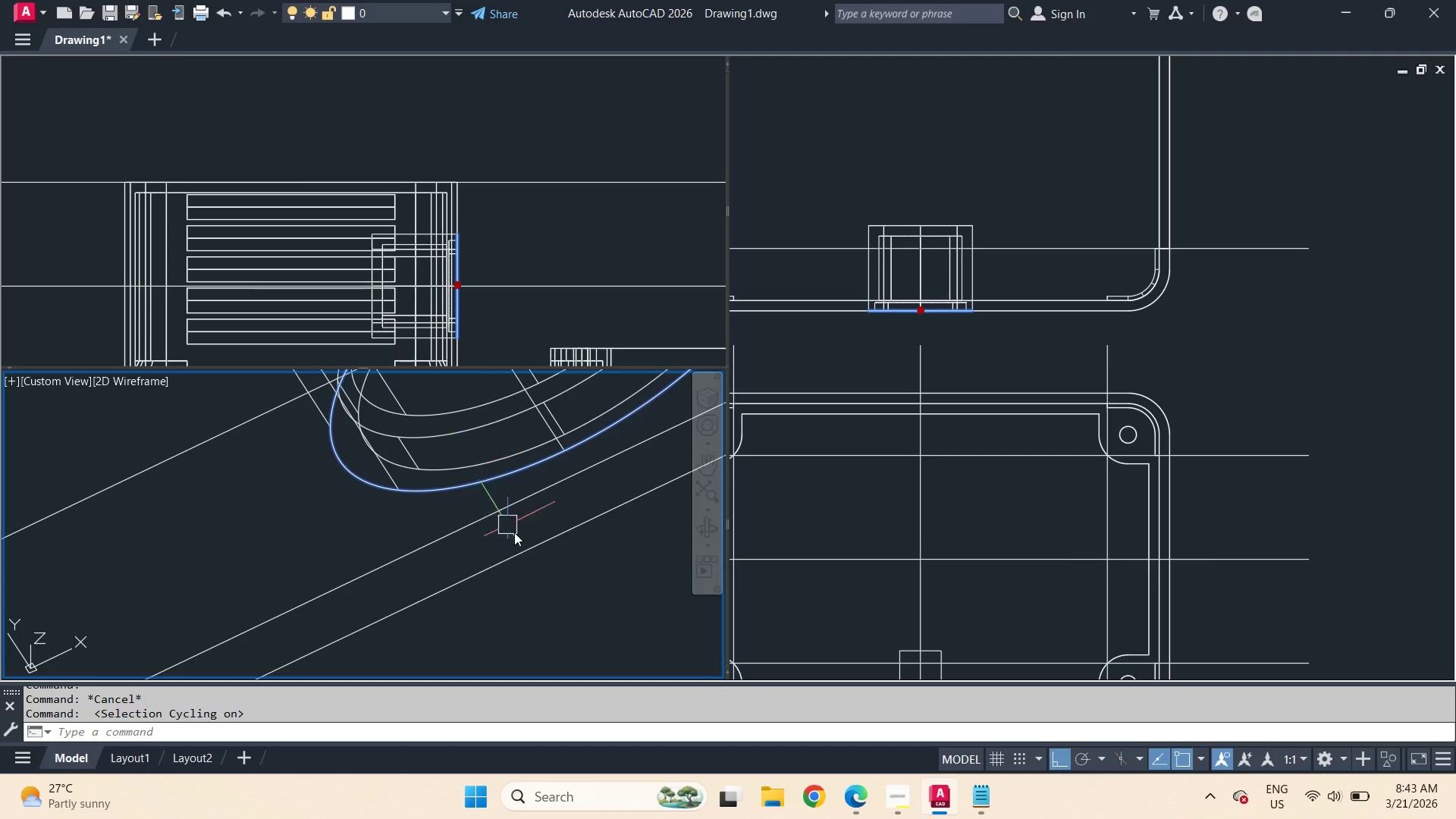 
scroll: coordinate [529, 549], scroll_direction: down, amount: 3.0
 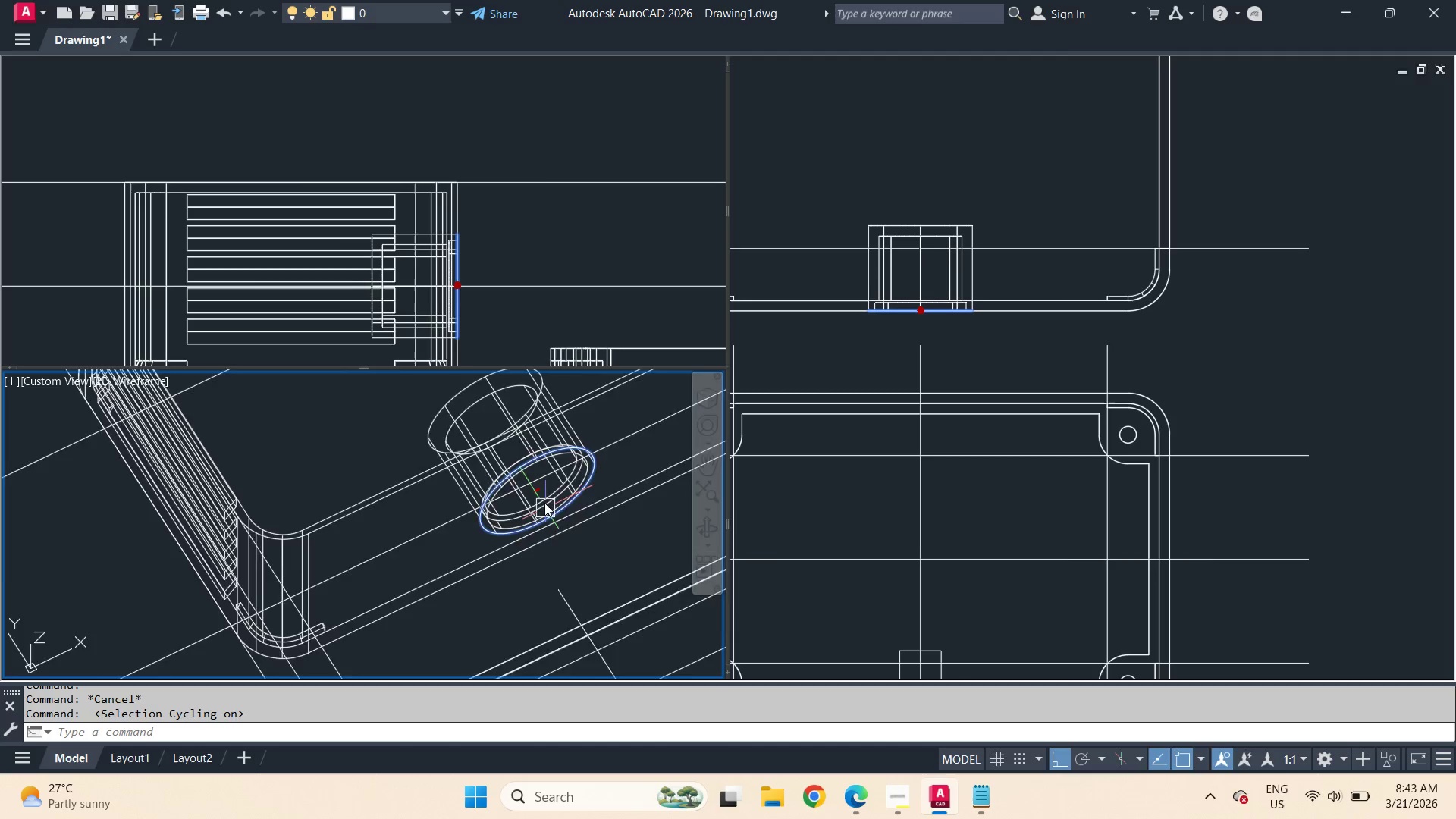 
scroll: coordinate [544, 503], scroll_direction: up, amount: 1.0
 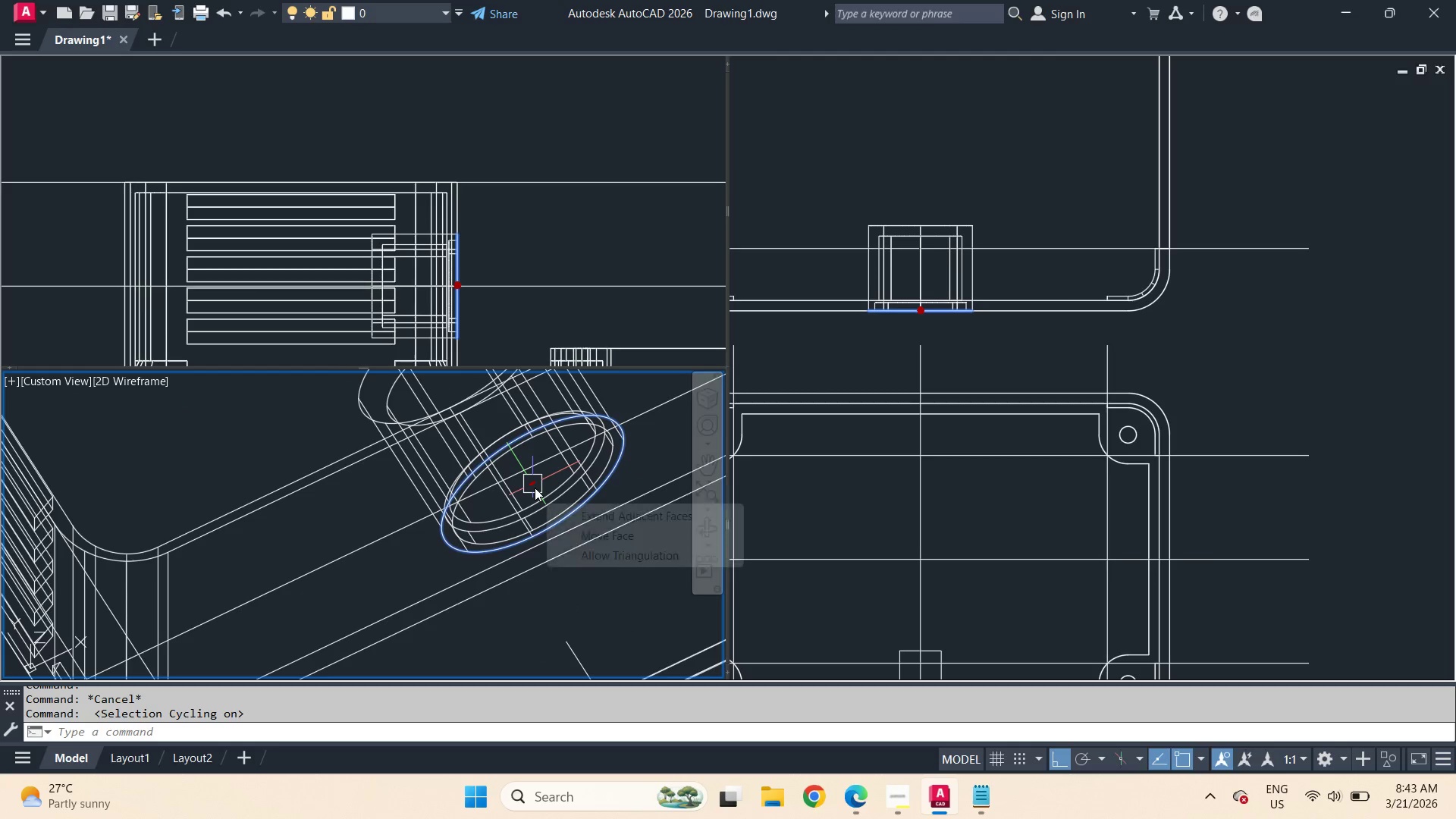 
left_click([535, 488])
 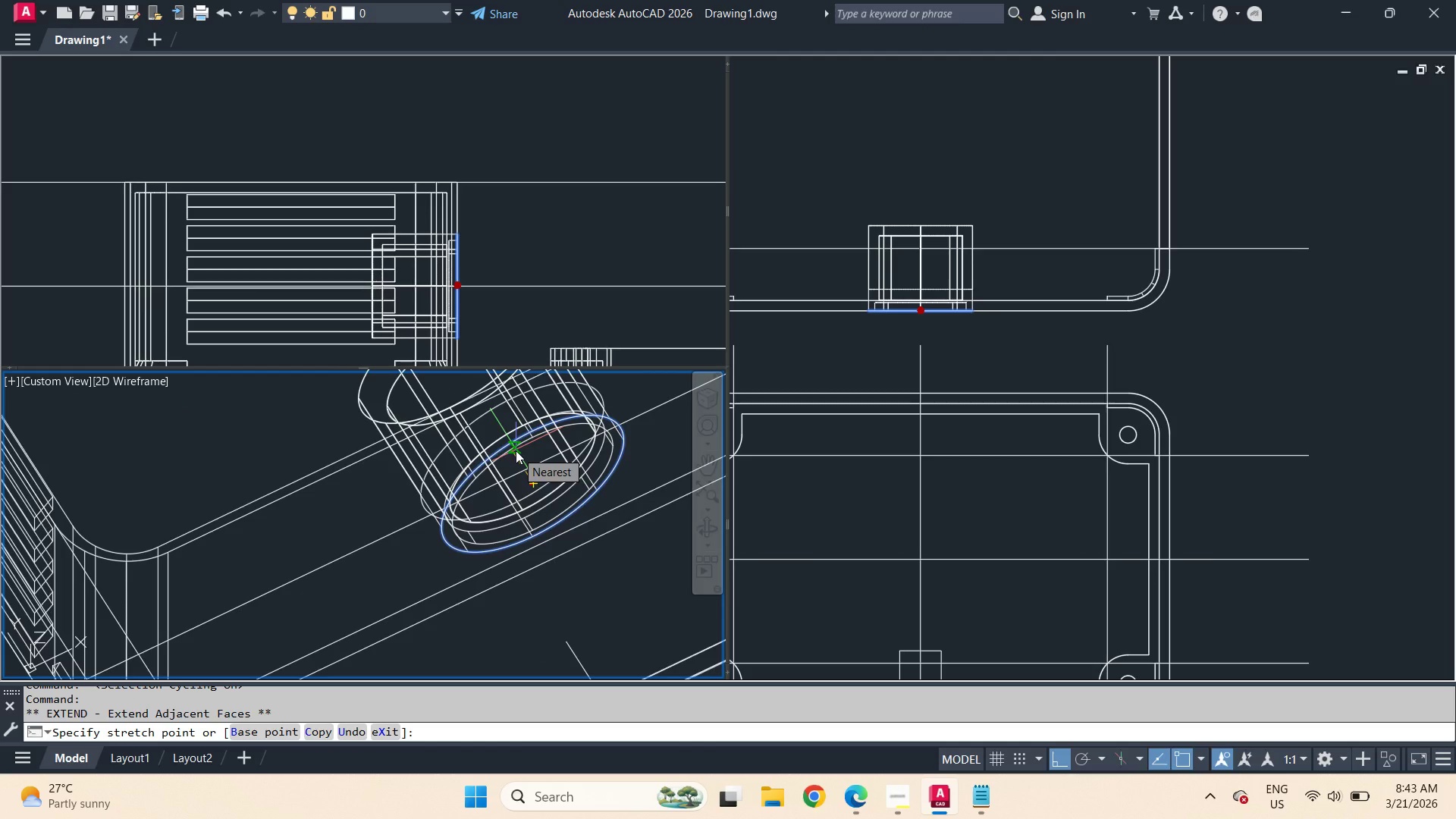 
left_click([516, 450])
 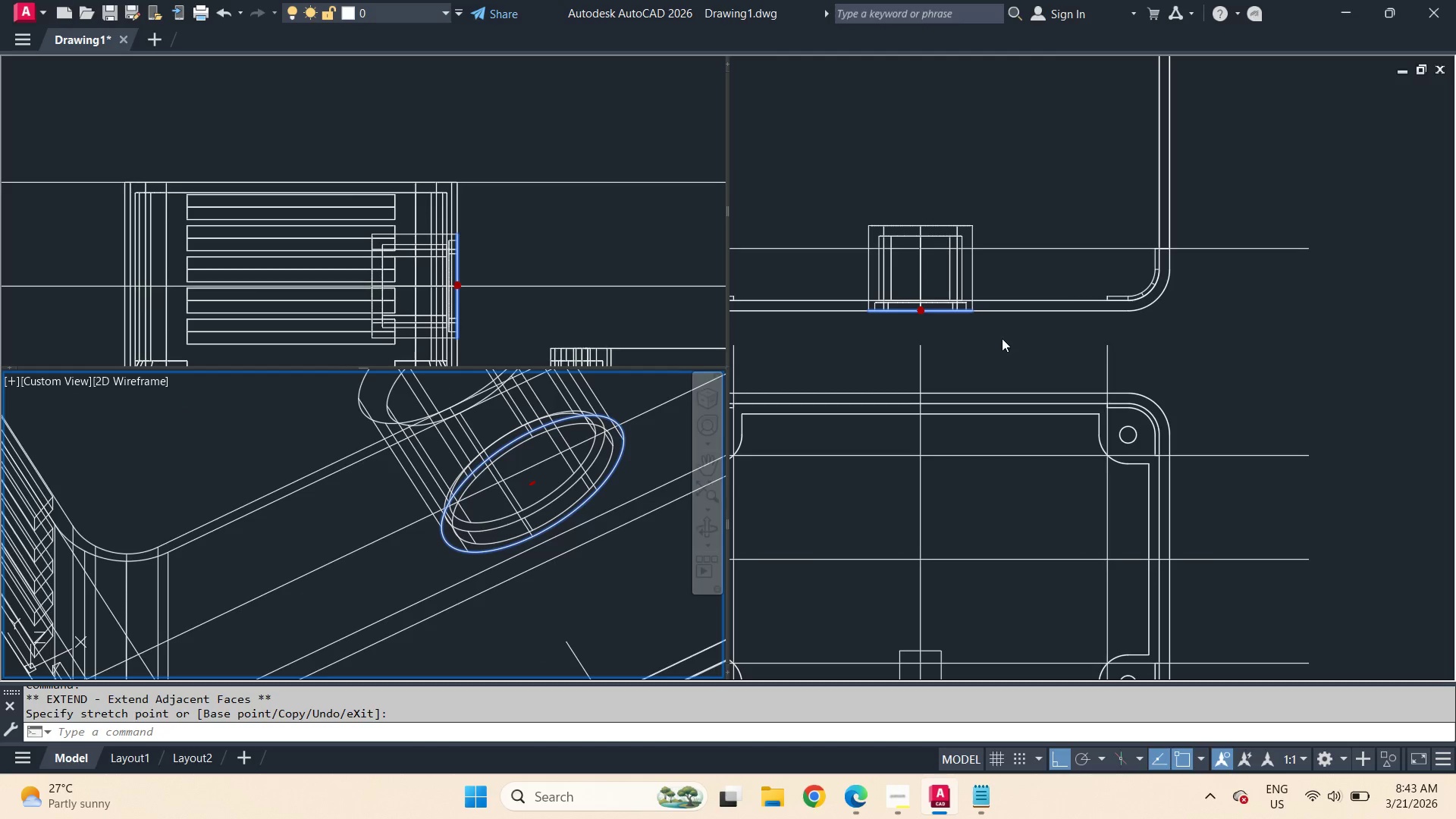 
left_click([946, 333])
 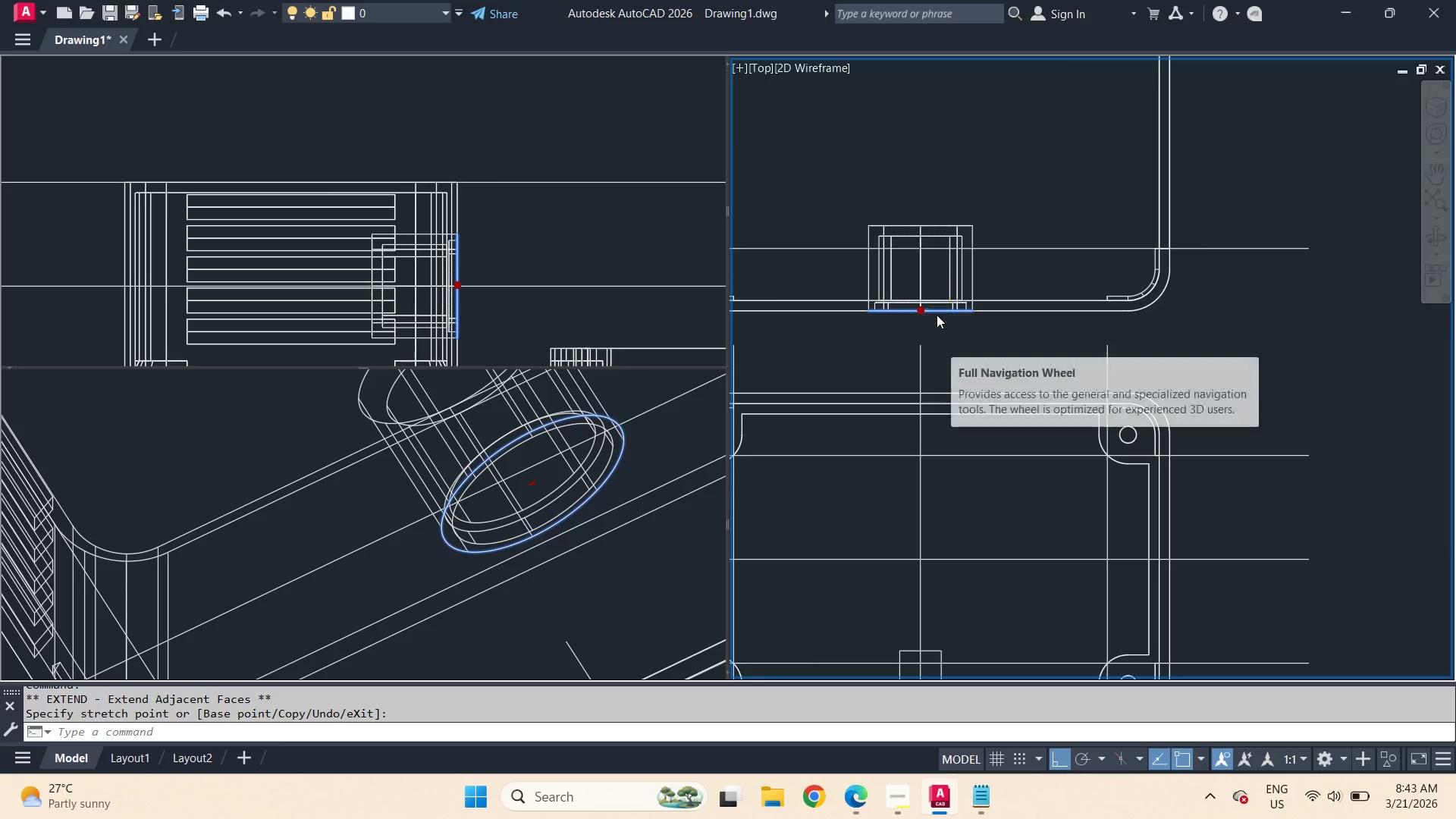 
scroll: coordinate [937, 315], scroll_direction: up, amount: 3.0
 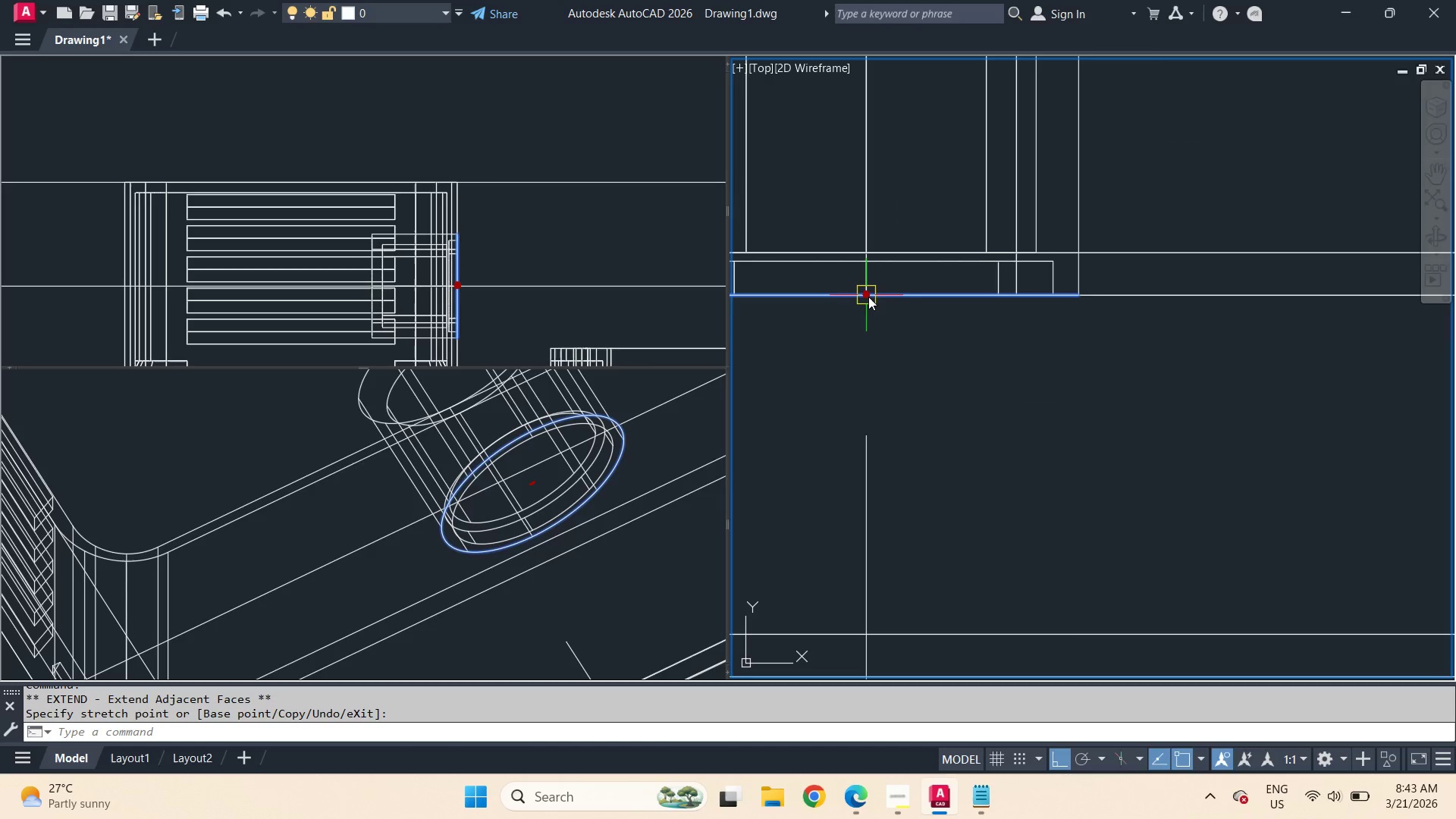 
left_click([868, 297])
 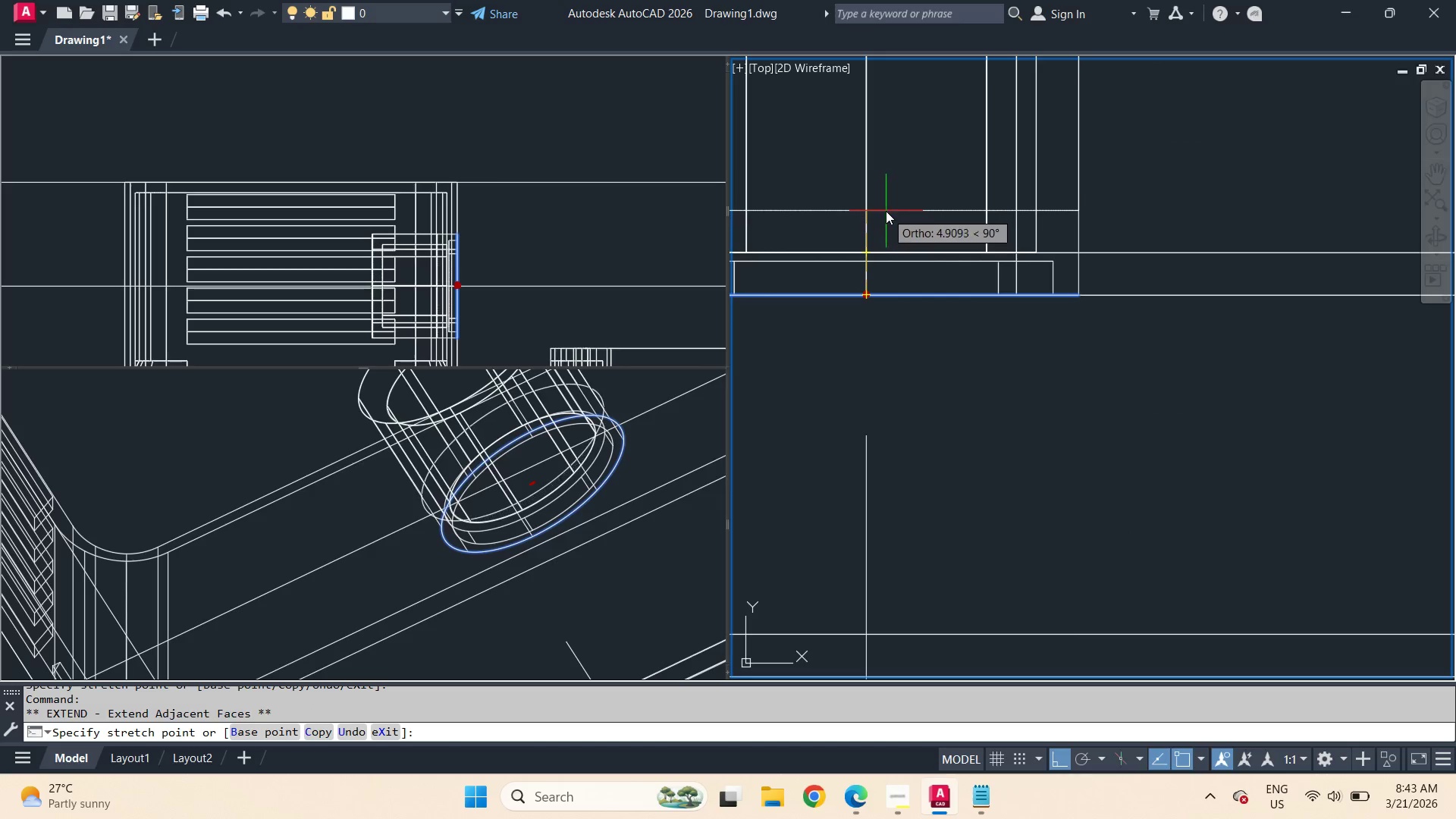 
left_click([886, 210])
 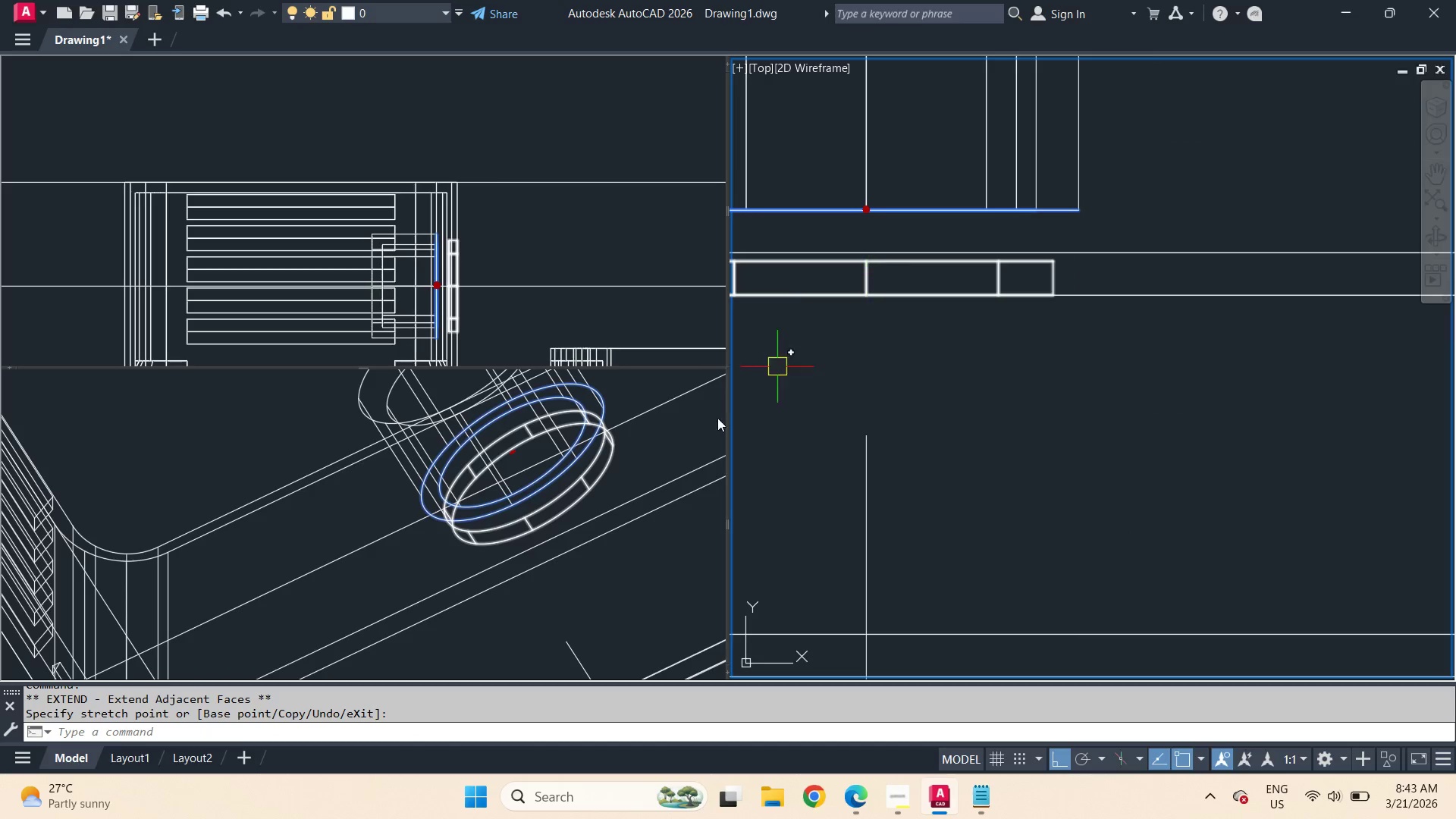 
key(Escape)
 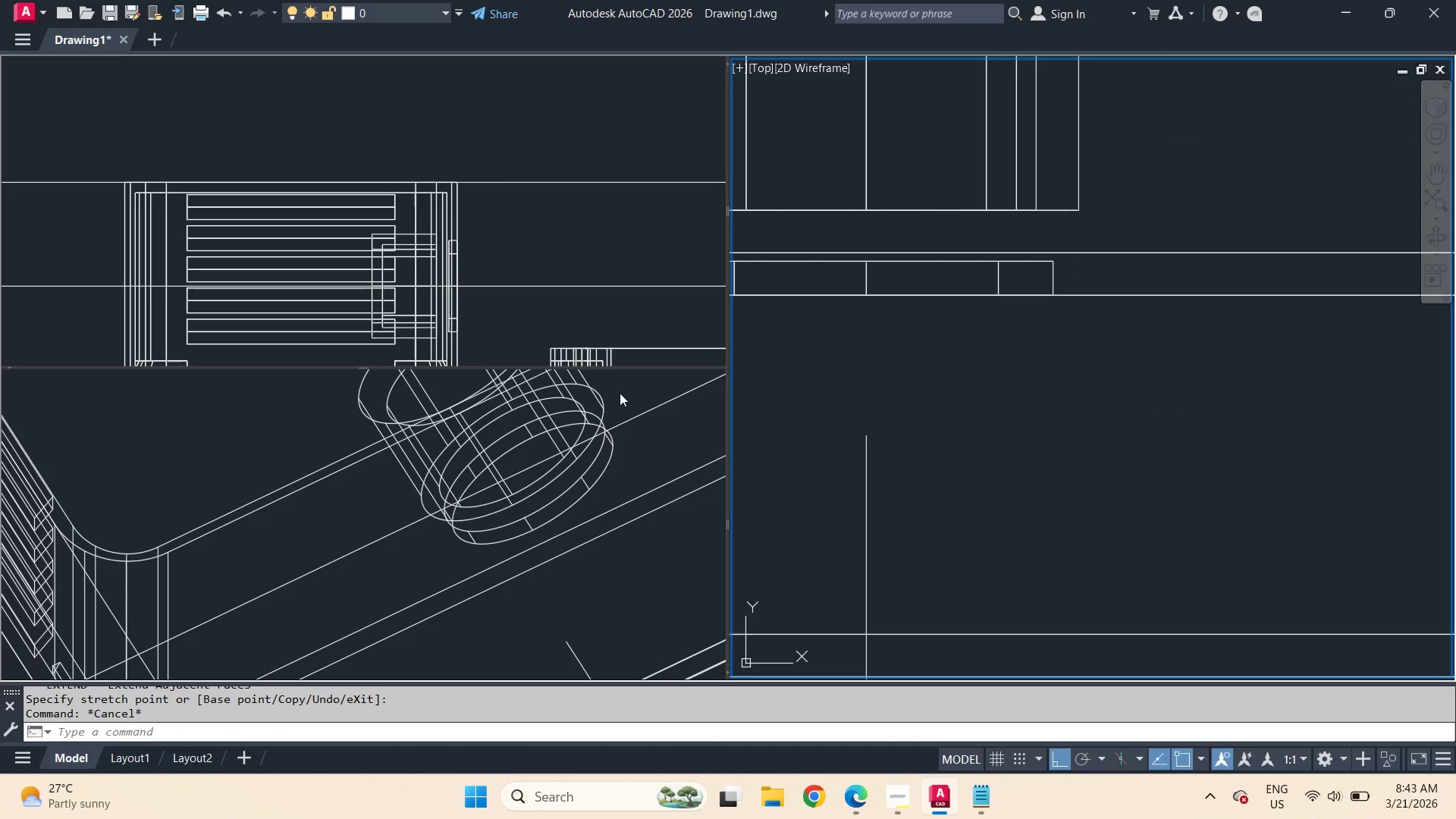 
left_click([620, 393])
 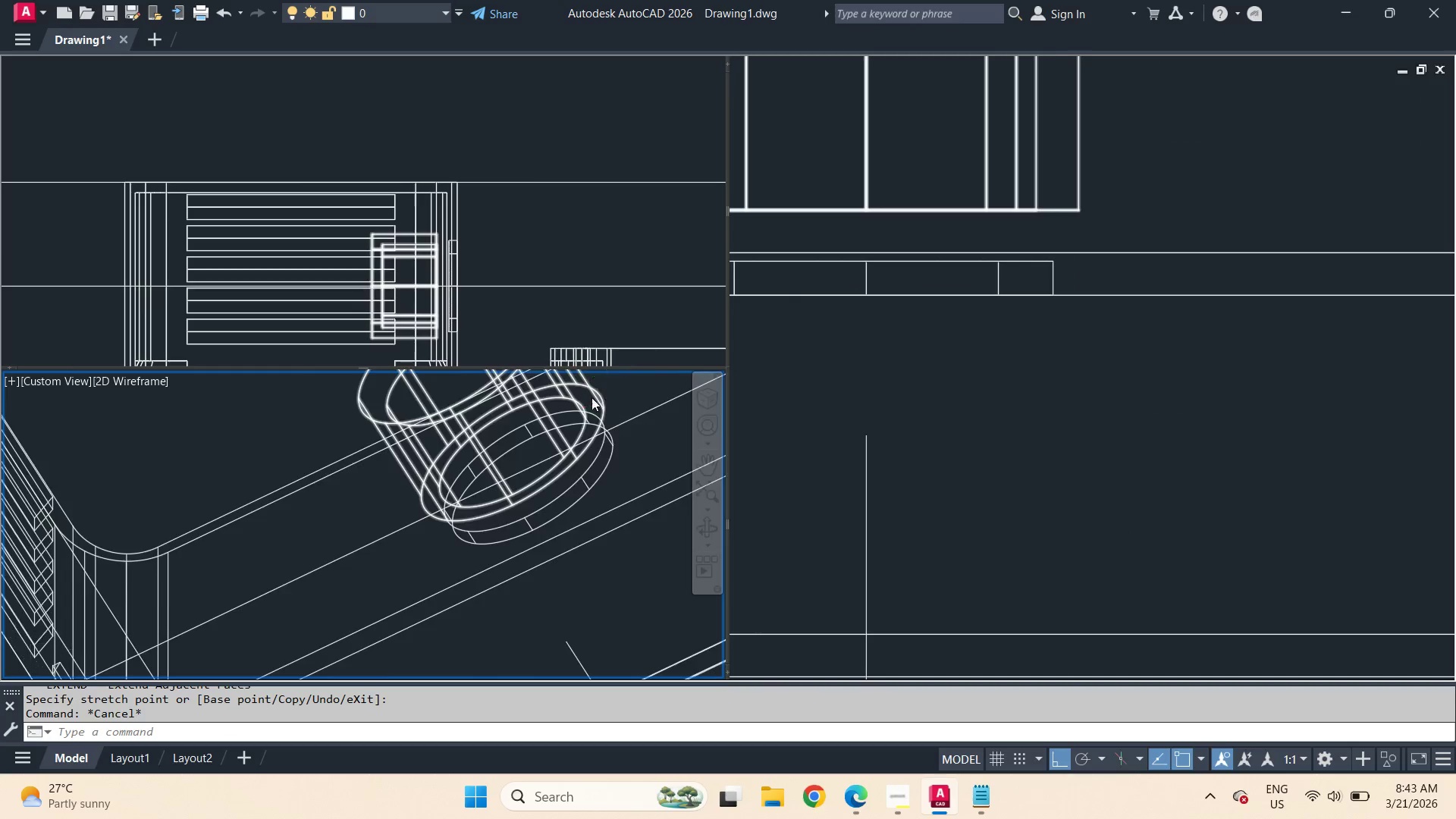 
hold_key(key=ControlLeft, duration=1.14)
 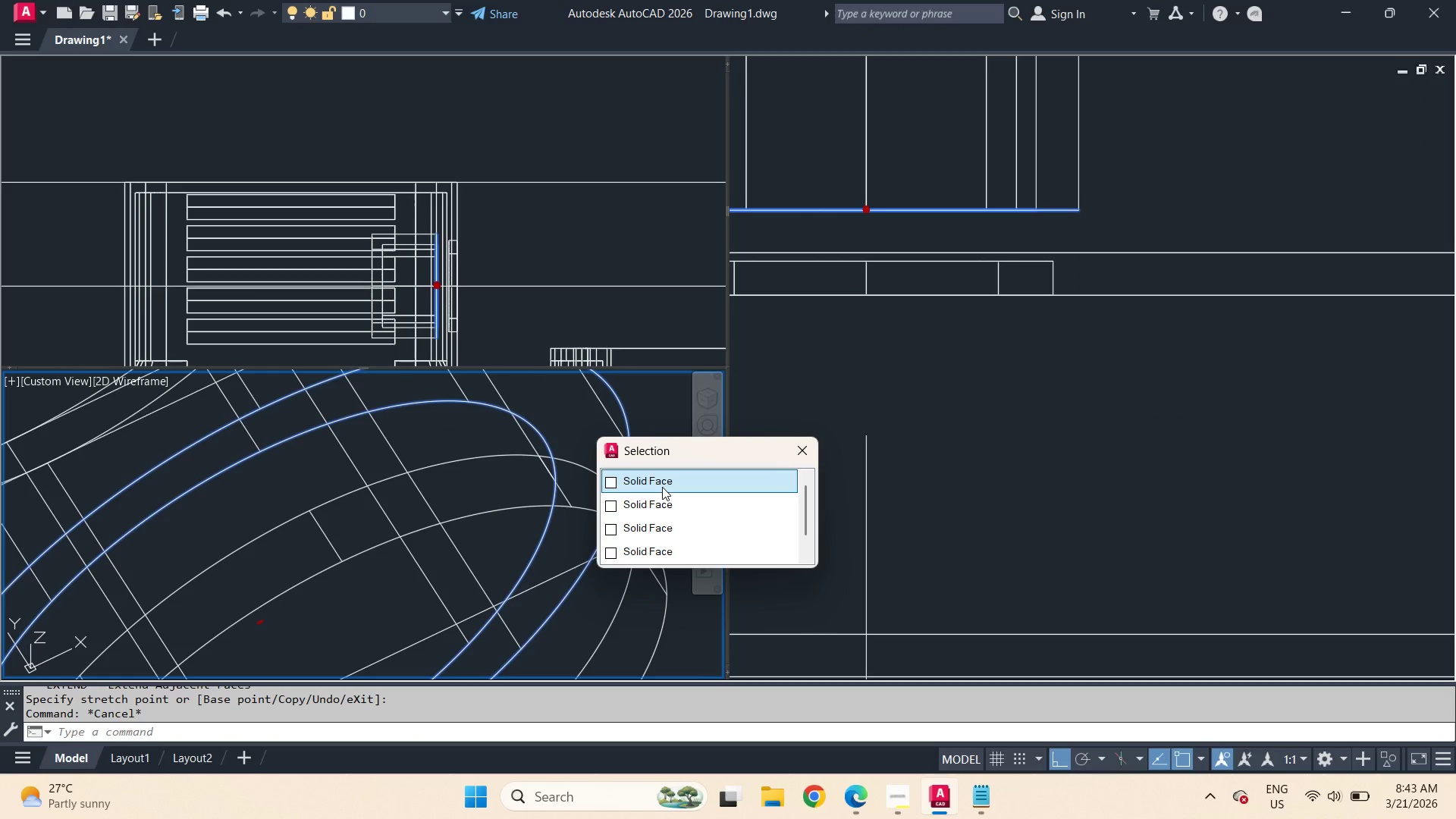 
scroll: coordinate [578, 397], scroll_direction: up, amount: 3.0
 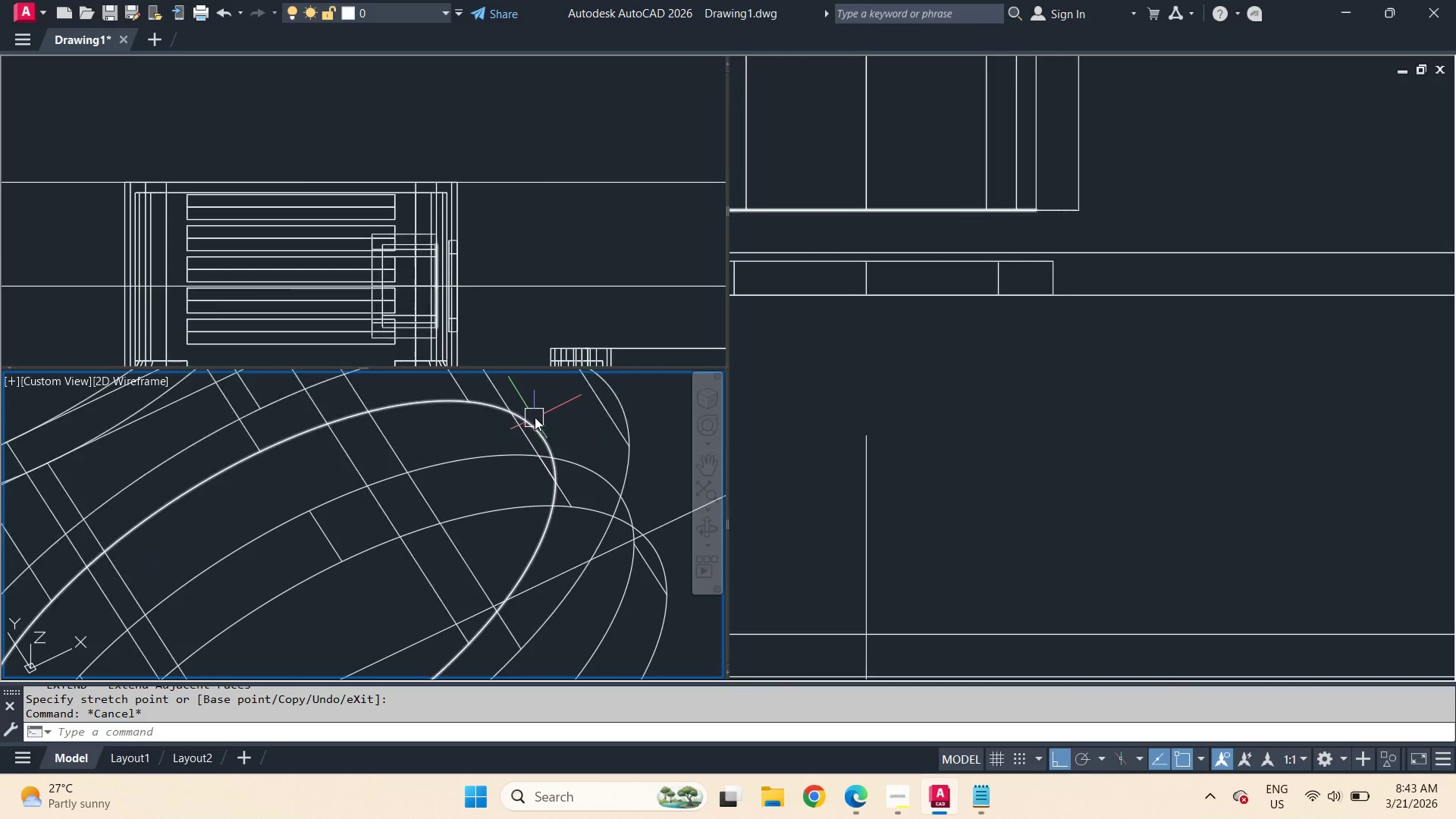 
left_click([566, 413])
 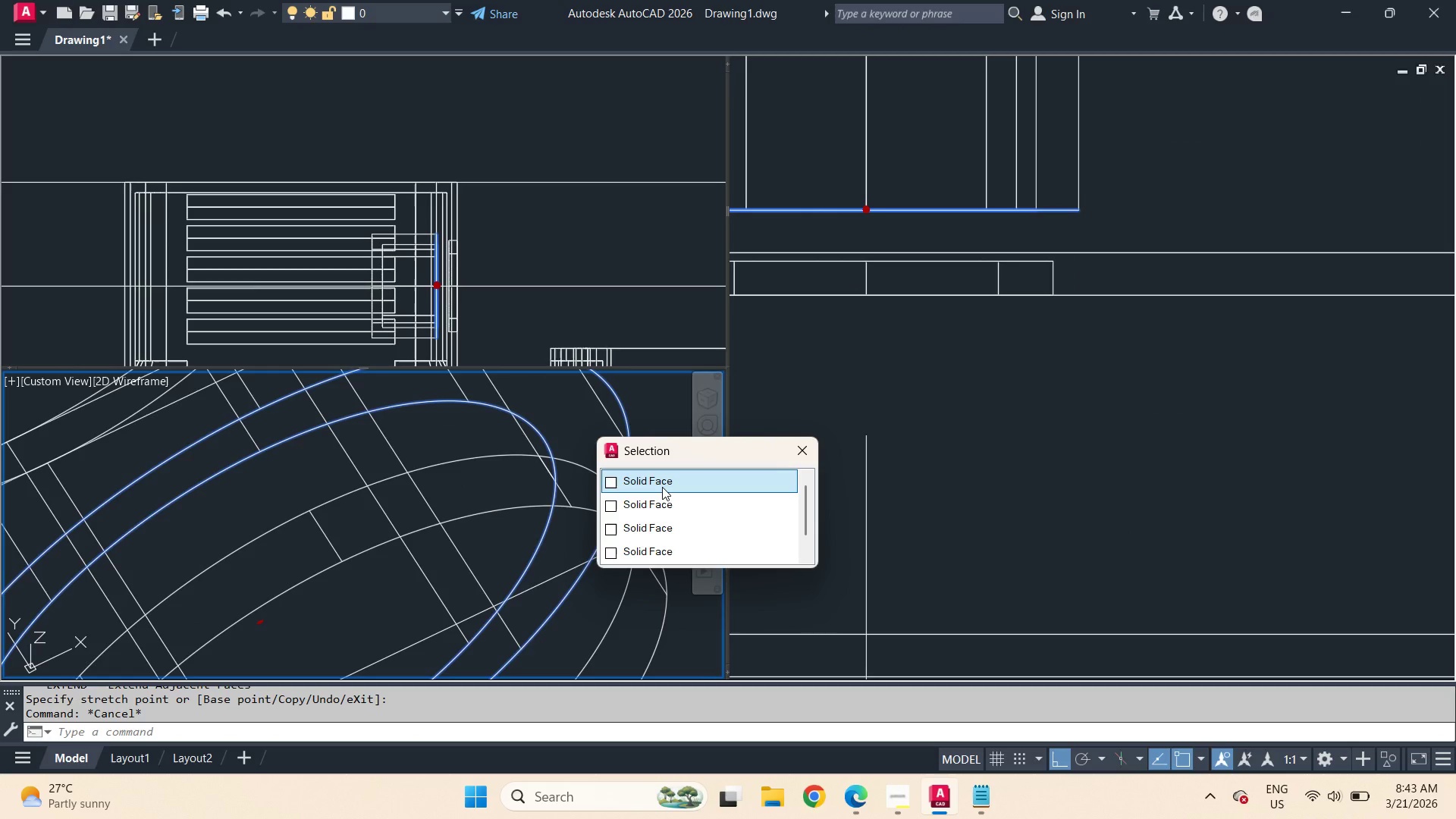 
left_click([662, 487])
 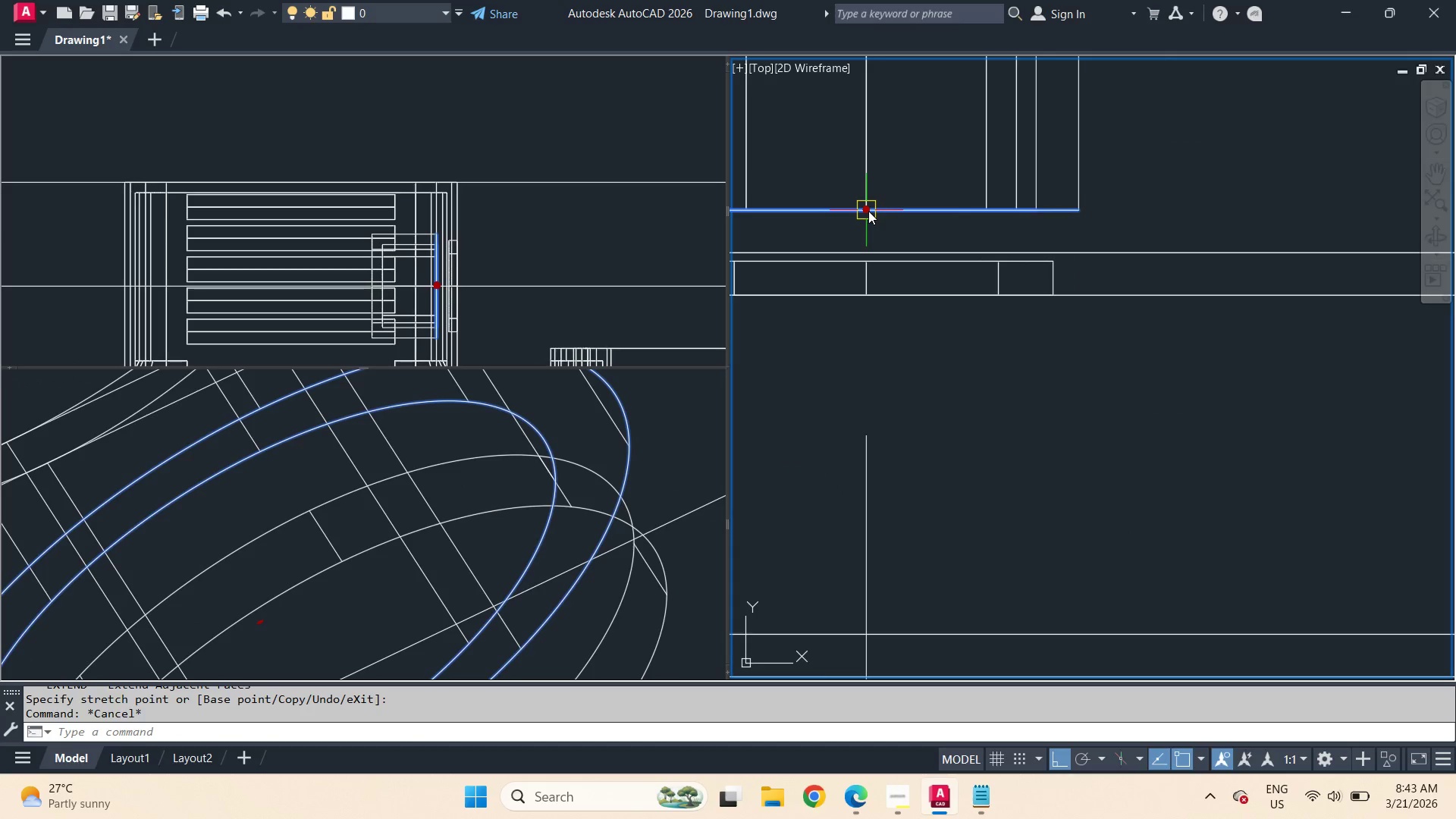 
left_click([868, 211])
 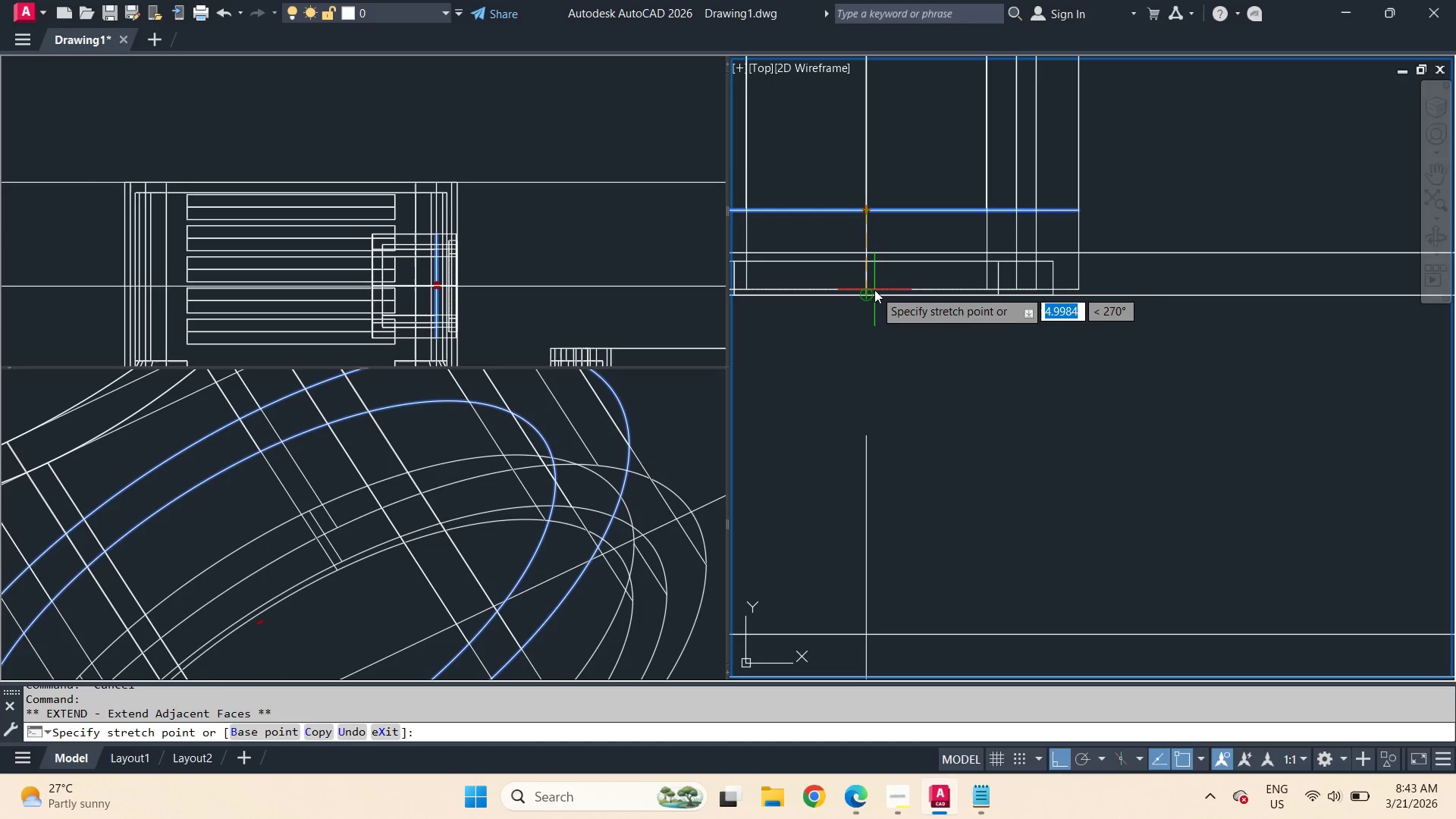 
scroll: coordinate [874, 290], scroll_direction: down, amount: 1.0
 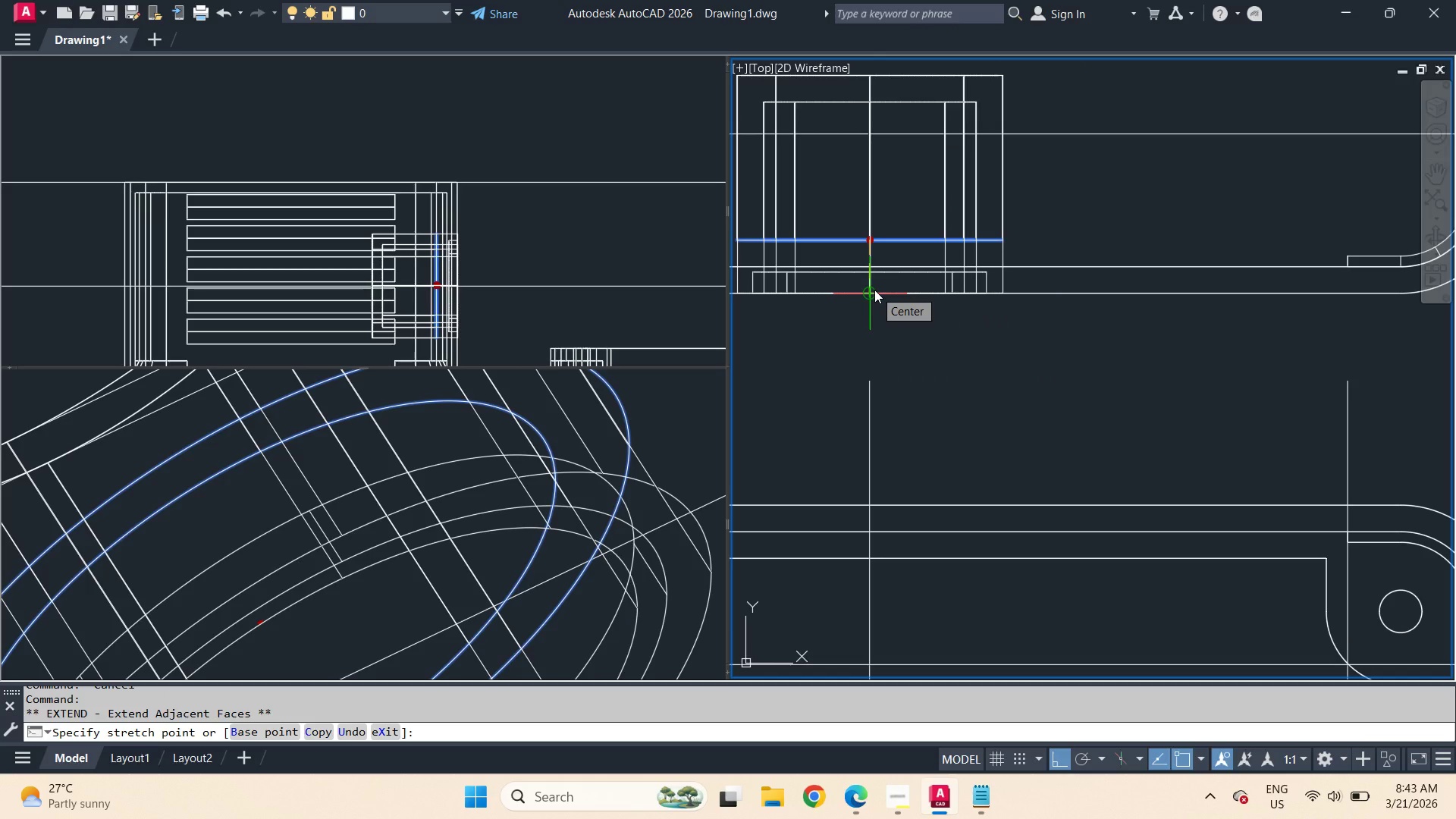 
wait(8.5)
 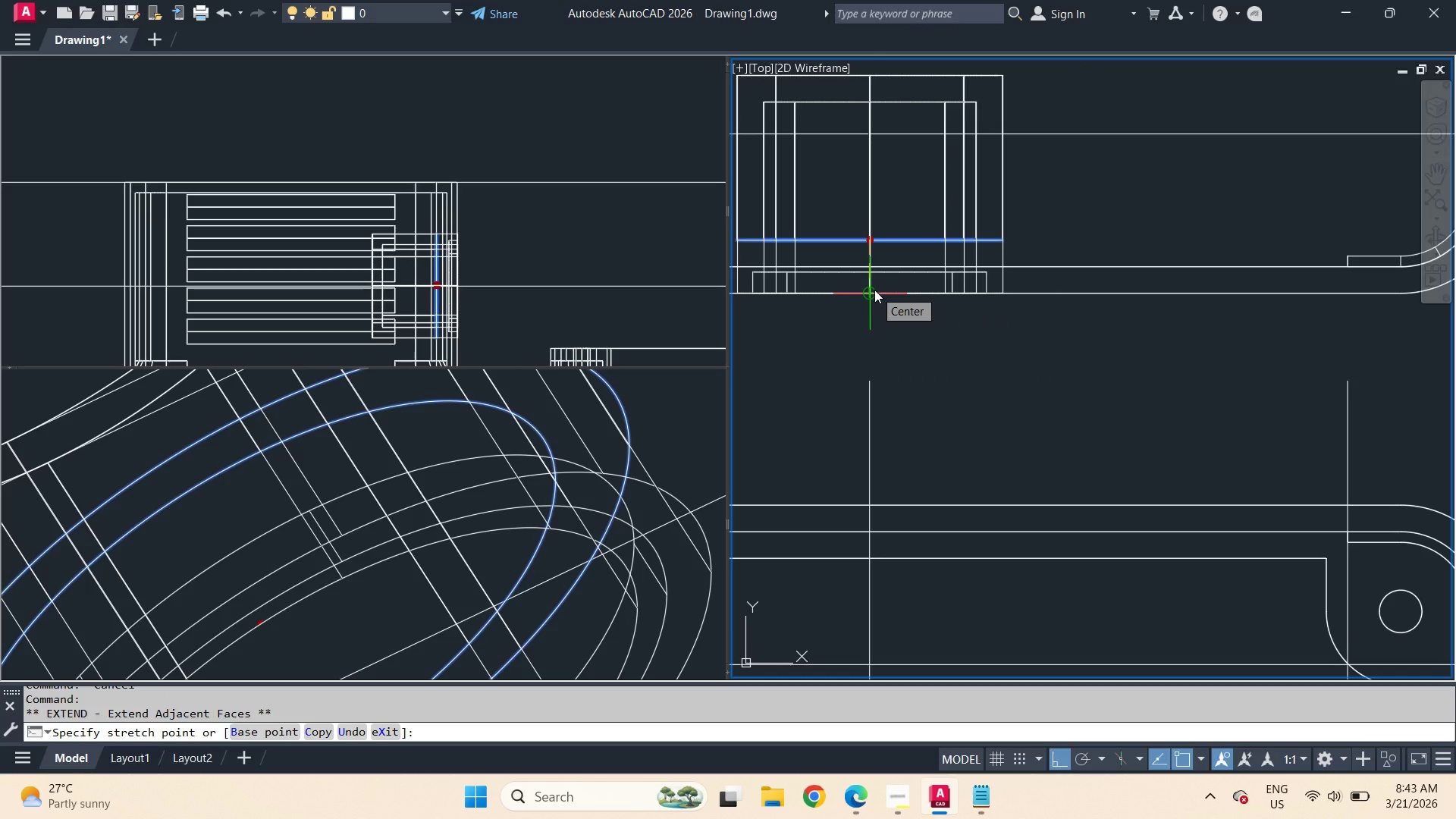 
scroll: coordinate [875, 256], scroll_direction: up, amount: 1.0
 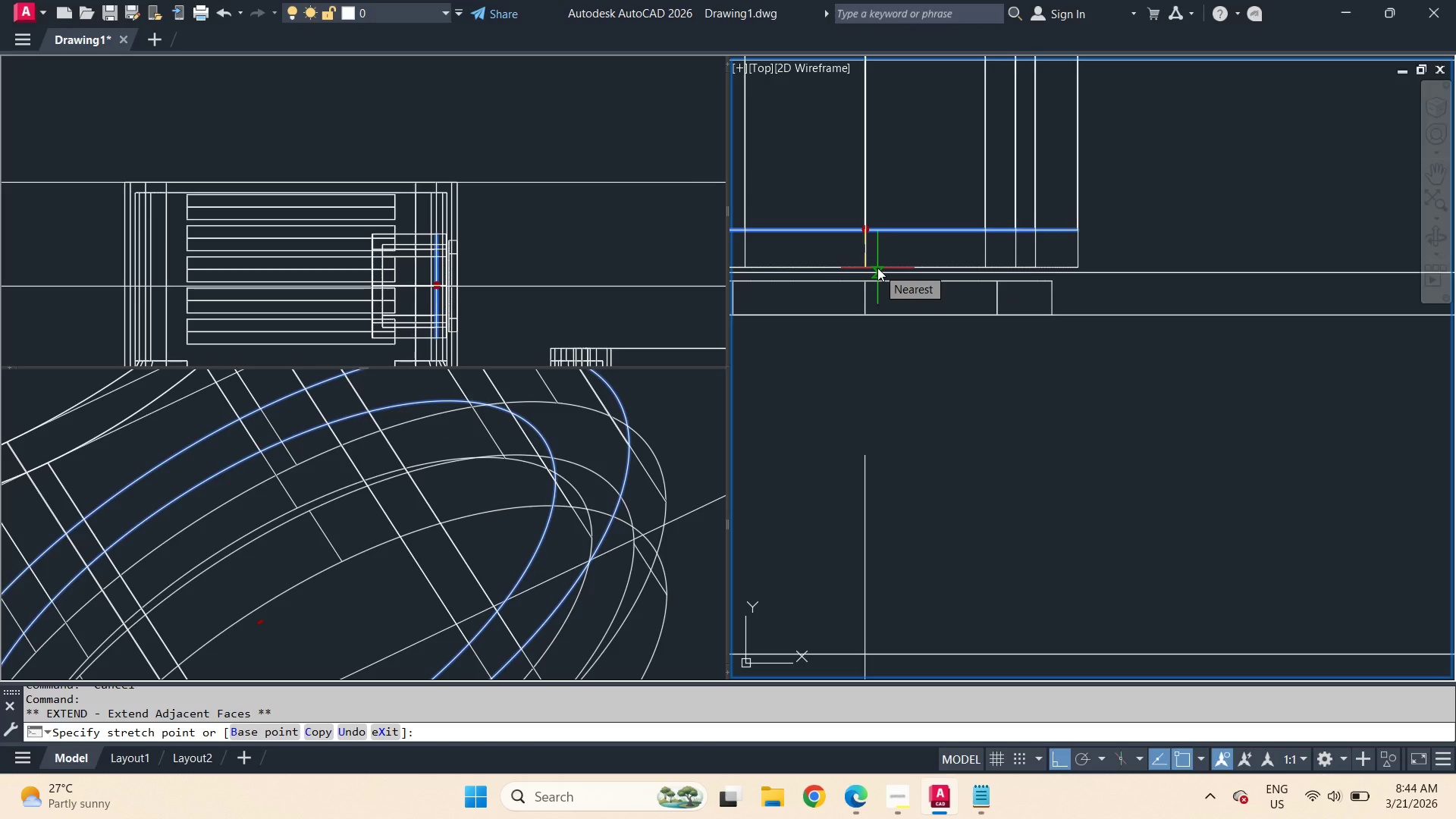 
left_click([877, 268])
 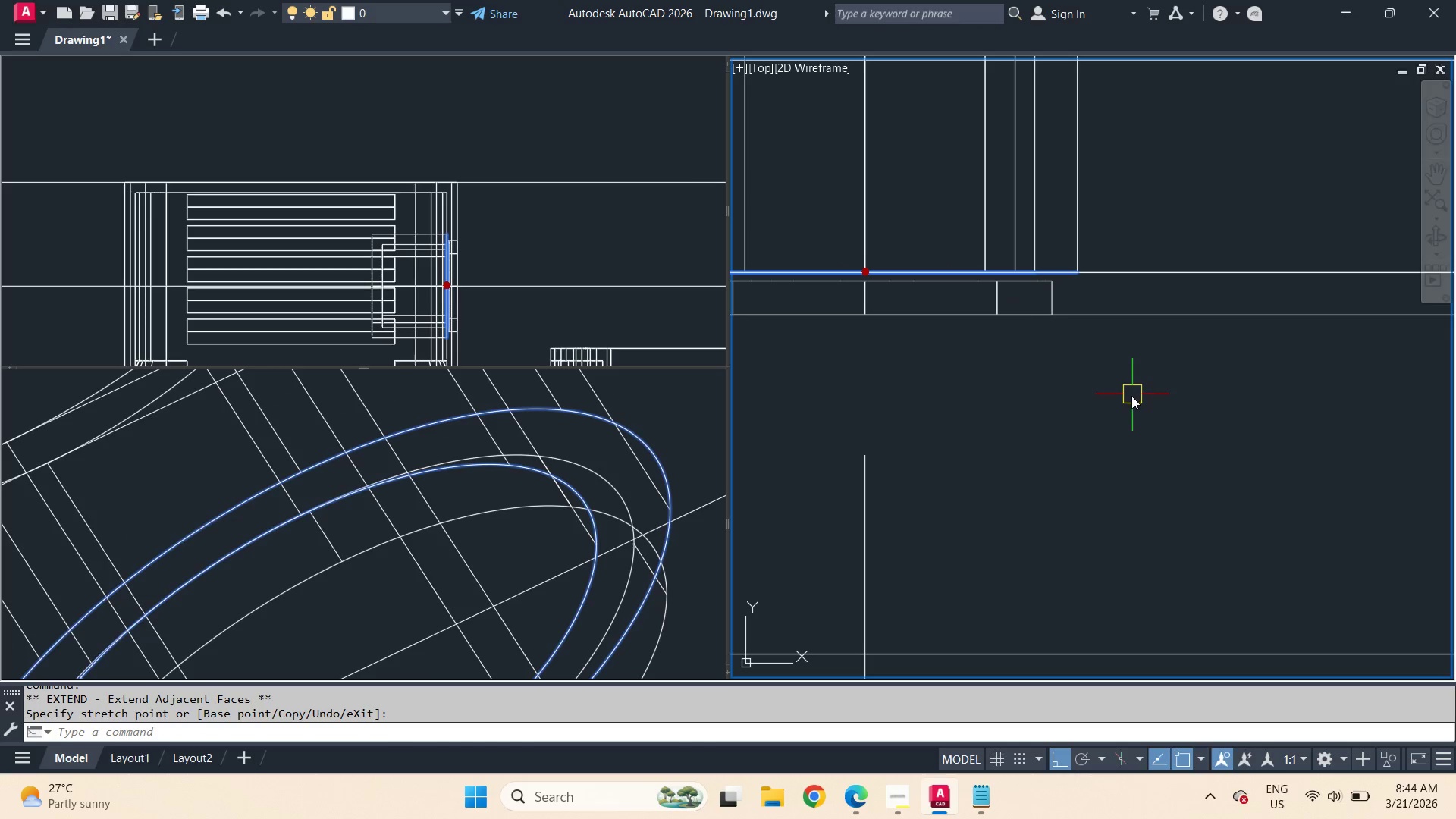 
scroll: coordinate [1114, 406], scroll_direction: down, amount: 1.0
 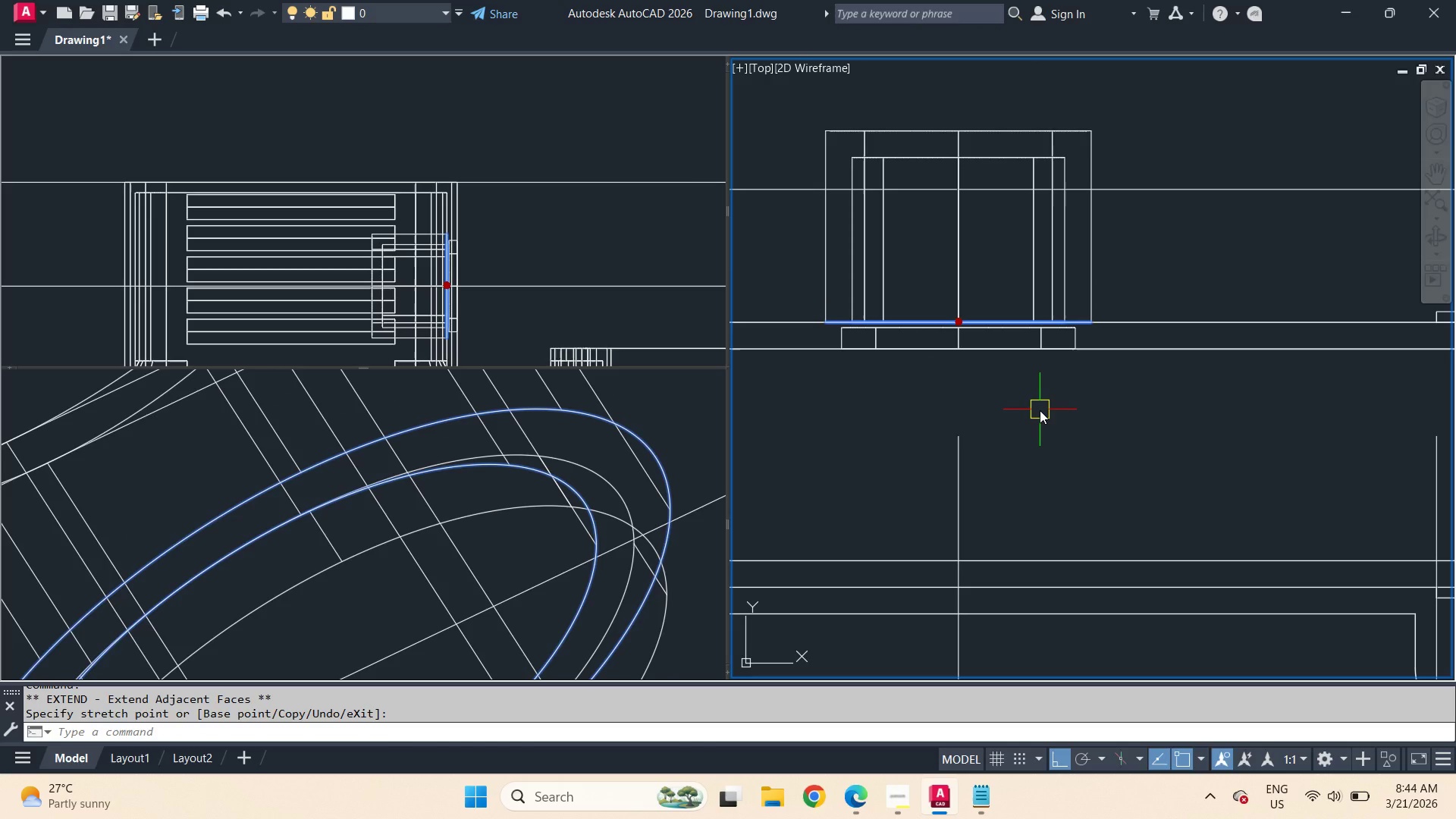 
key(Escape)
type(uni )
 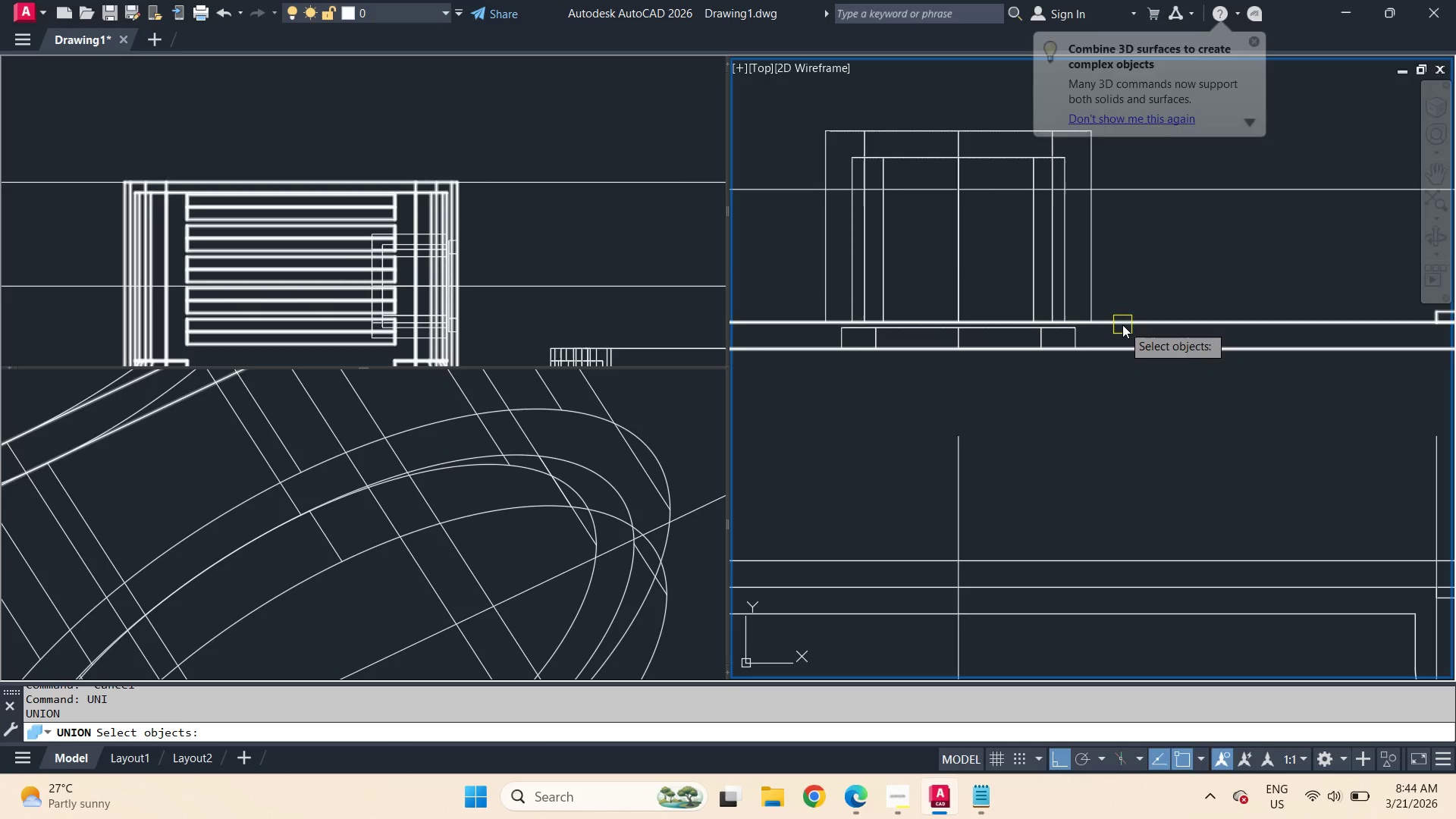 
left_click([1122, 325])
 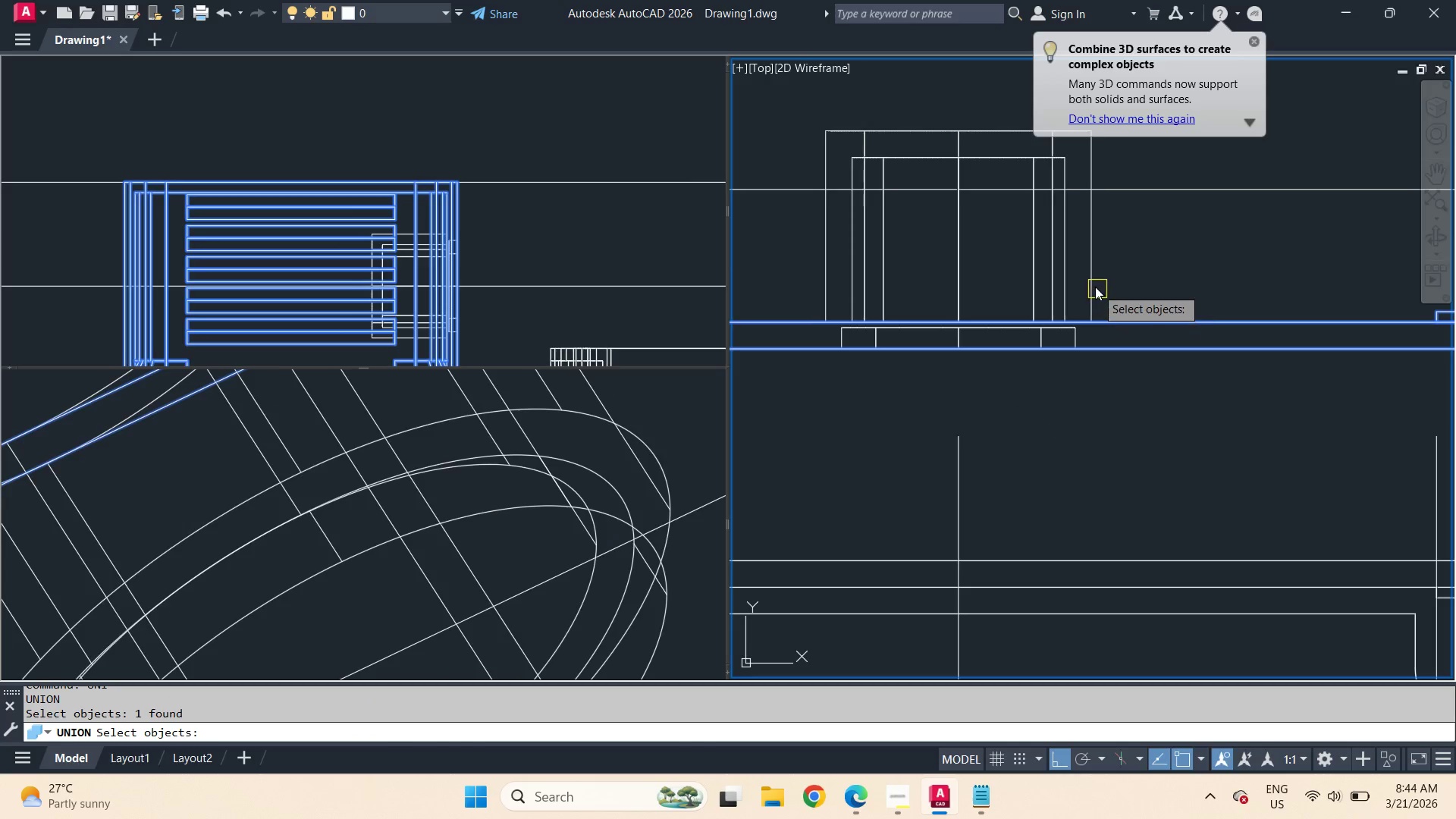 
left_click([1094, 286])
 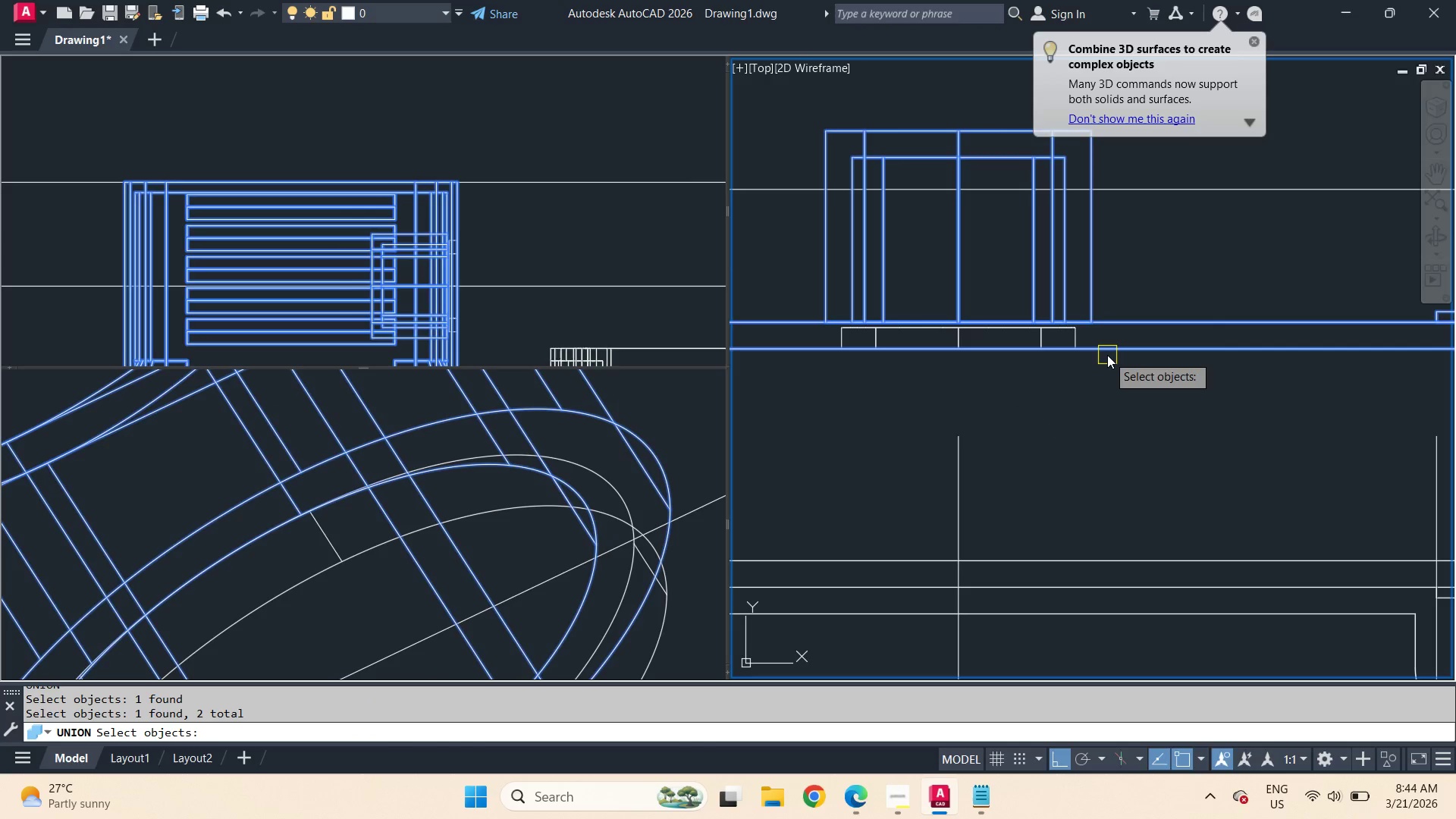 
key(Space)
 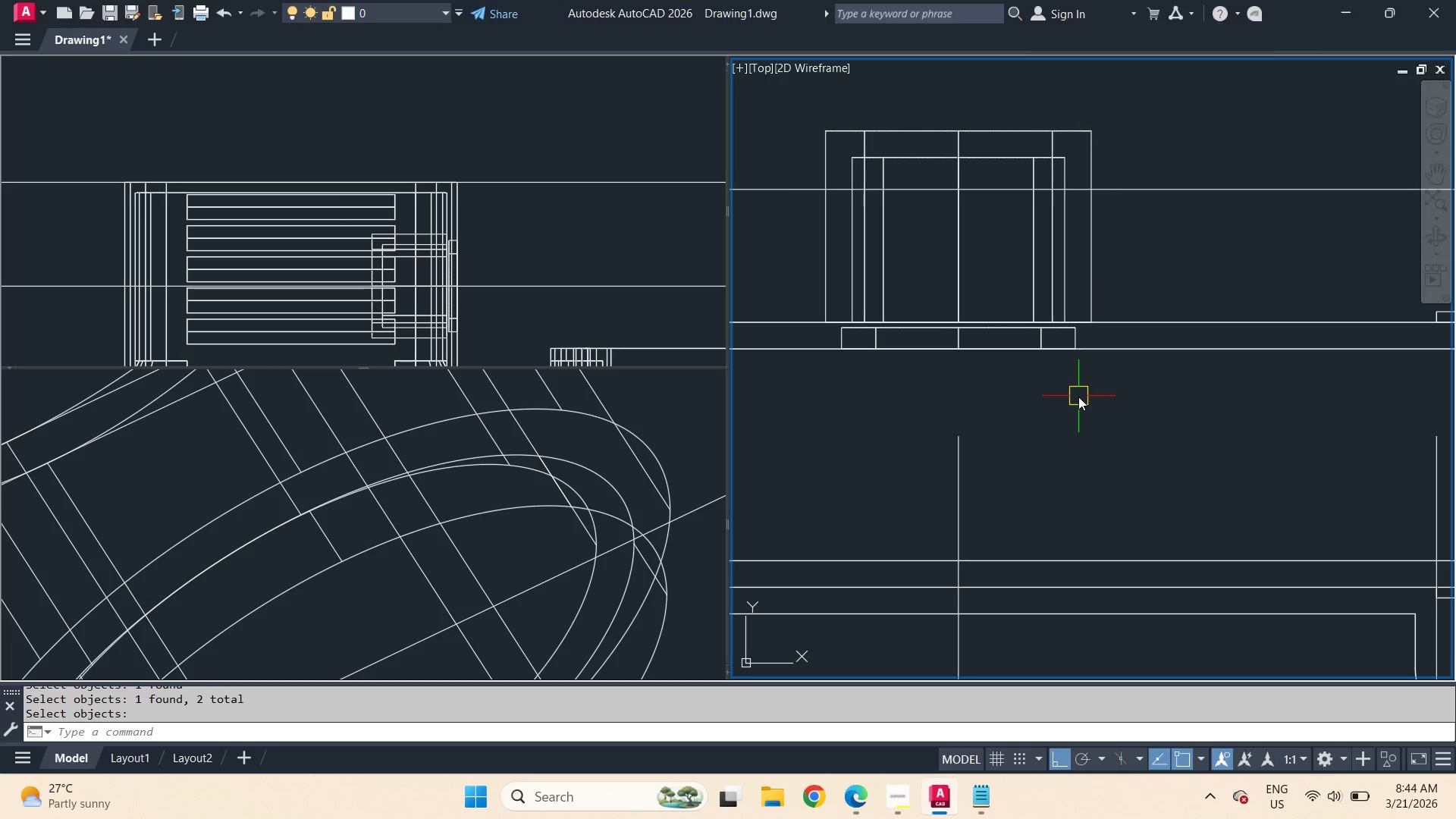 
wait(5.75)
 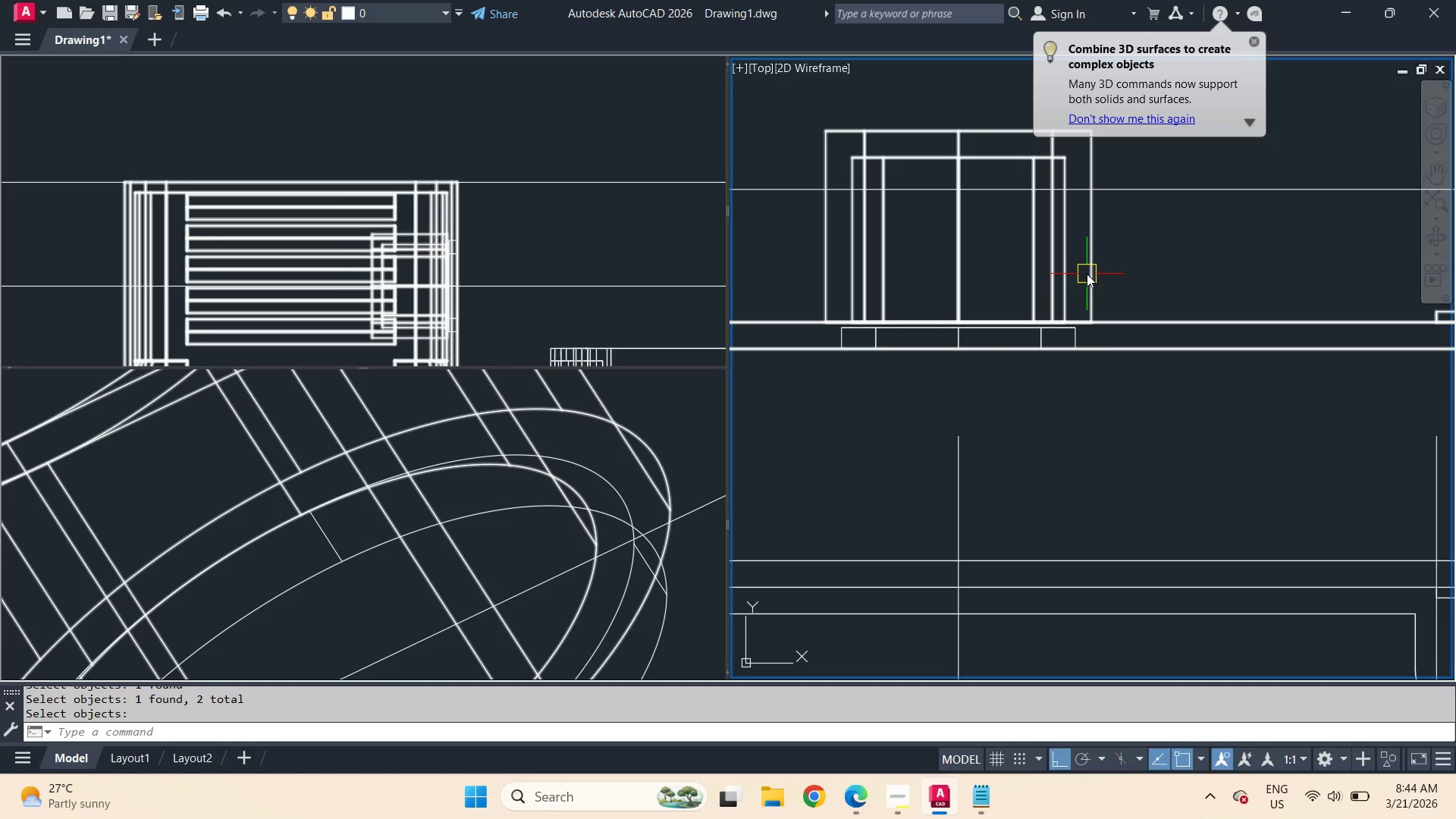 
type(su )
 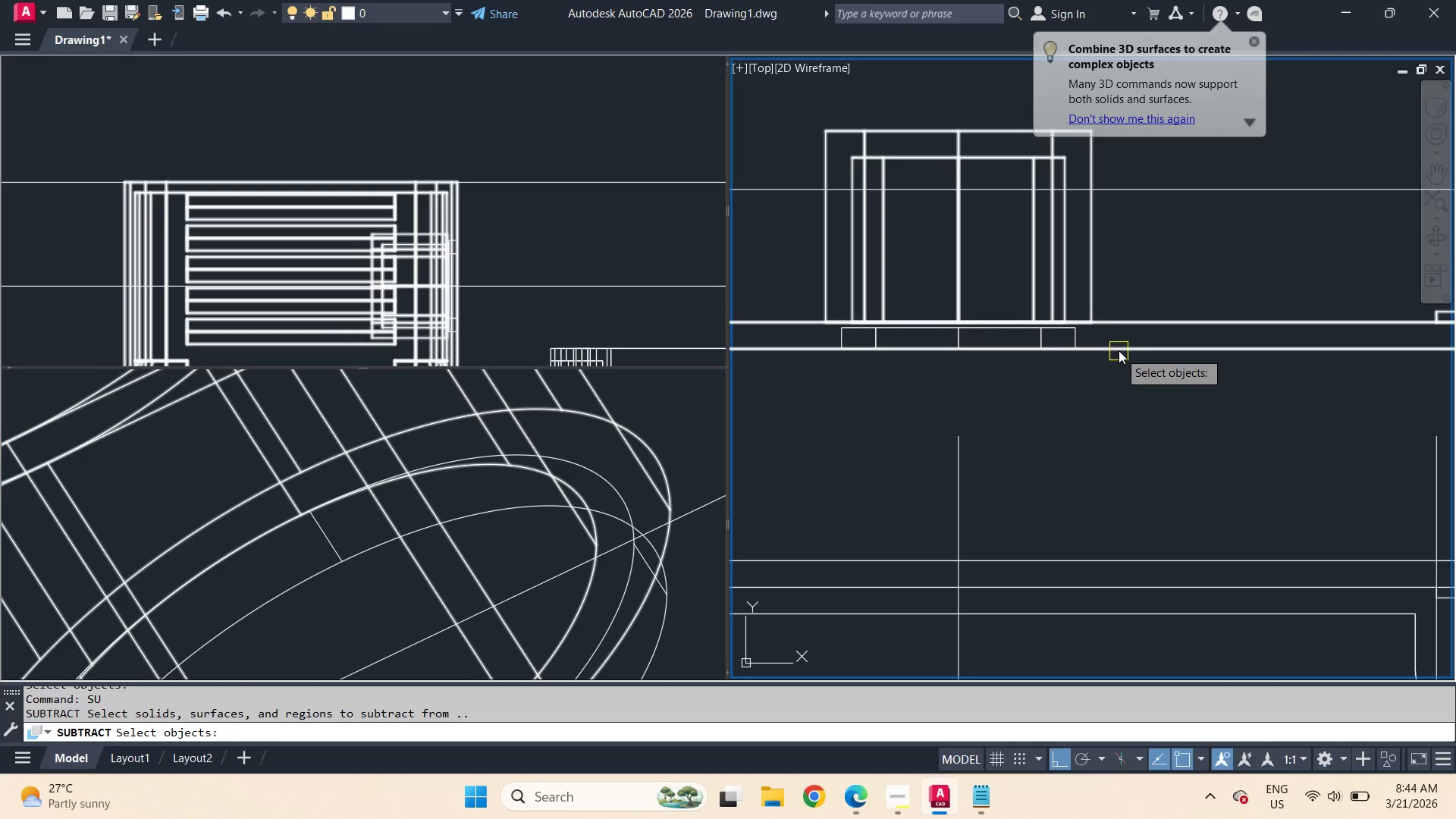 
left_click([1119, 350])
 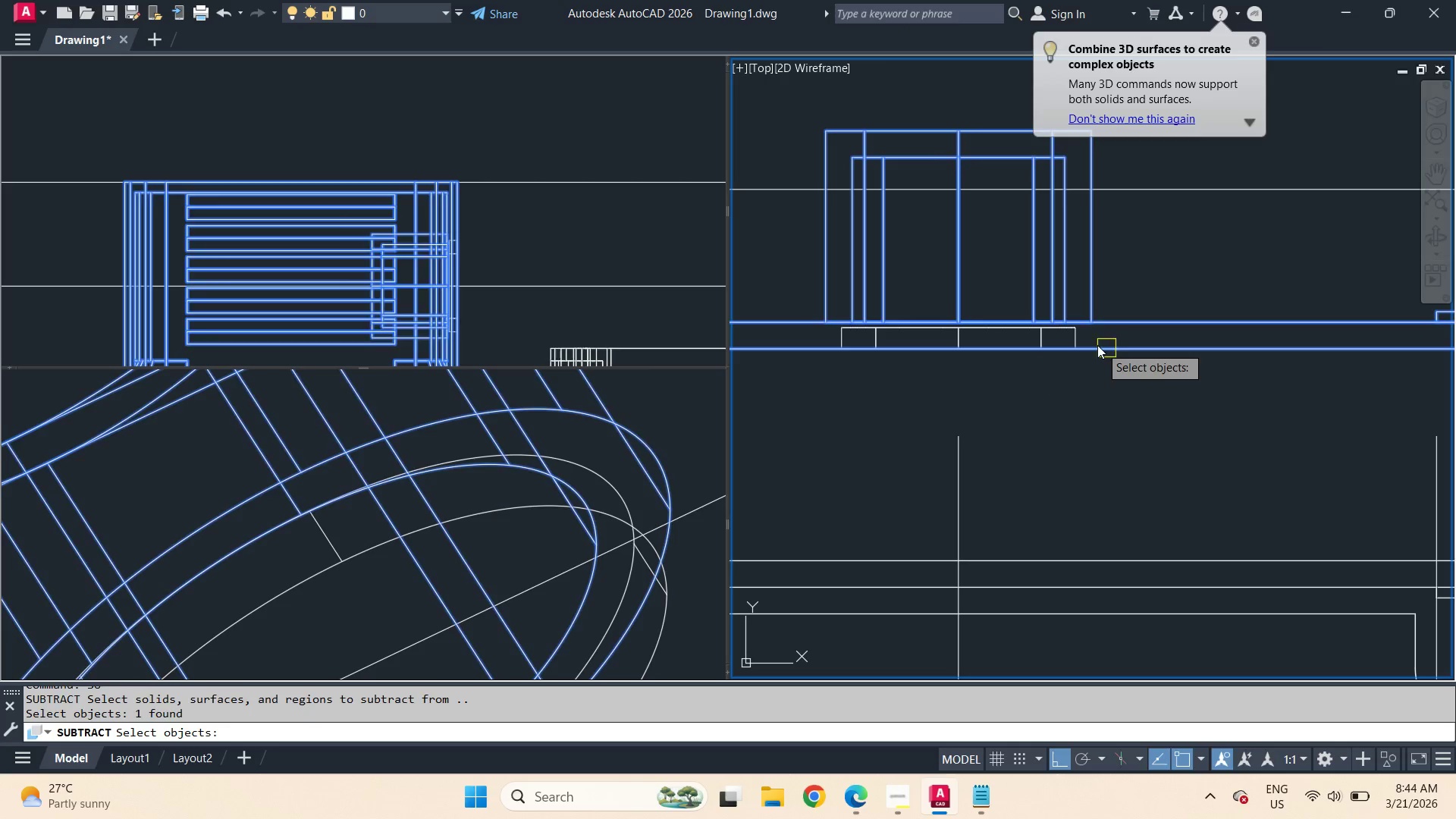 
key(Space)
 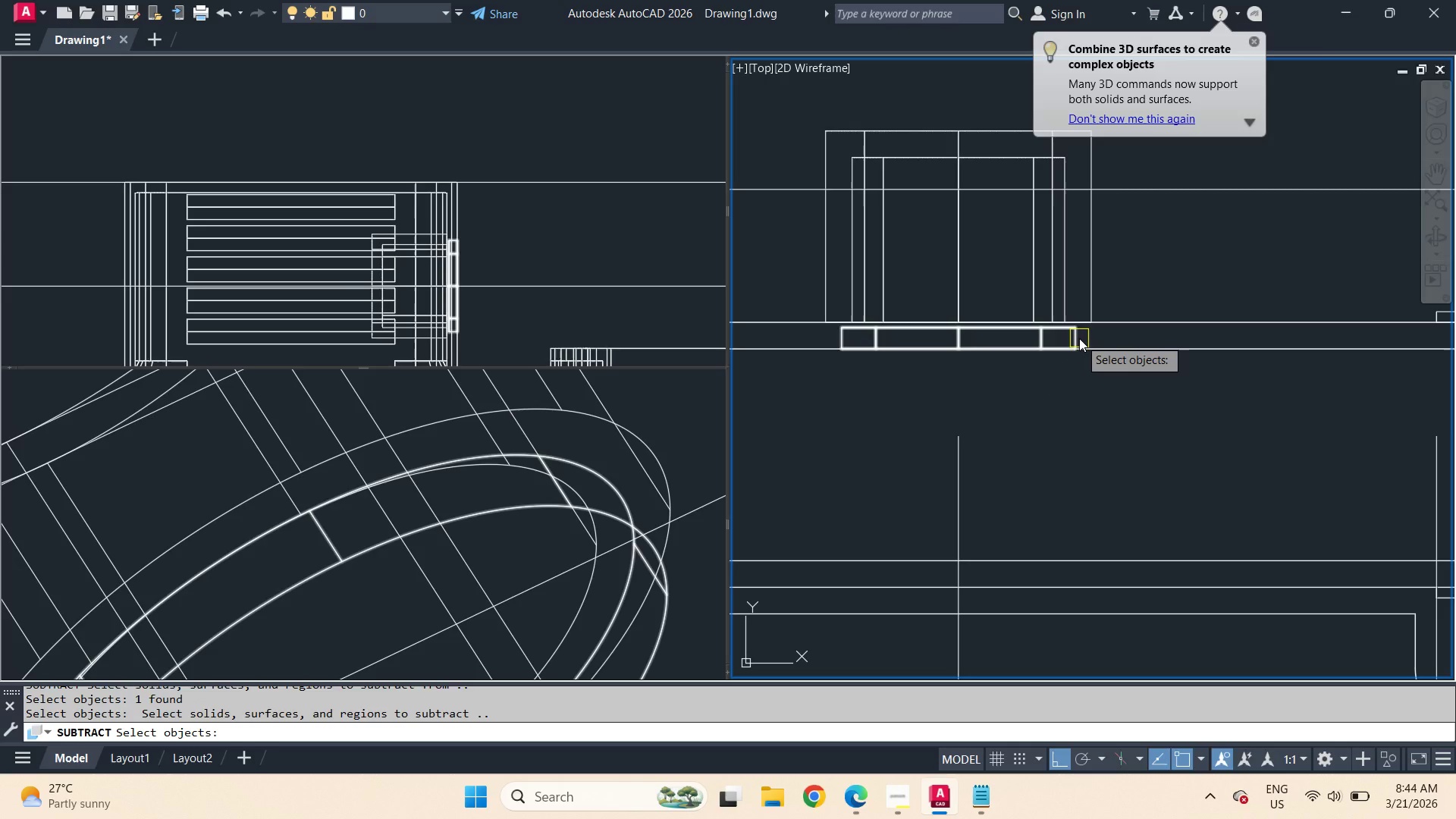 
left_click([1079, 338])
 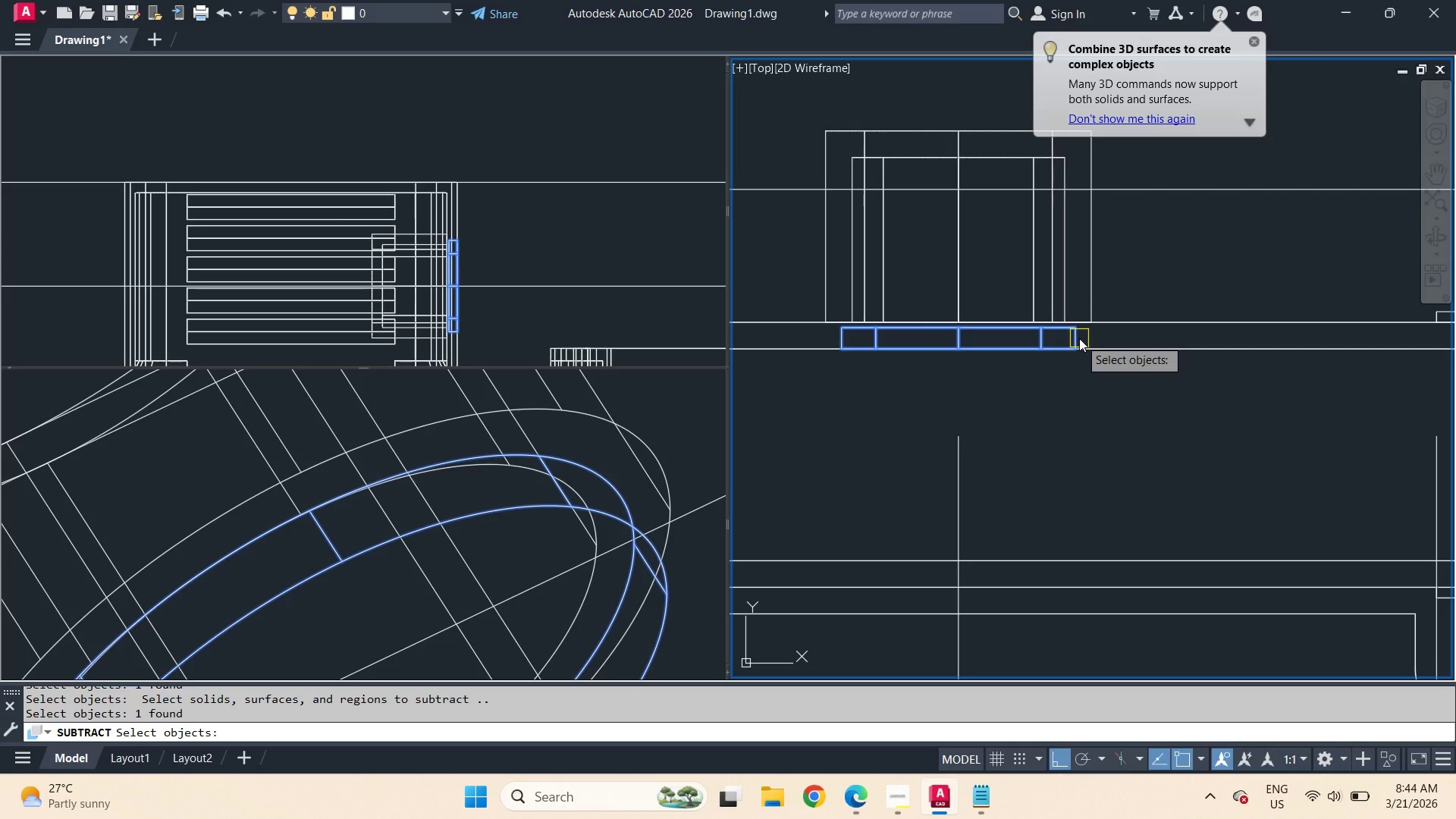 
key(Space)
 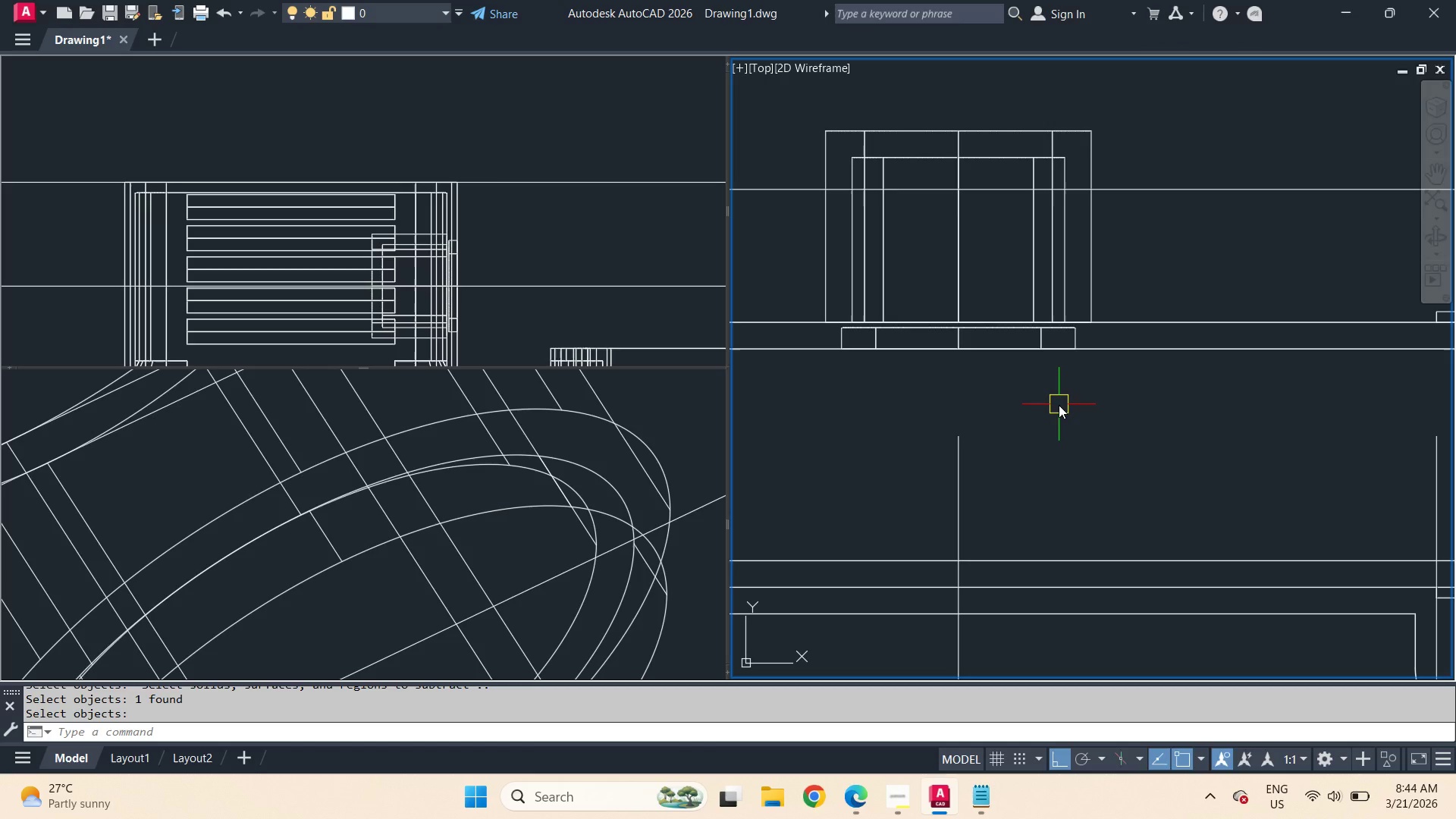 
wait(6.52)
 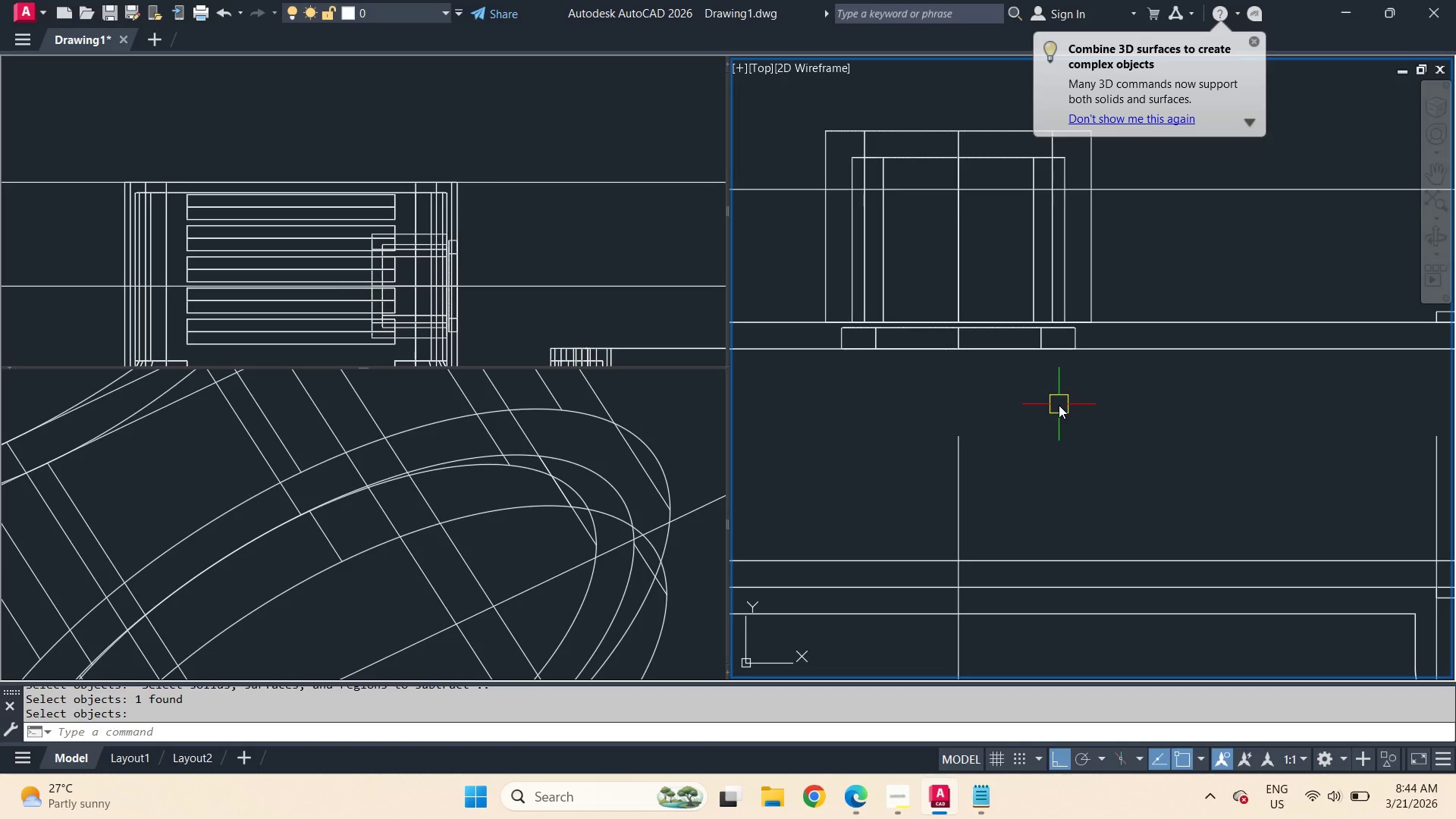 
left_click([428, 516])
 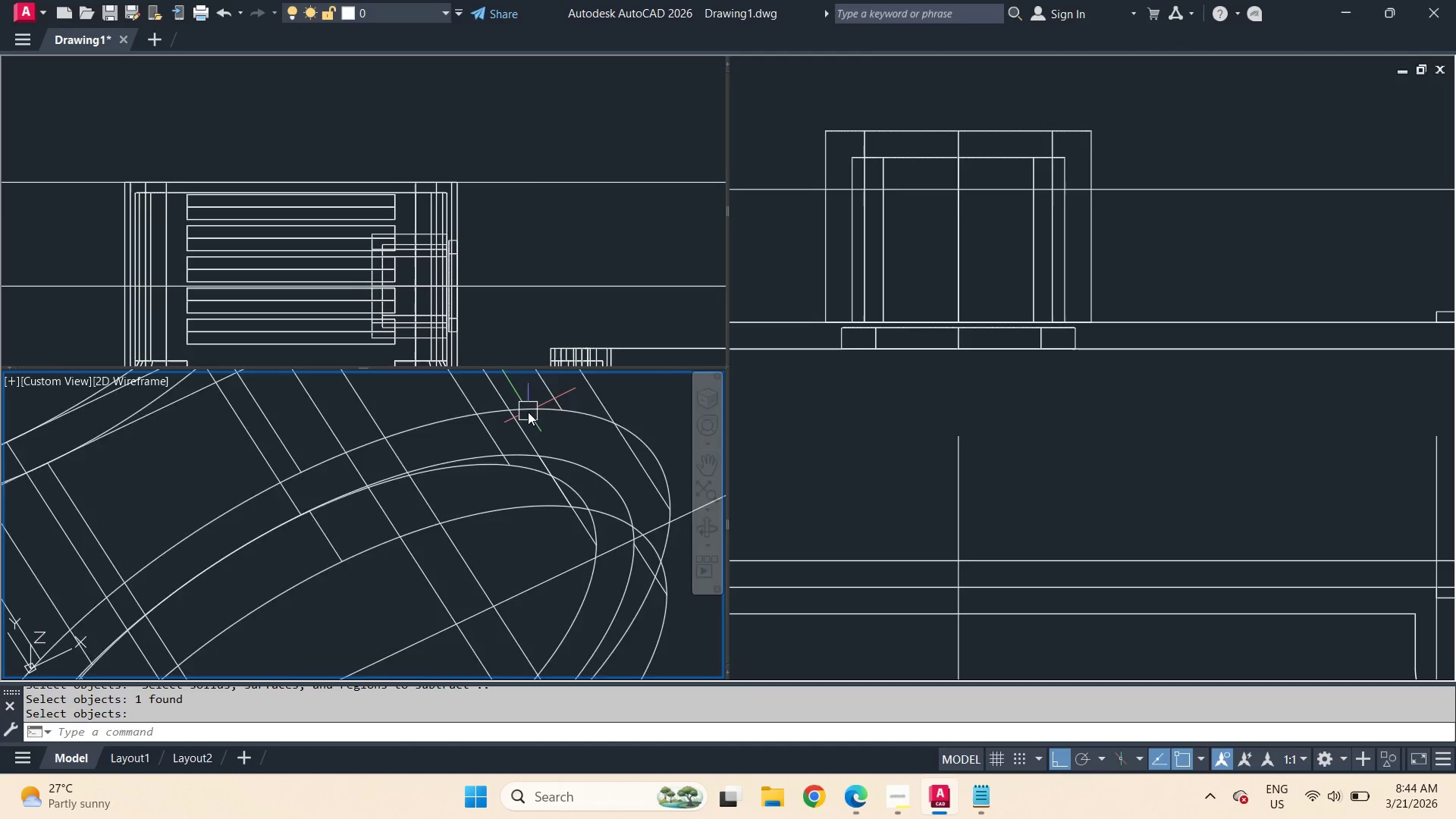 
hold_key(key=ShiftLeft, duration=1.38)
 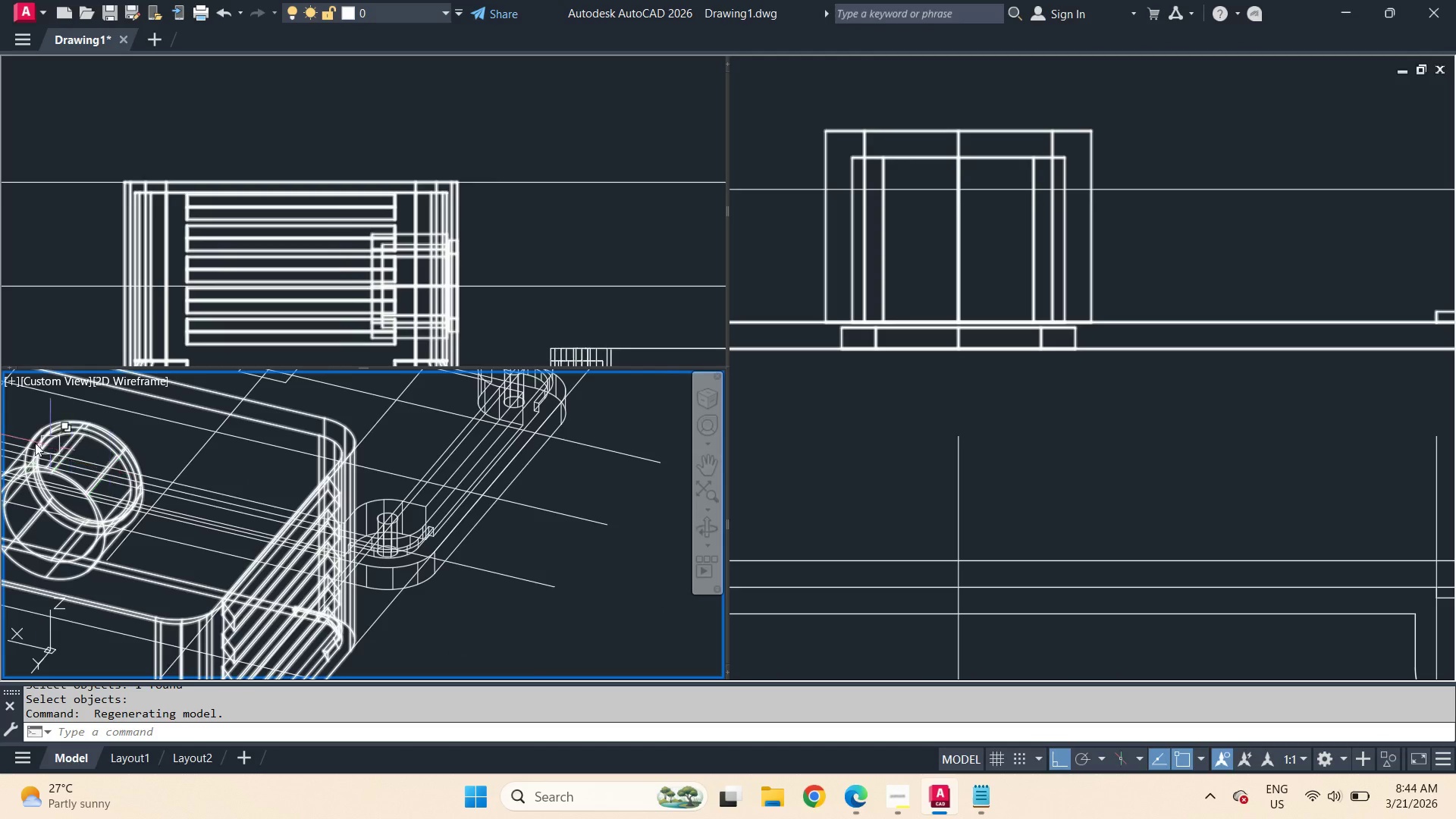 
scroll: coordinate [535, 406], scroll_direction: down, amount: 4.0
 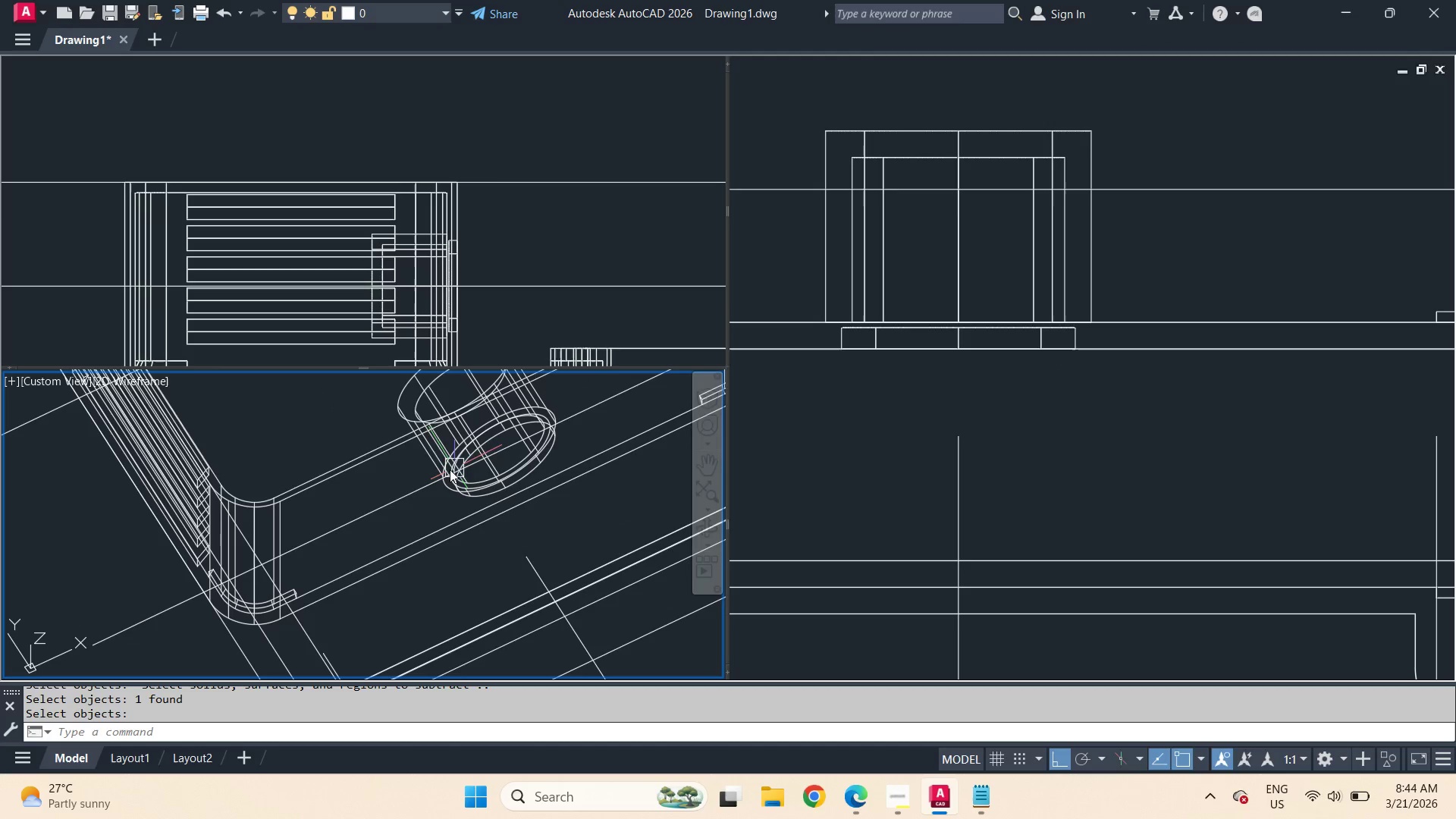 
scroll: coordinate [33, 443], scroll_direction: up, amount: 3.0
 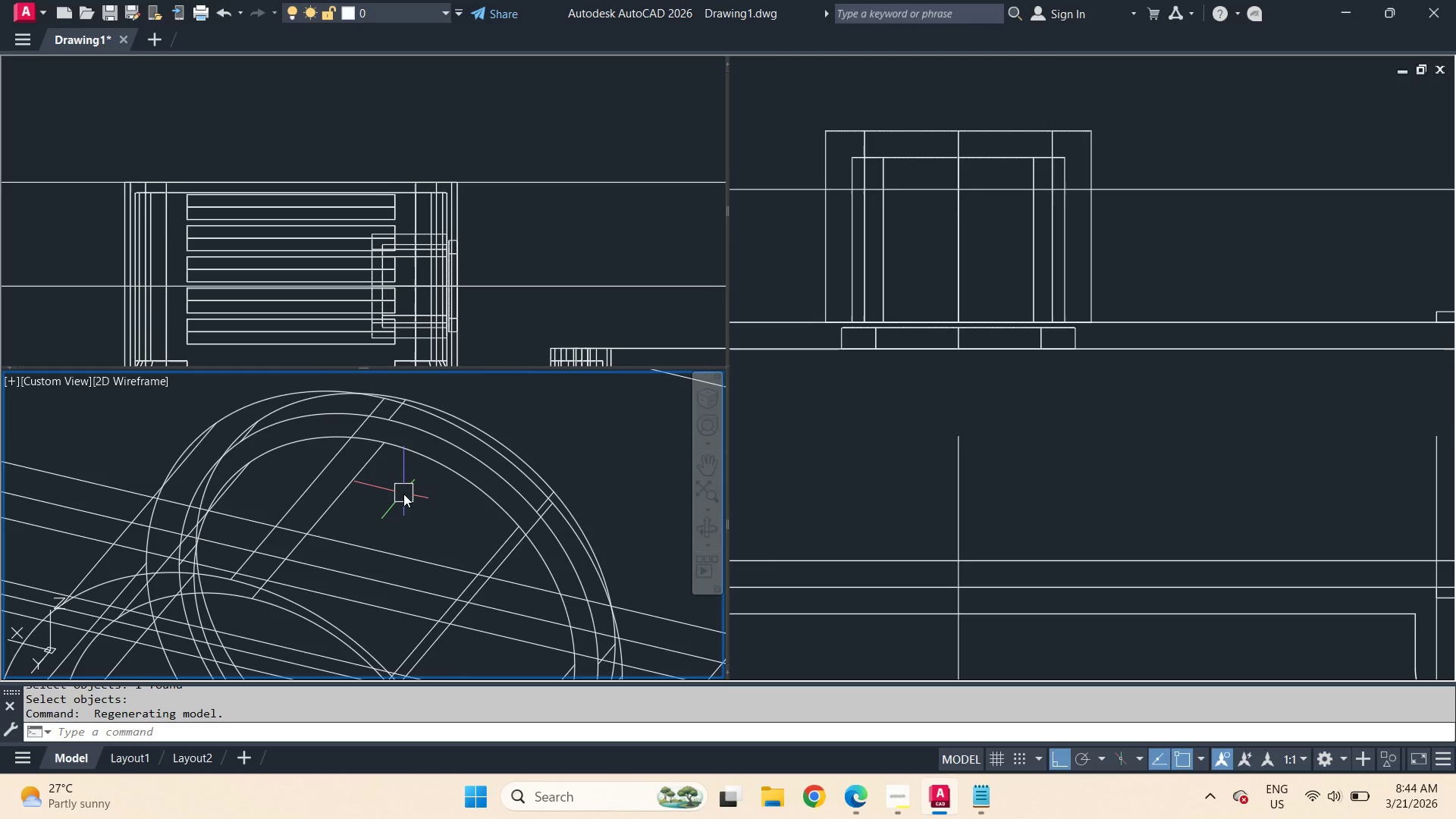 
hold_key(key=ControlLeft, duration=1.38)
left_click([419, 505])
 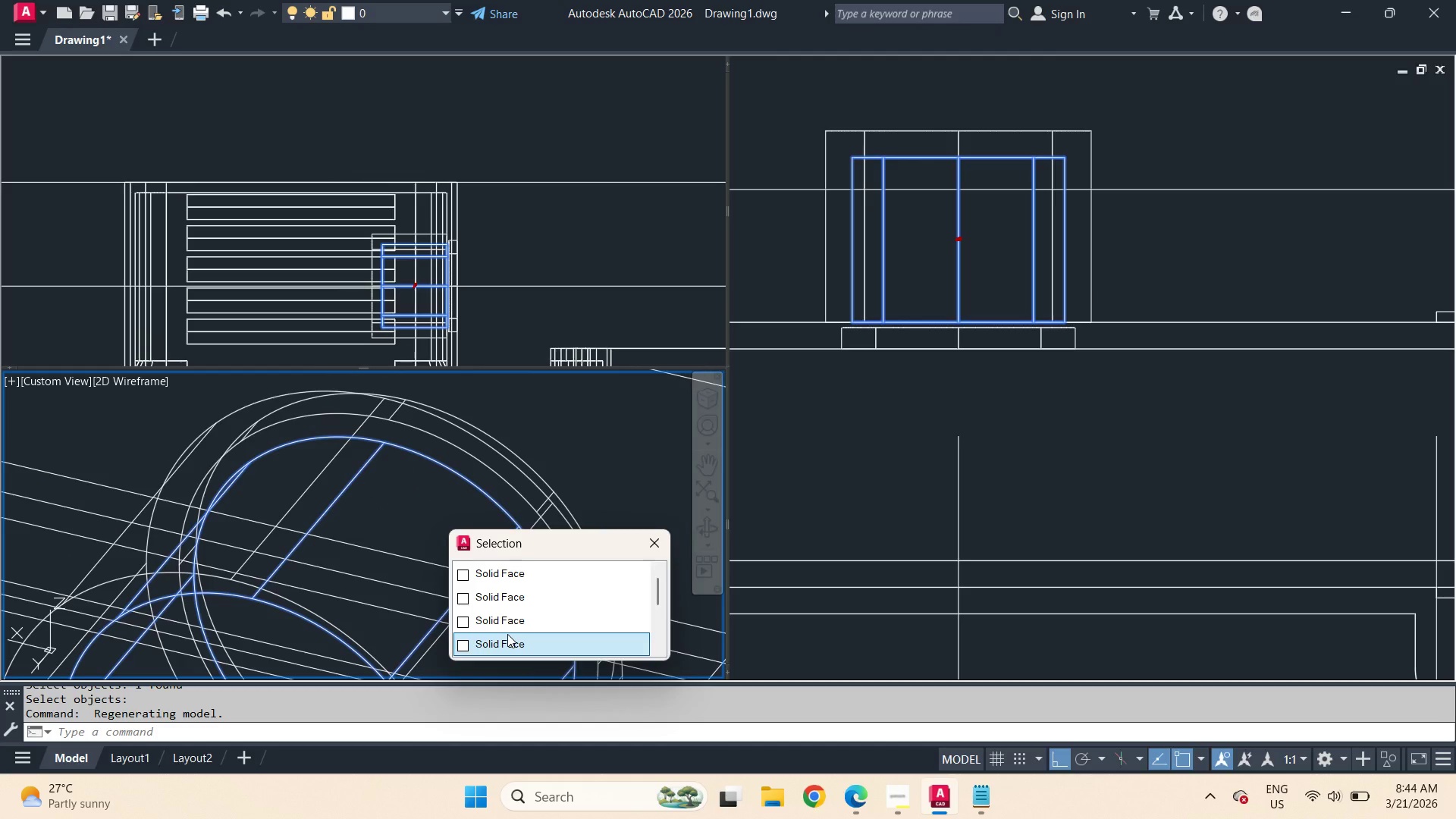 
scroll: coordinate [507, 634], scroll_direction: down, amount: 1.0
 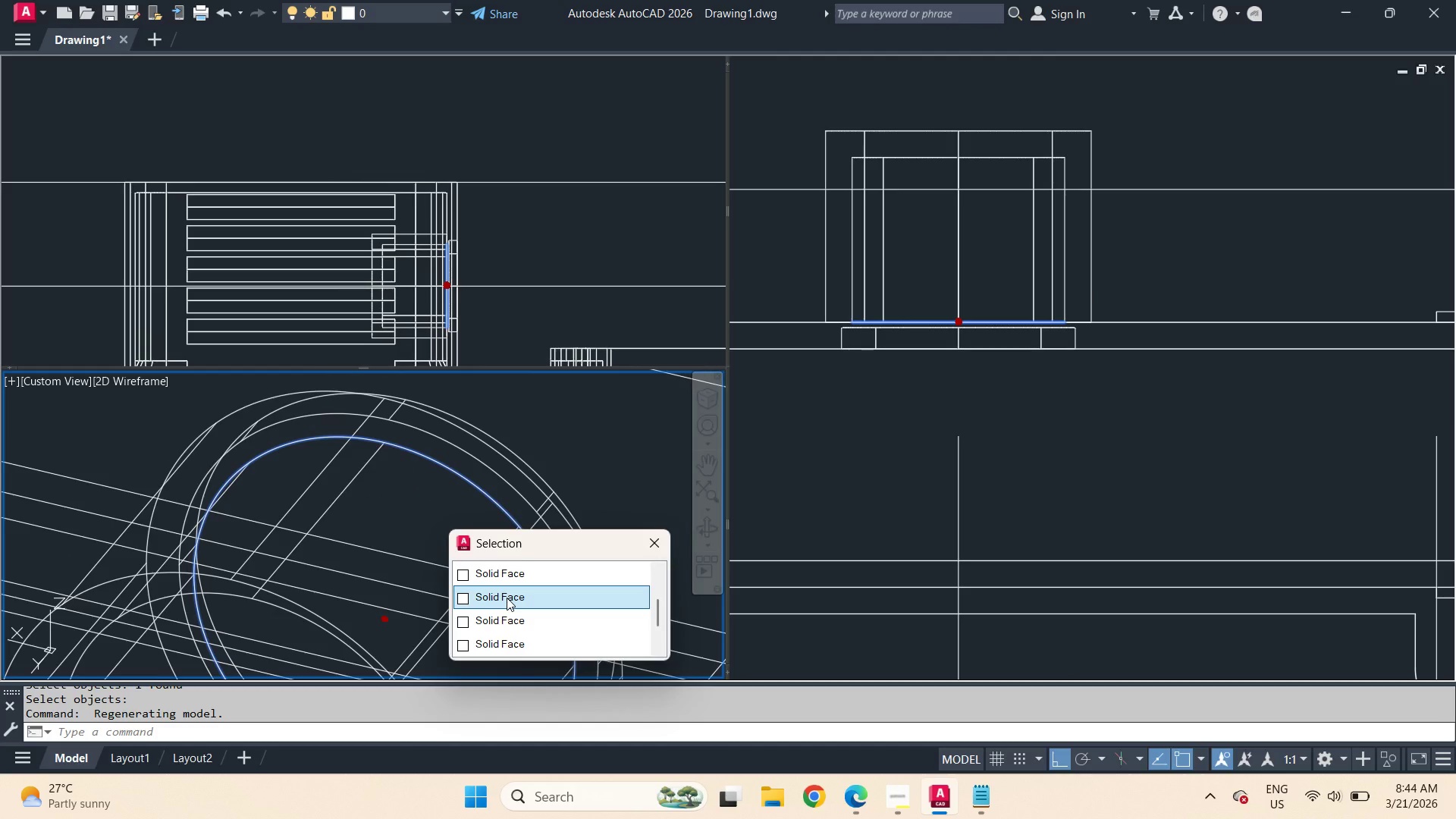 
left_click([507, 598])
 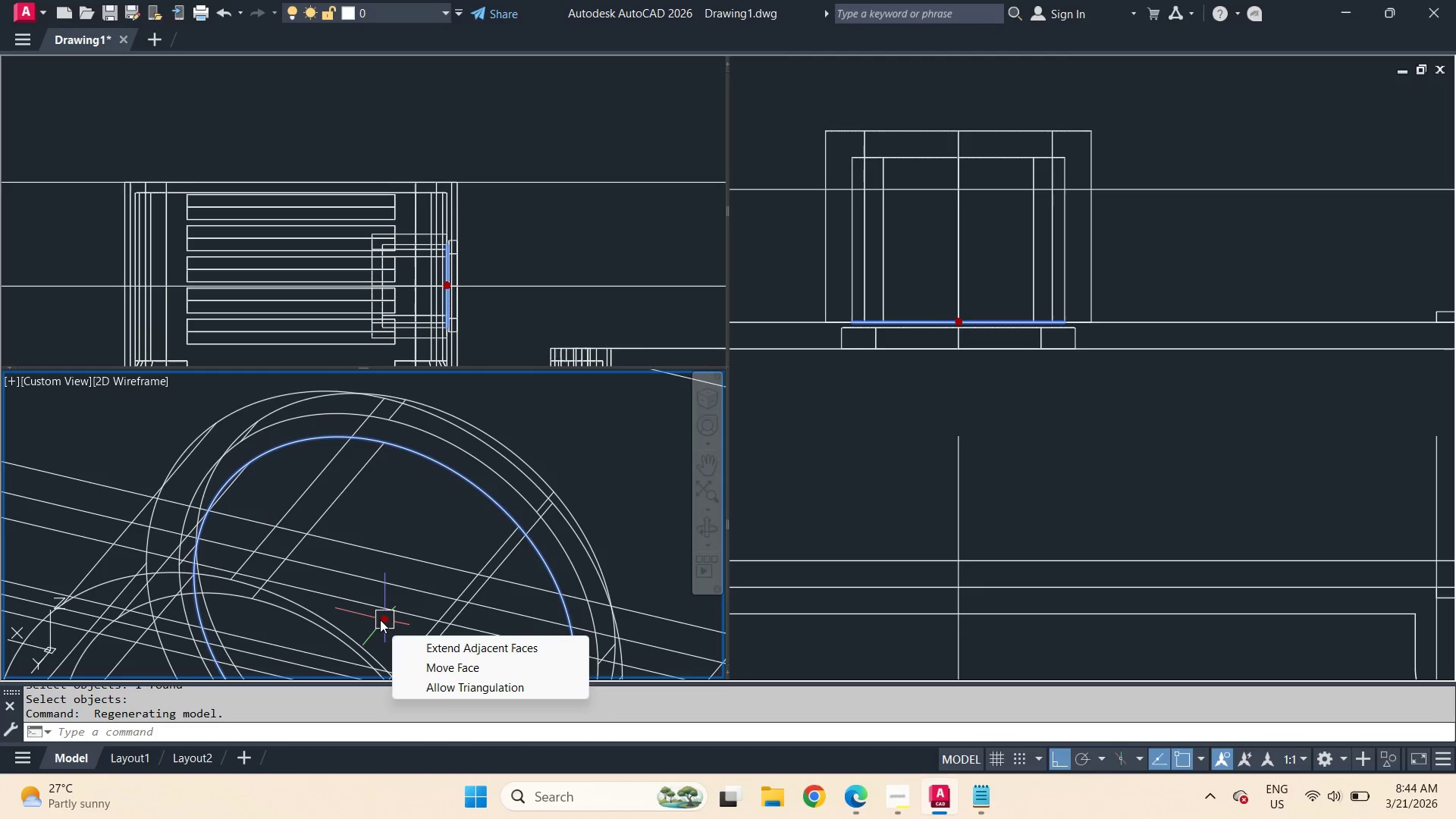 
left_click([934, 361])
 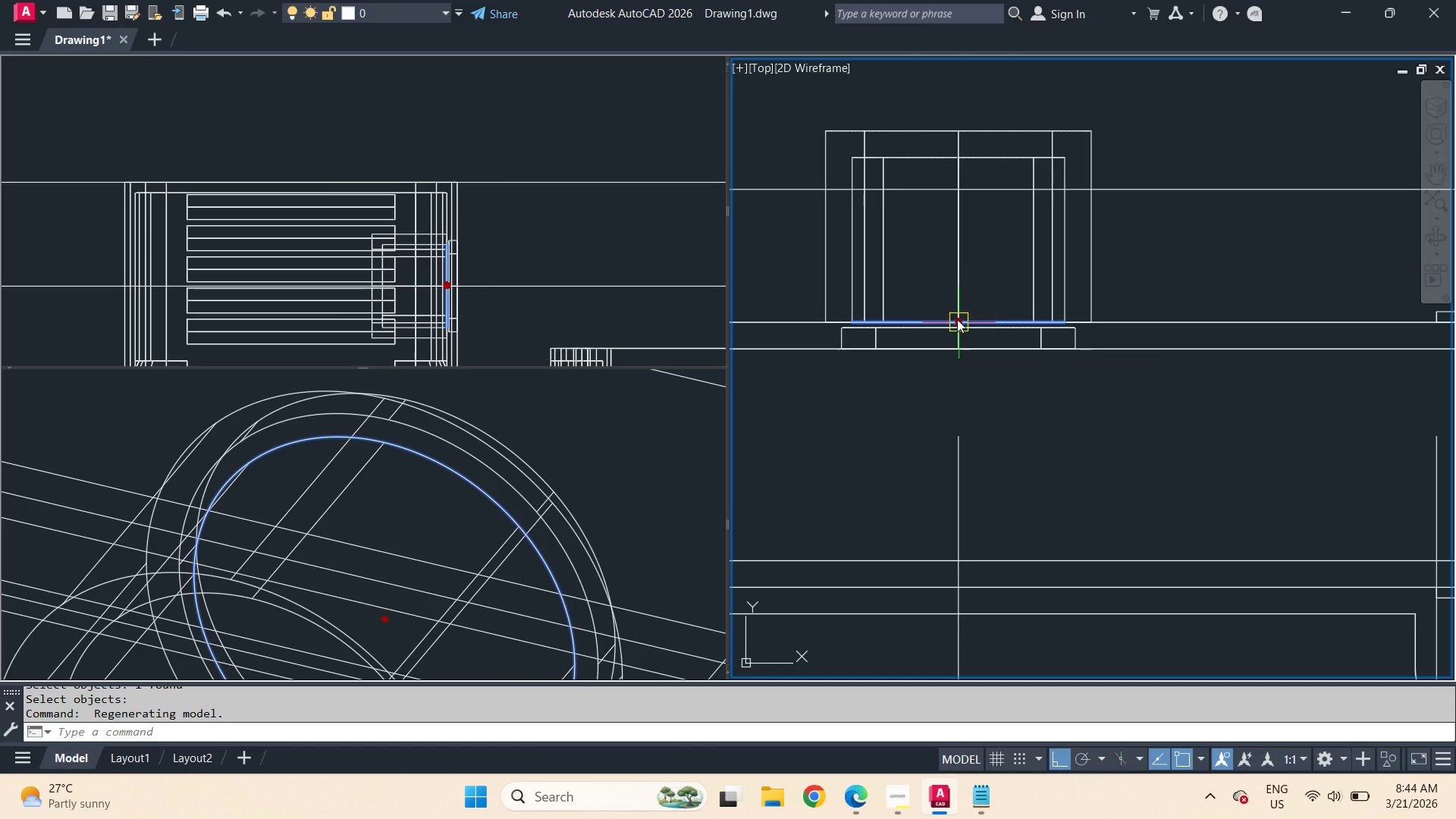 
left_click([957, 321])
 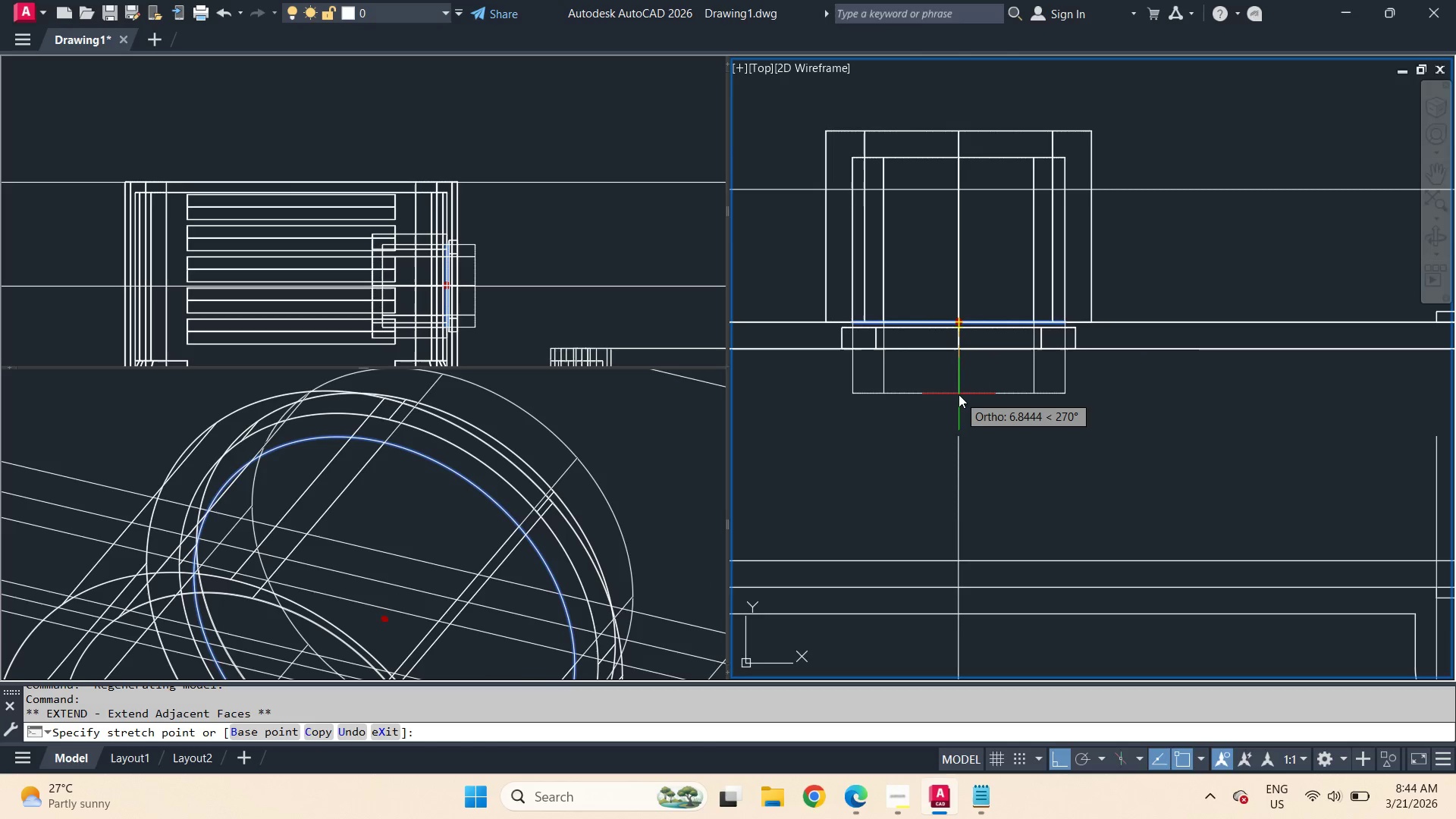 
left_click([958, 394])
 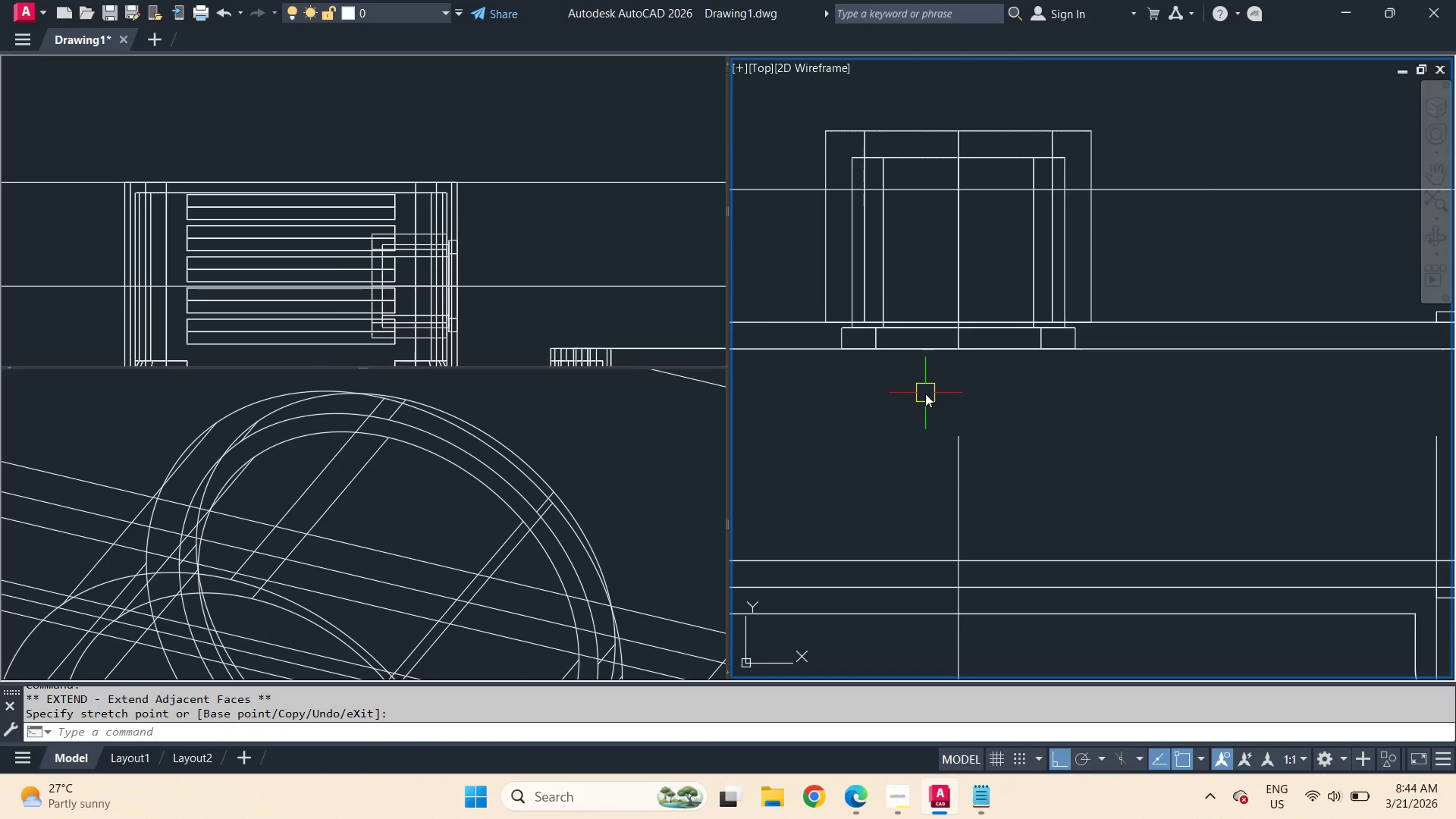 
key(Escape)
 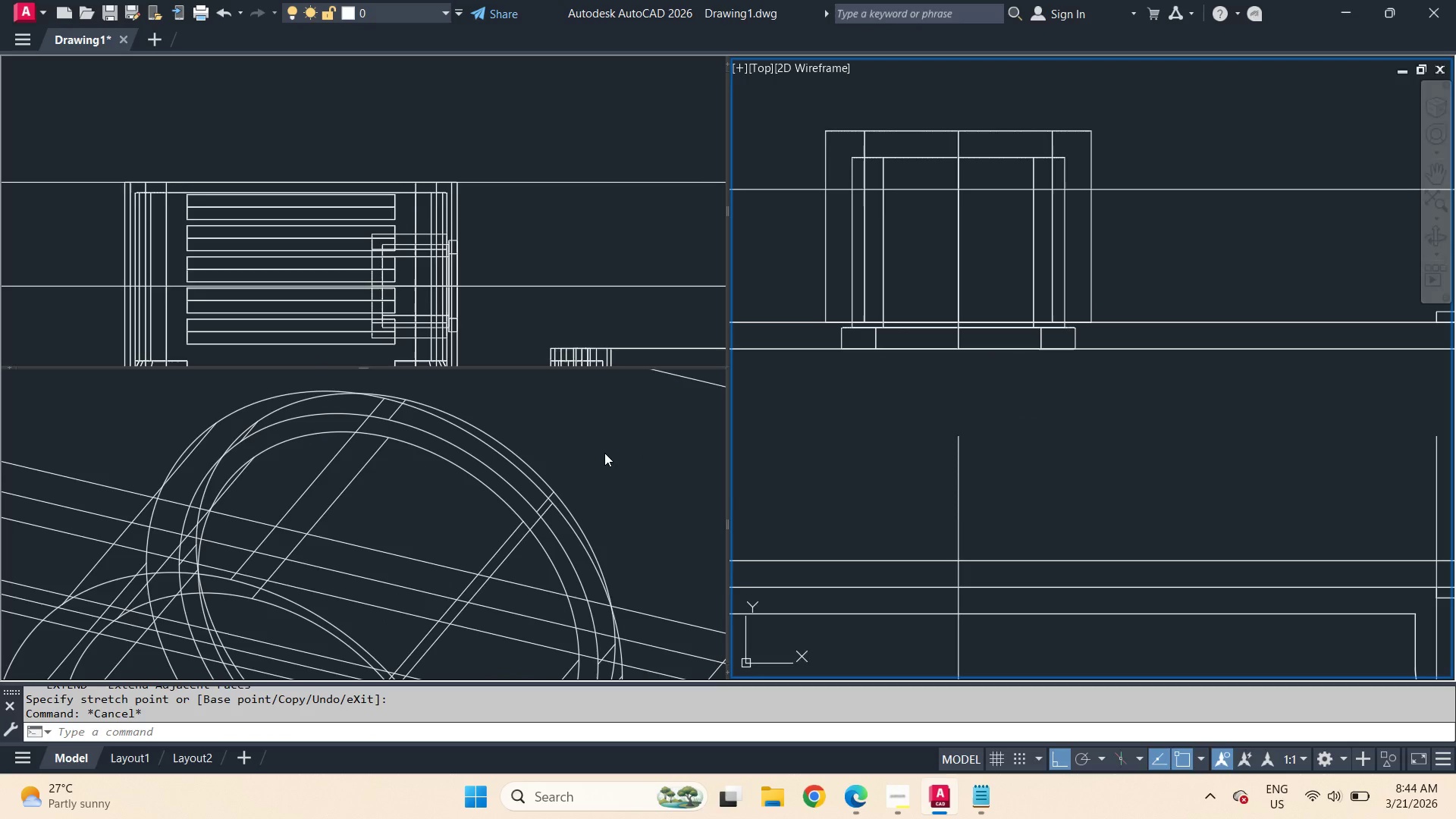 
left_click([604, 453])
 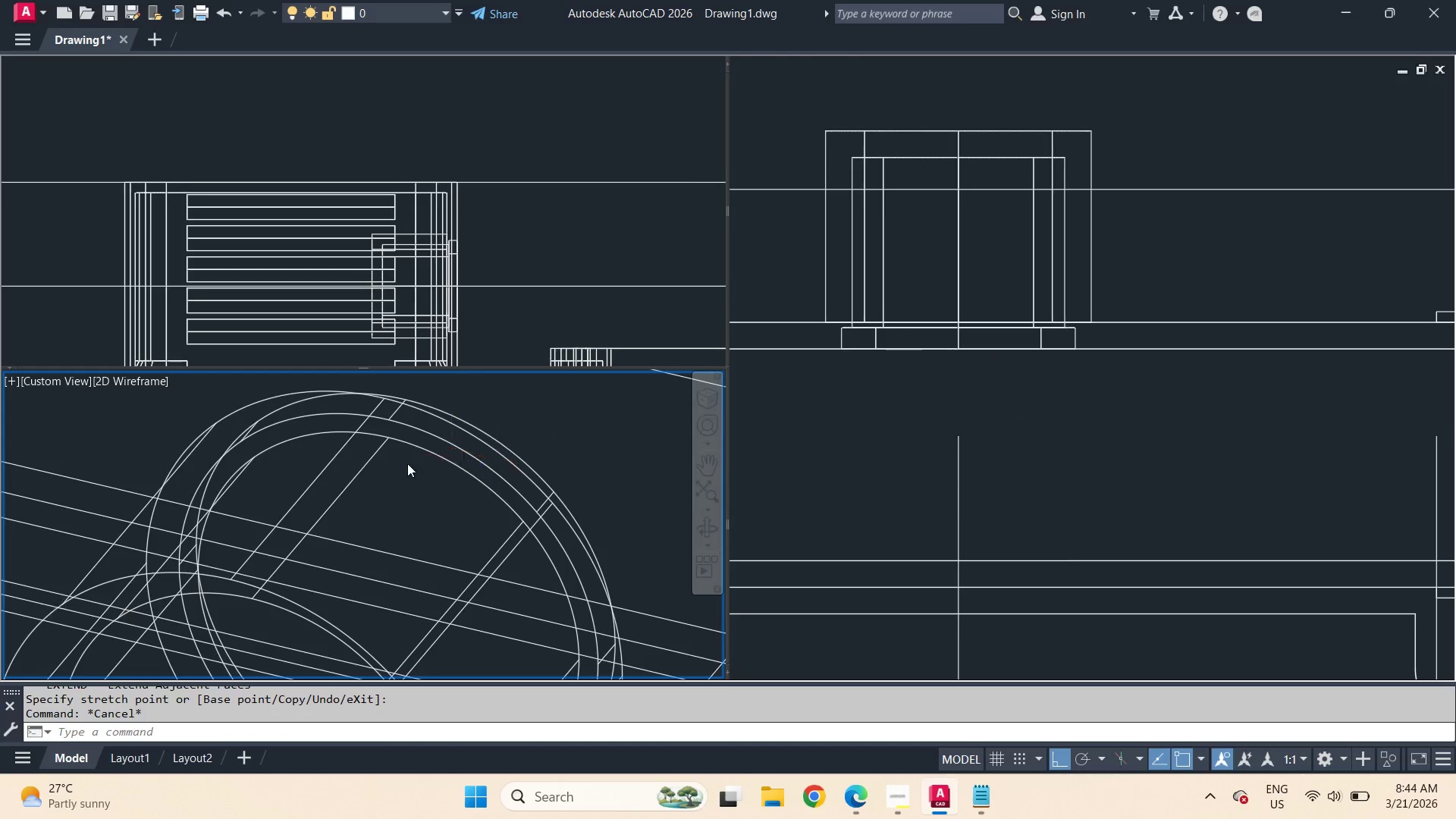 
hold_key(key=ShiftLeft, duration=1.12)
 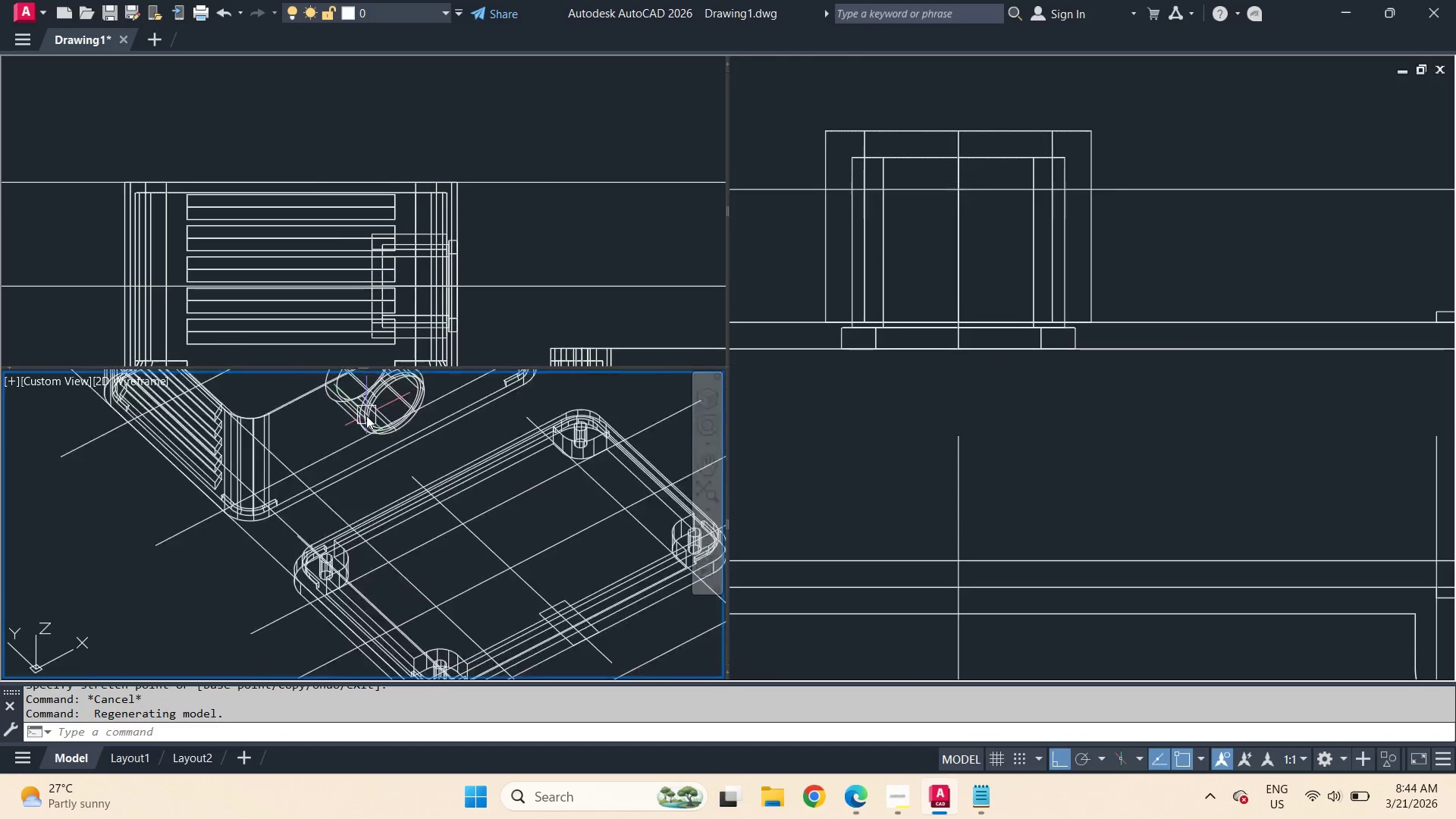 
scroll: coordinate [406, 464], scroll_direction: down, amount: 5.0
 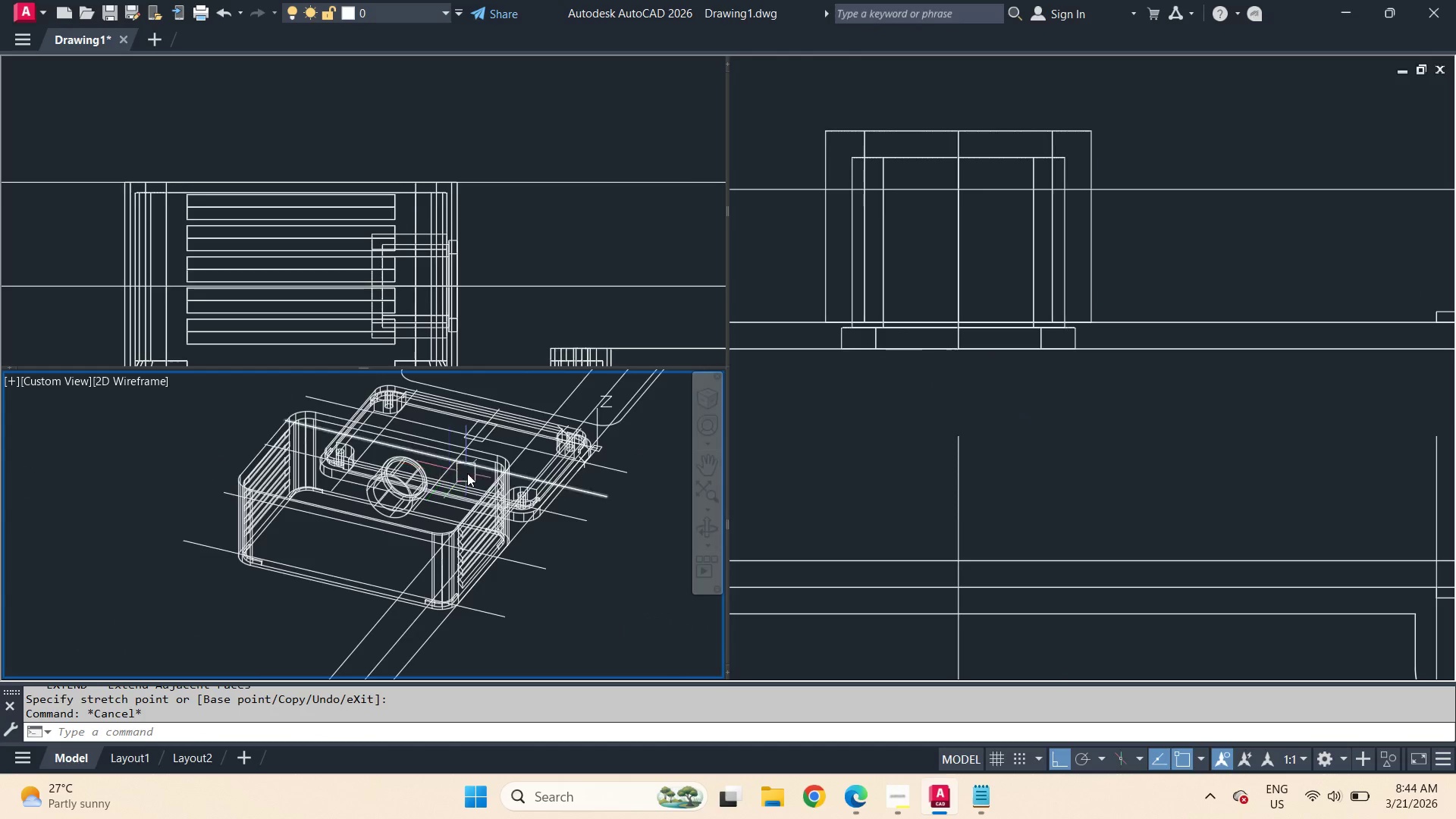 
scroll: coordinate [366, 416], scroll_direction: up, amount: 3.0
 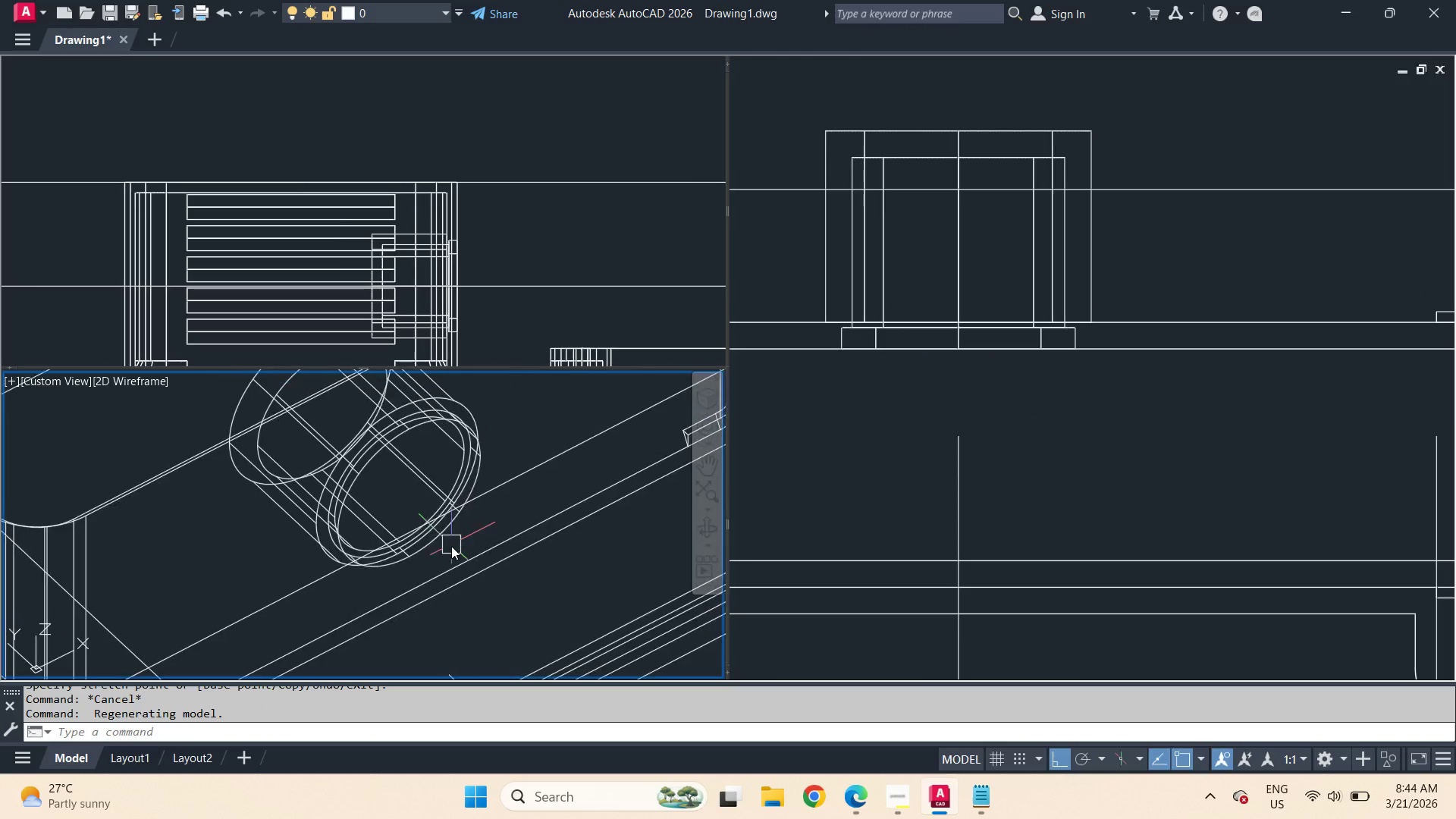 
type(vs s )
 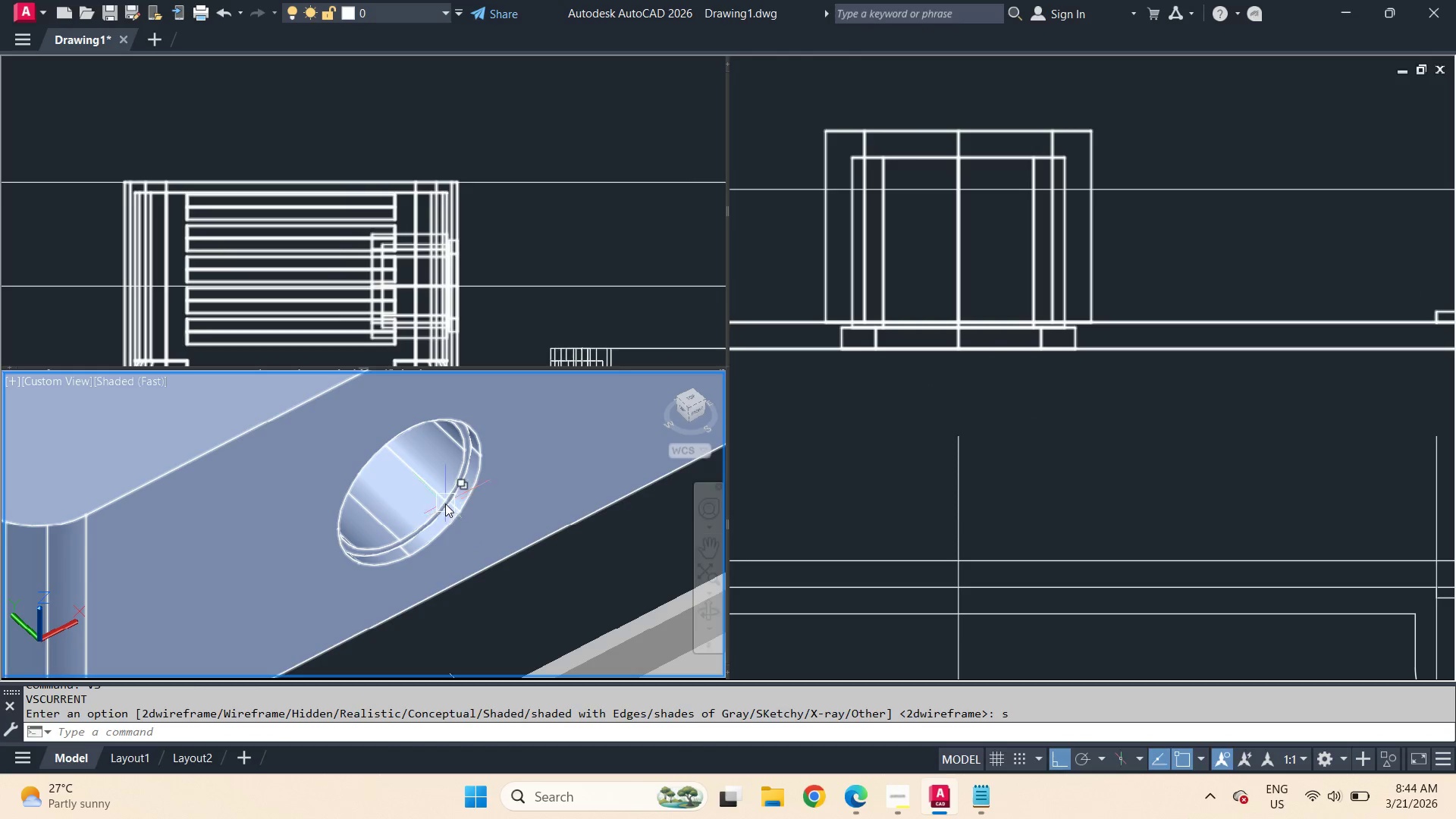 
hold_key(key=ShiftLeft, duration=4.3)
 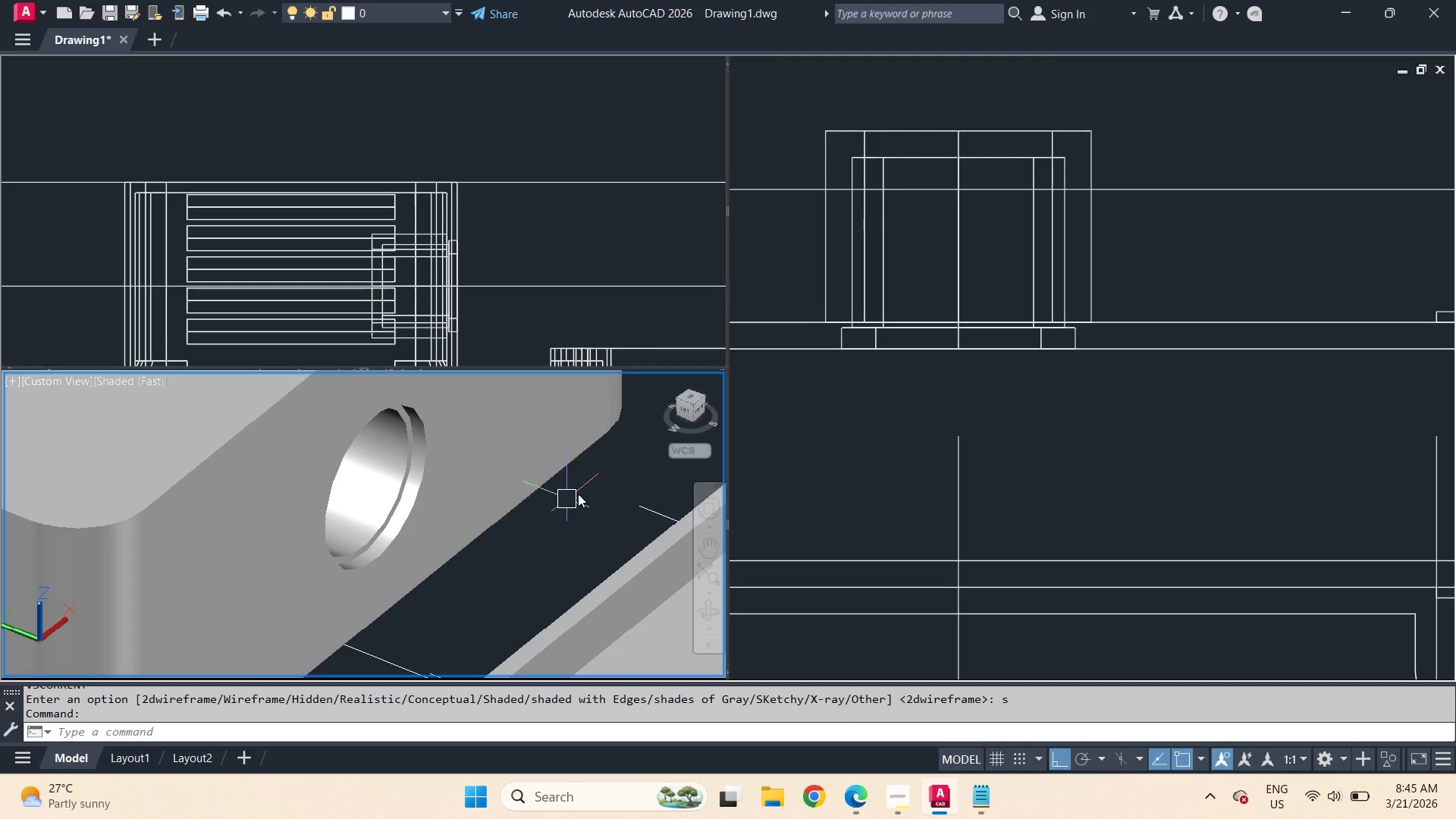 
scroll: coordinate [580, 491], scroll_direction: down, amount: 2.0
 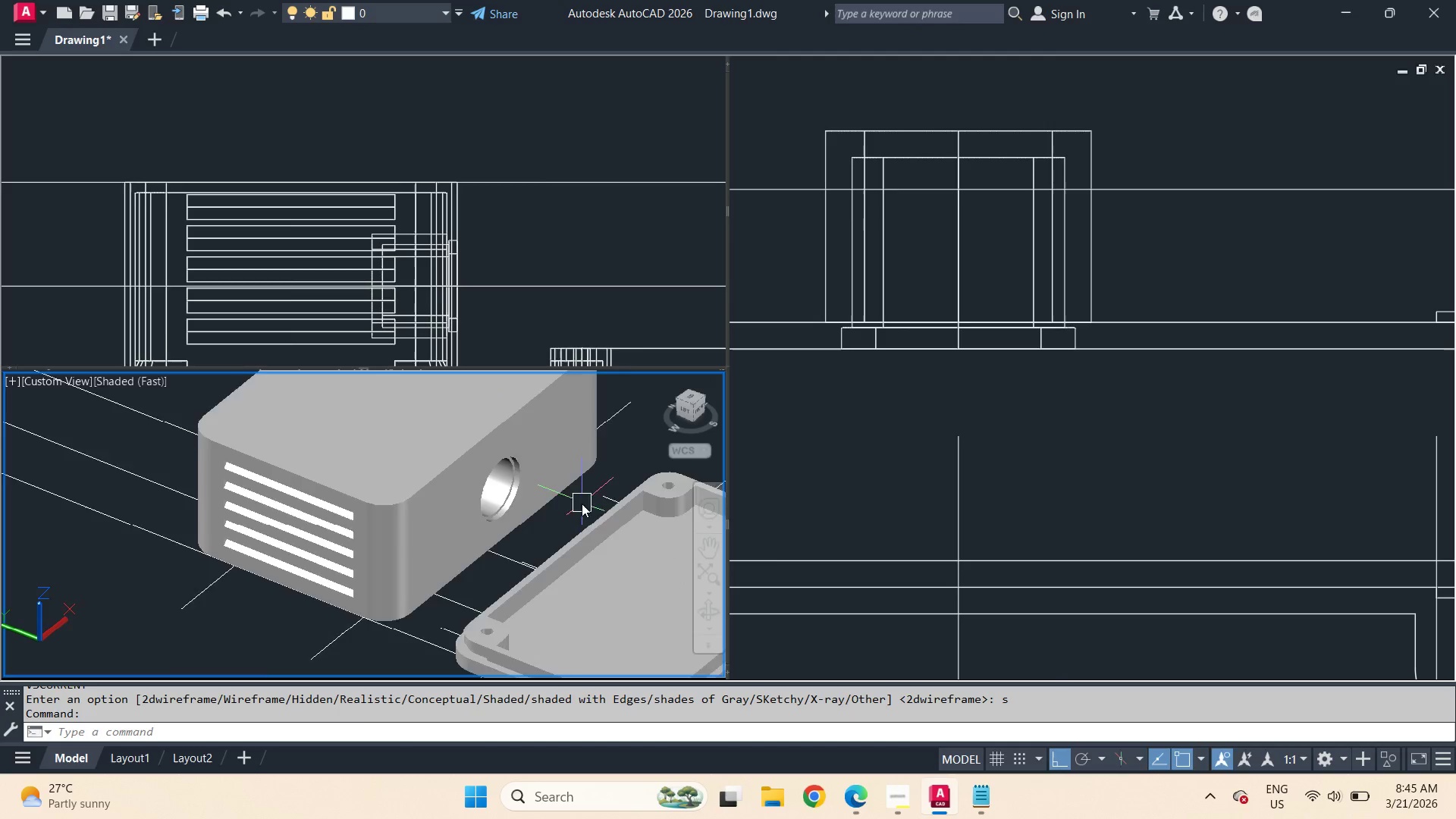 
scroll: coordinate [582, 504], scroll_direction: up, amount: 1.0
 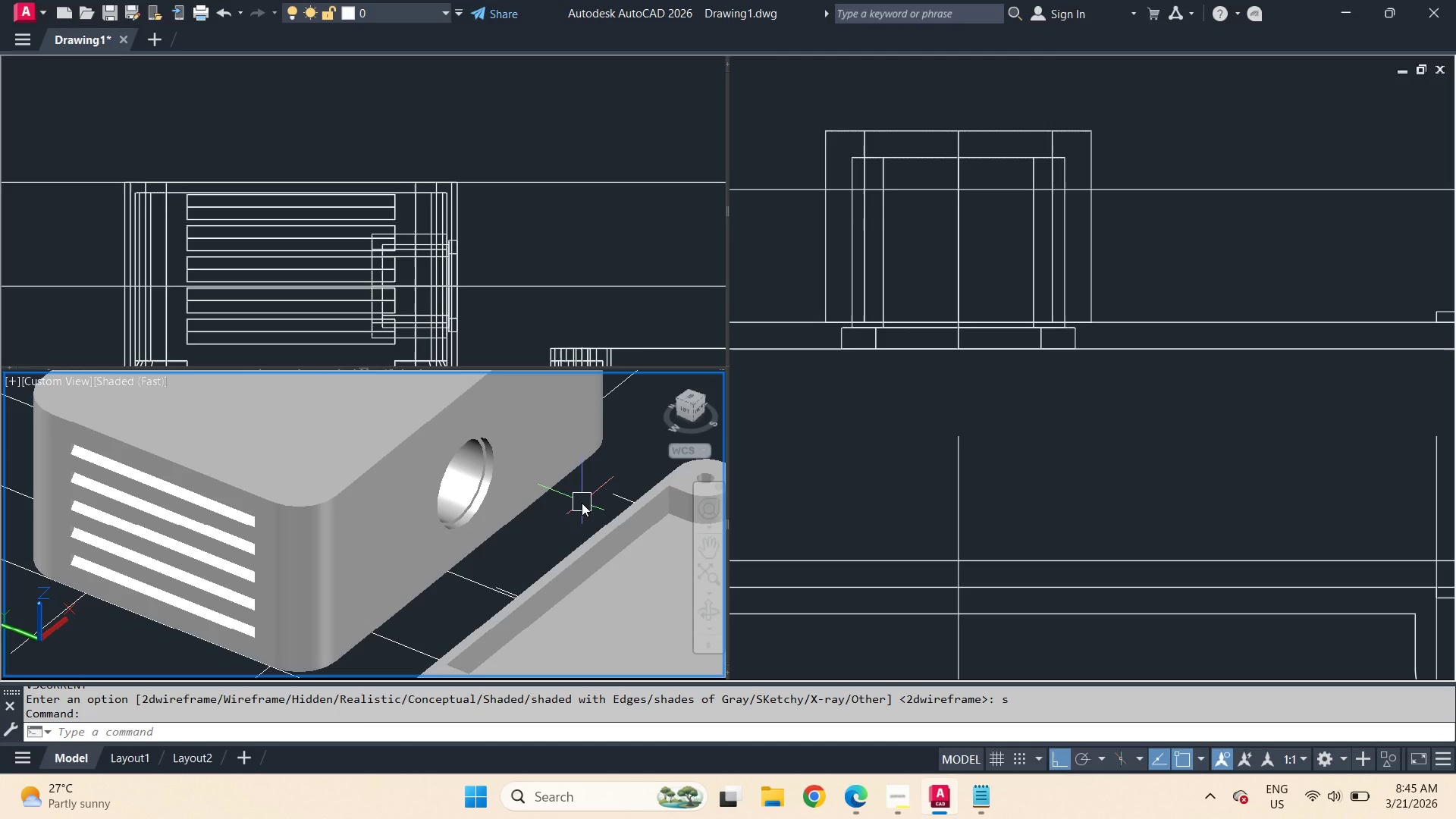 
wait(27.42)
 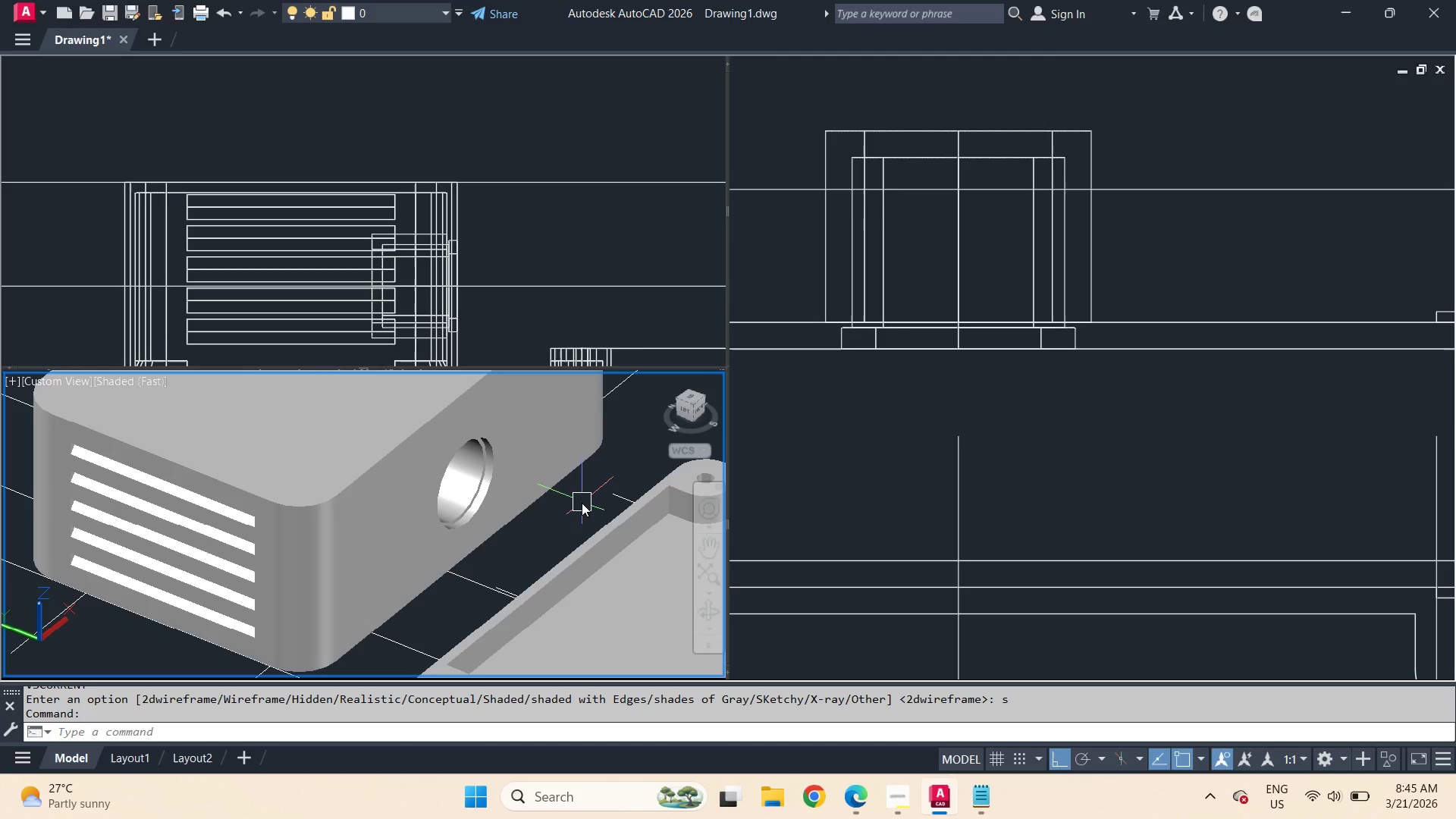 
left_click([973, 237])
 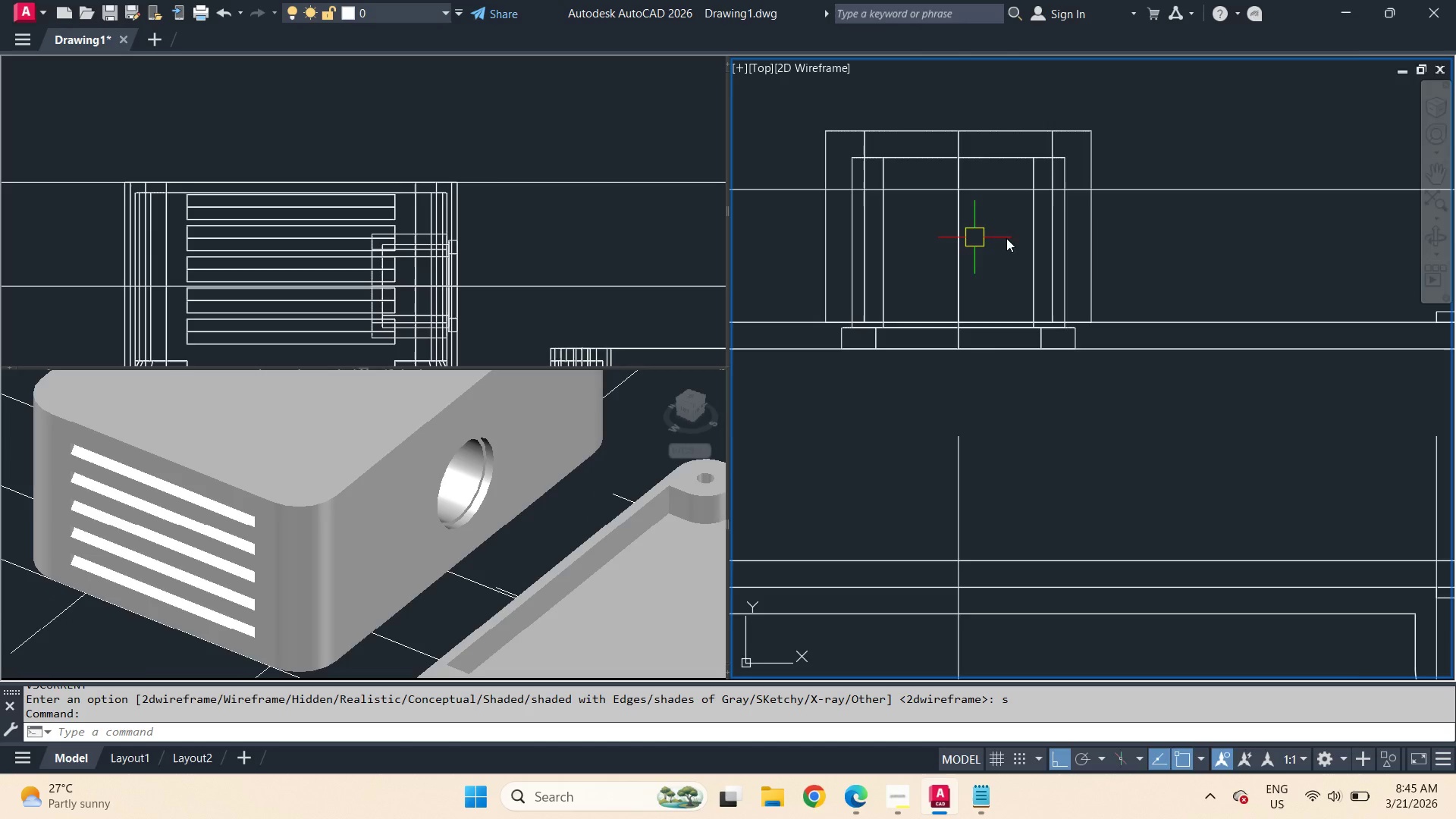 
scroll: coordinate [1007, 239], scroll_direction: down, amount: 2.0
 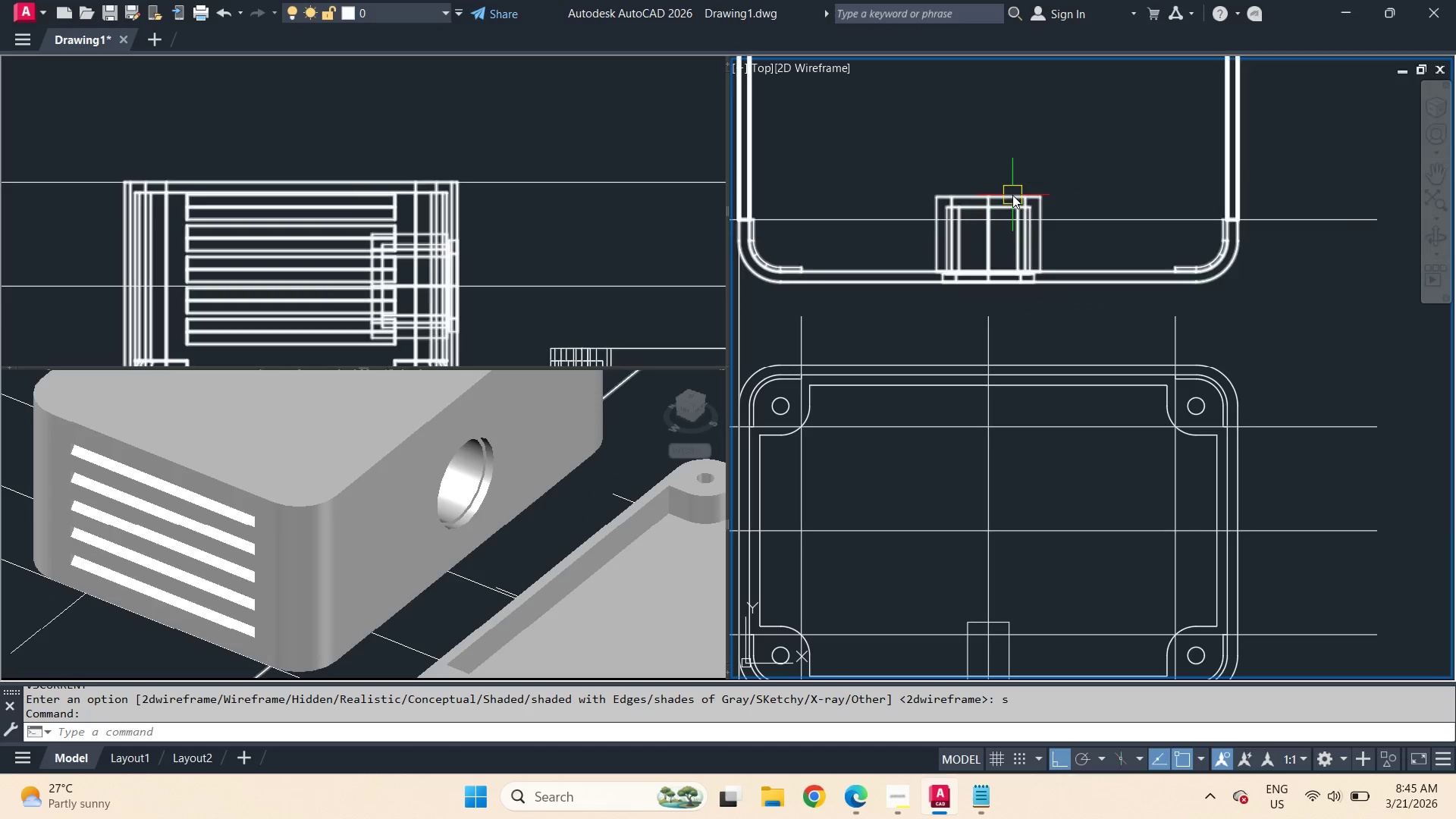 
mouse_move([996, 206])
 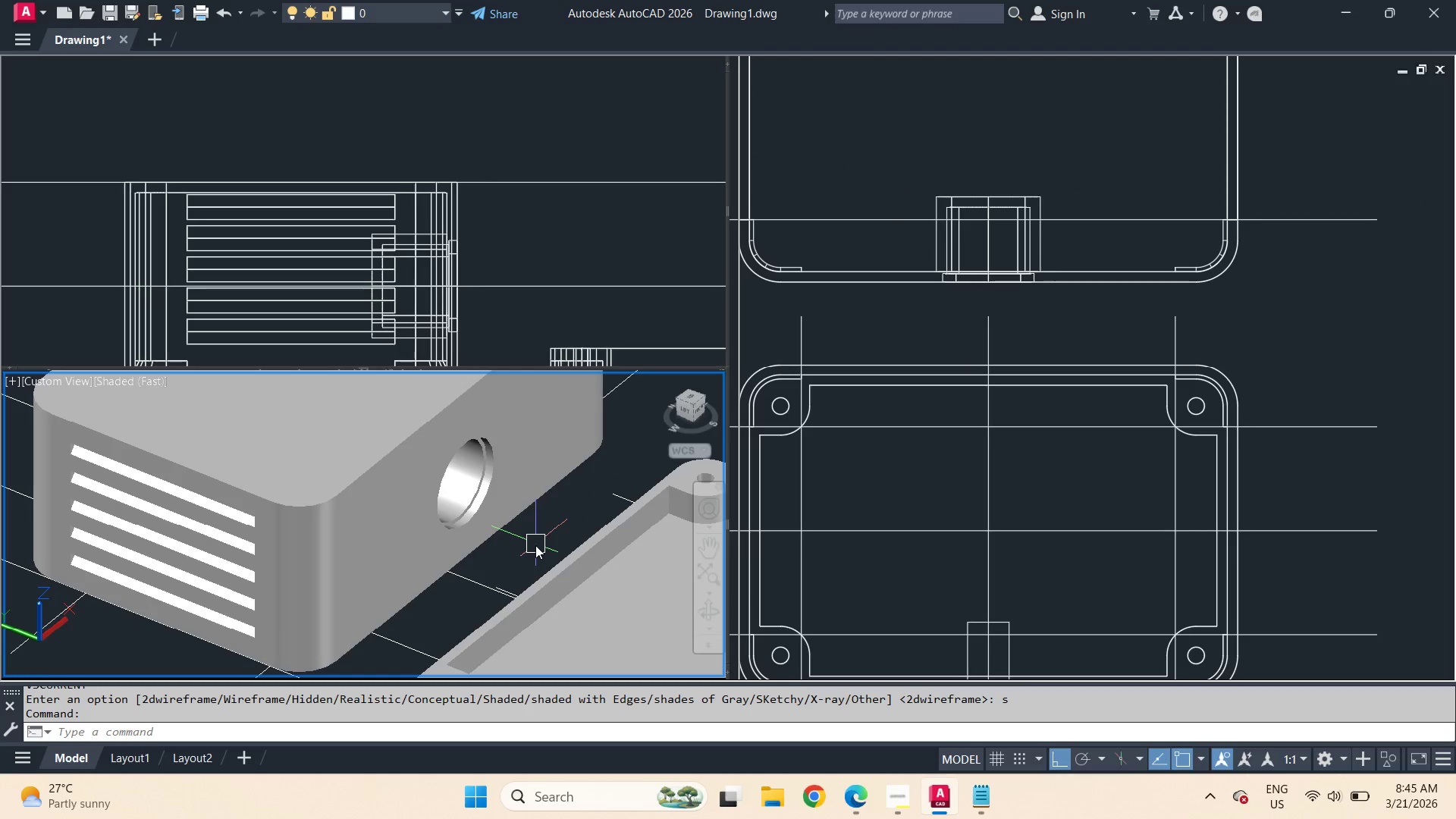 
type(vs 2 )
 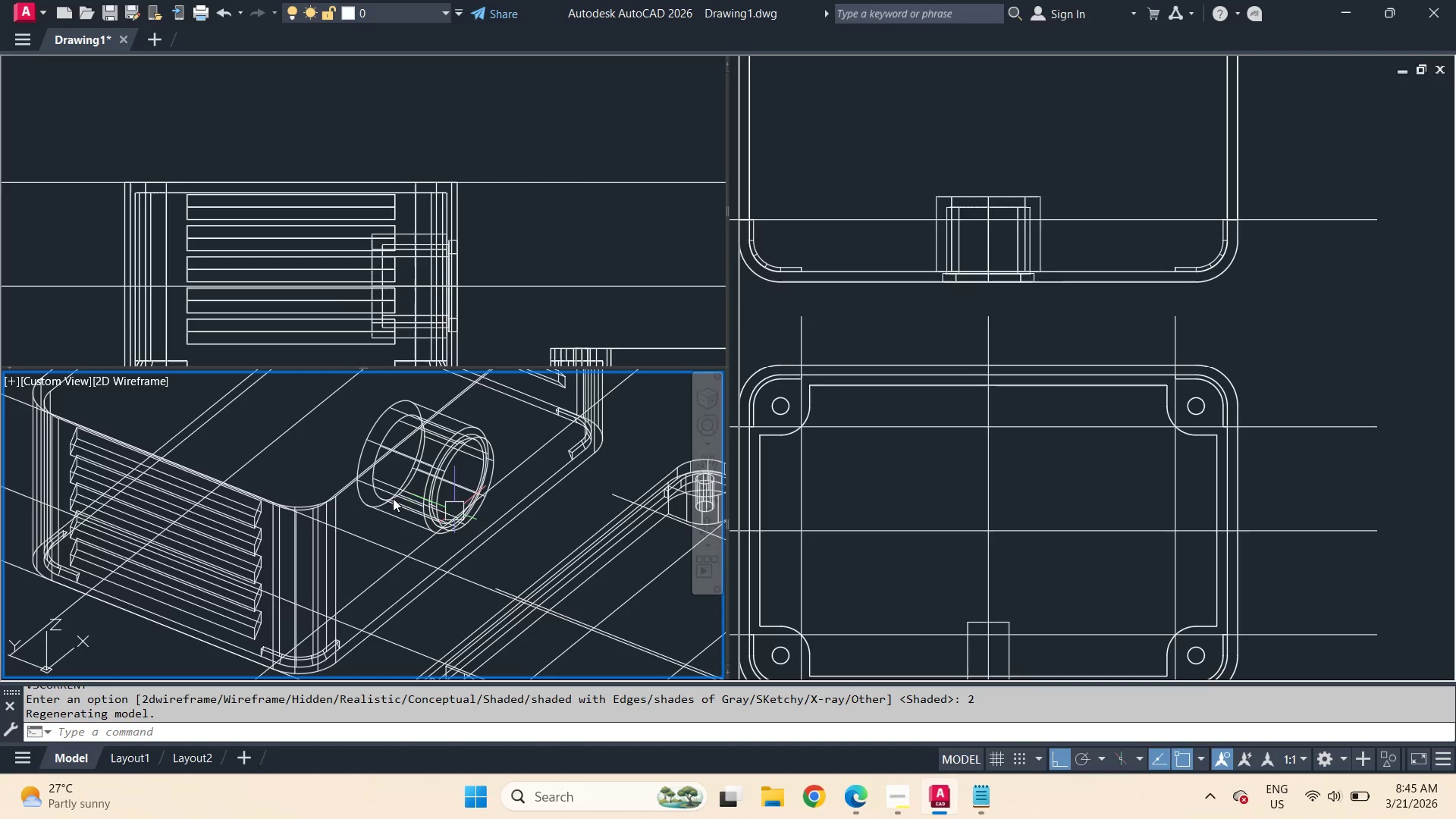 
hold_key(key=ShiftLeft, duration=1.73)
 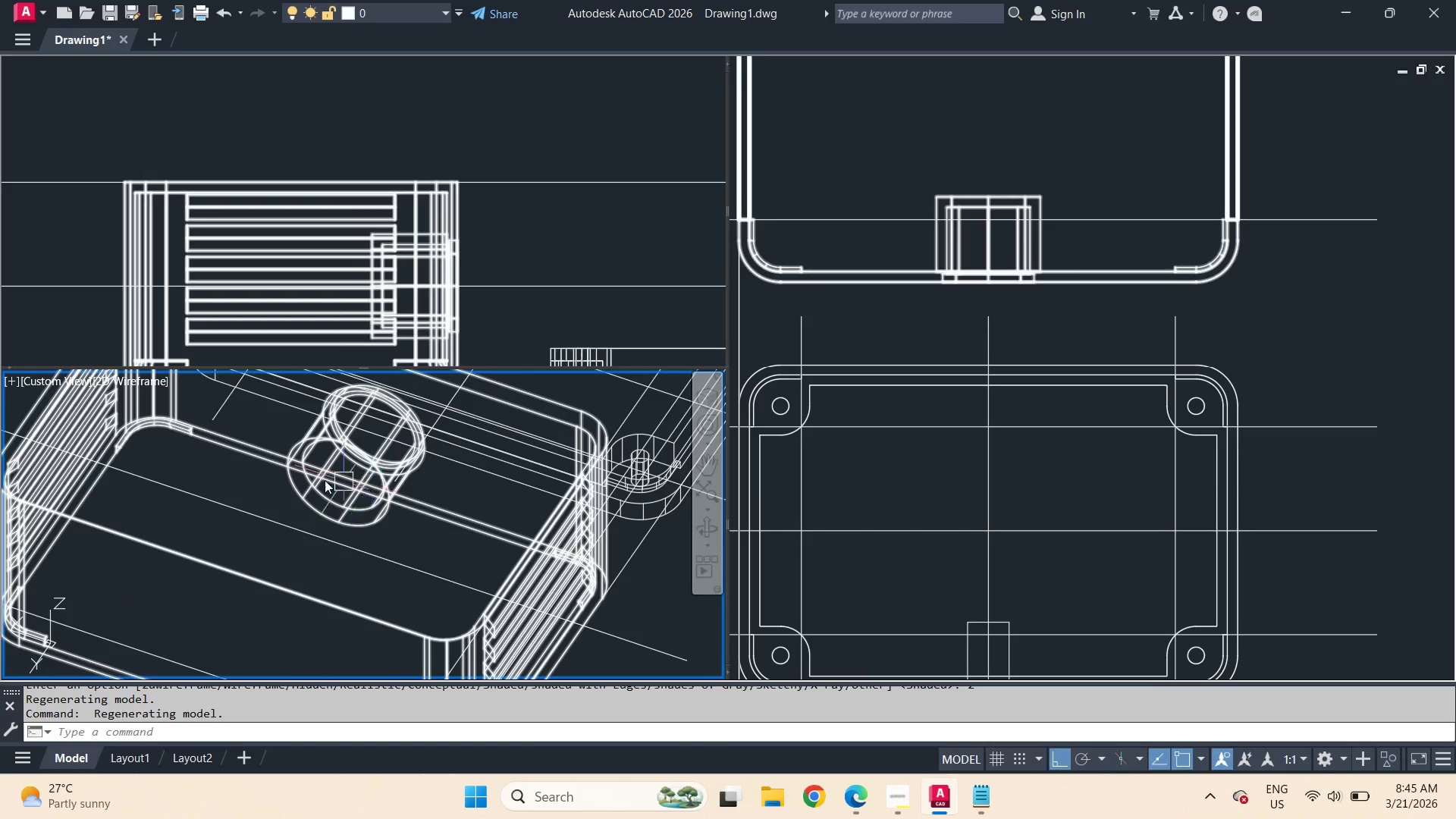 
hold_key(key=ControlLeft, duration=3.97)
 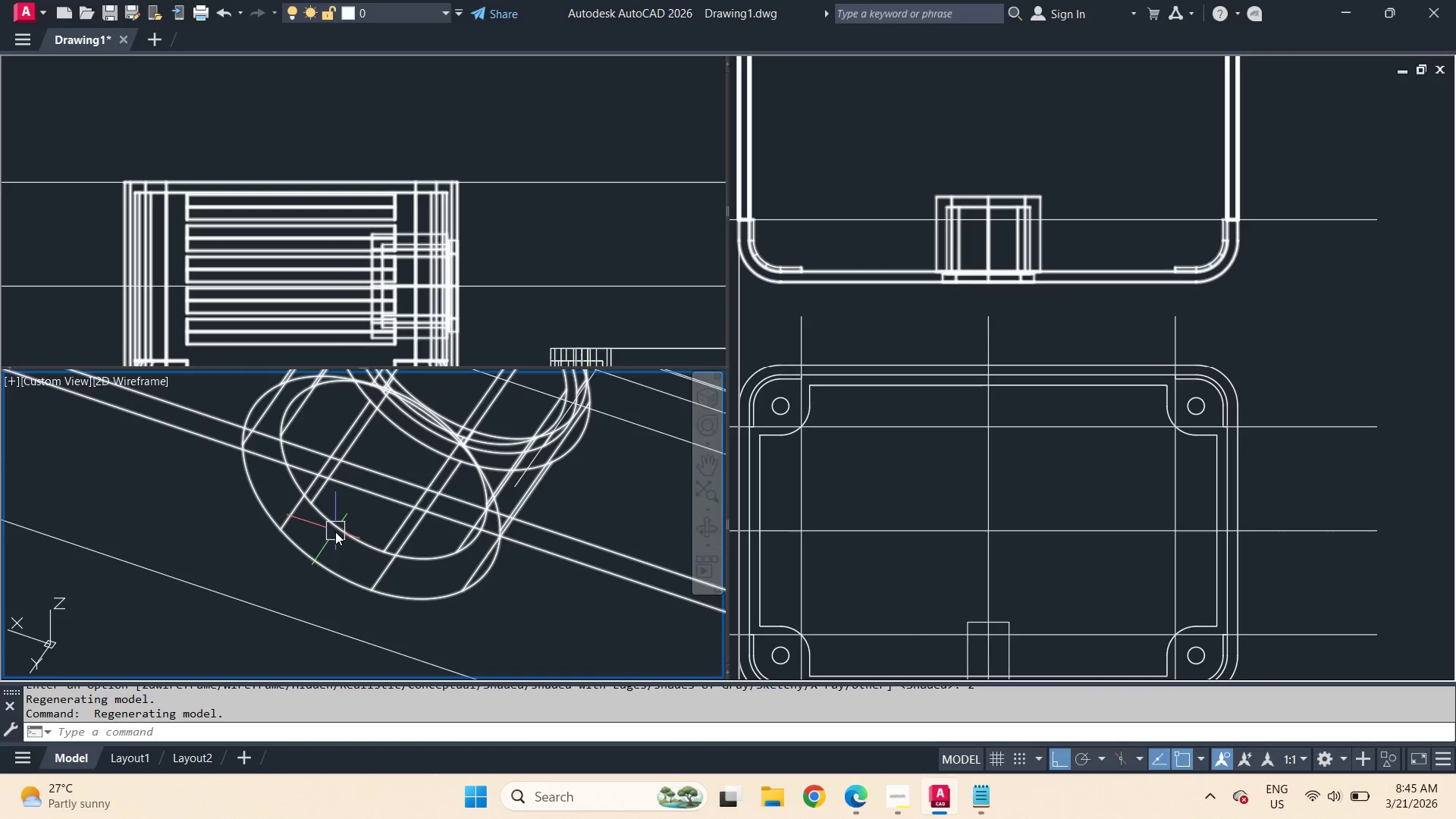 
scroll: coordinate [316, 477], scroll_direction: up, amount: 2.0
 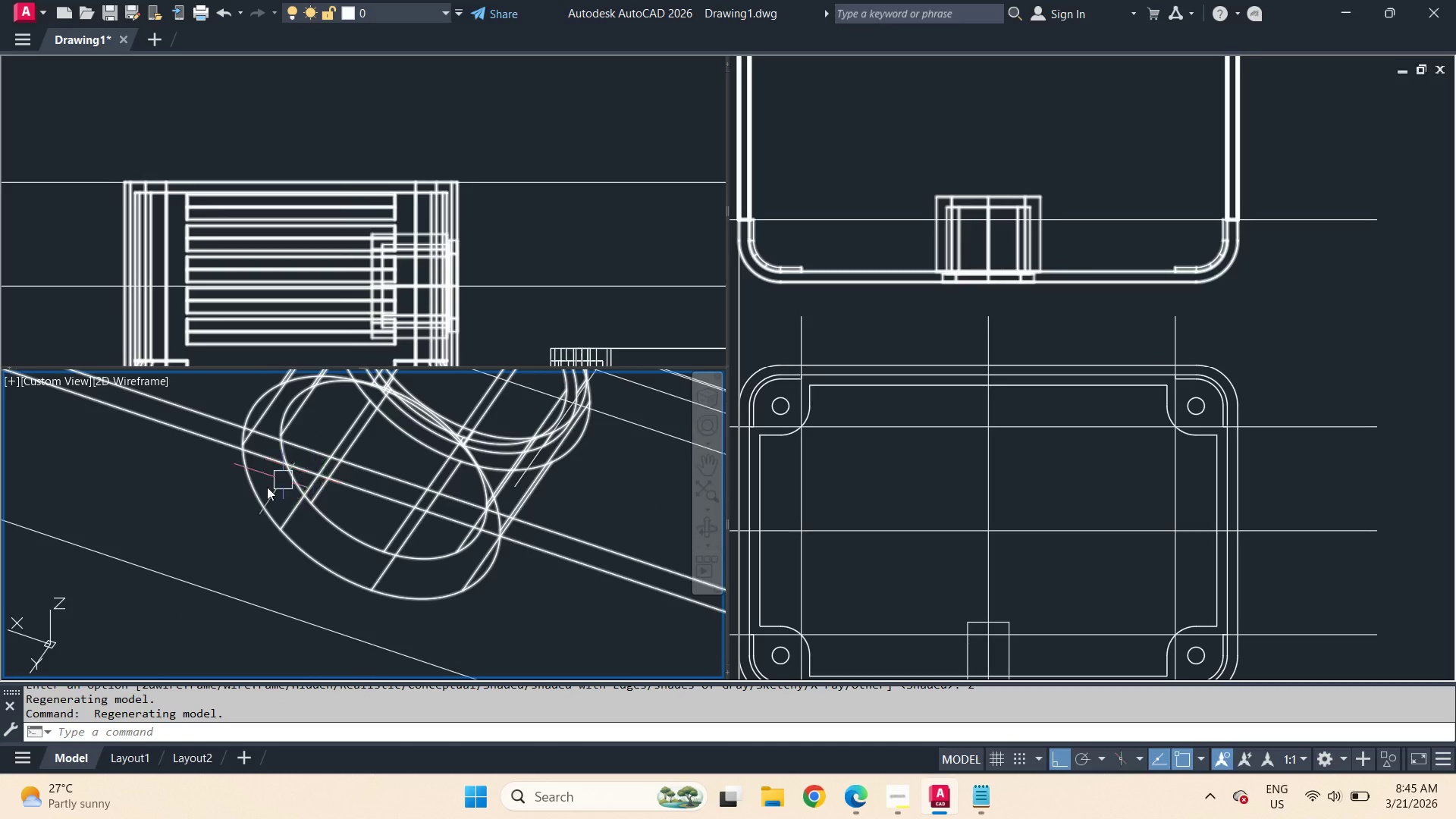 
hold_key(key=ShiftLeft, duration=2.34)
 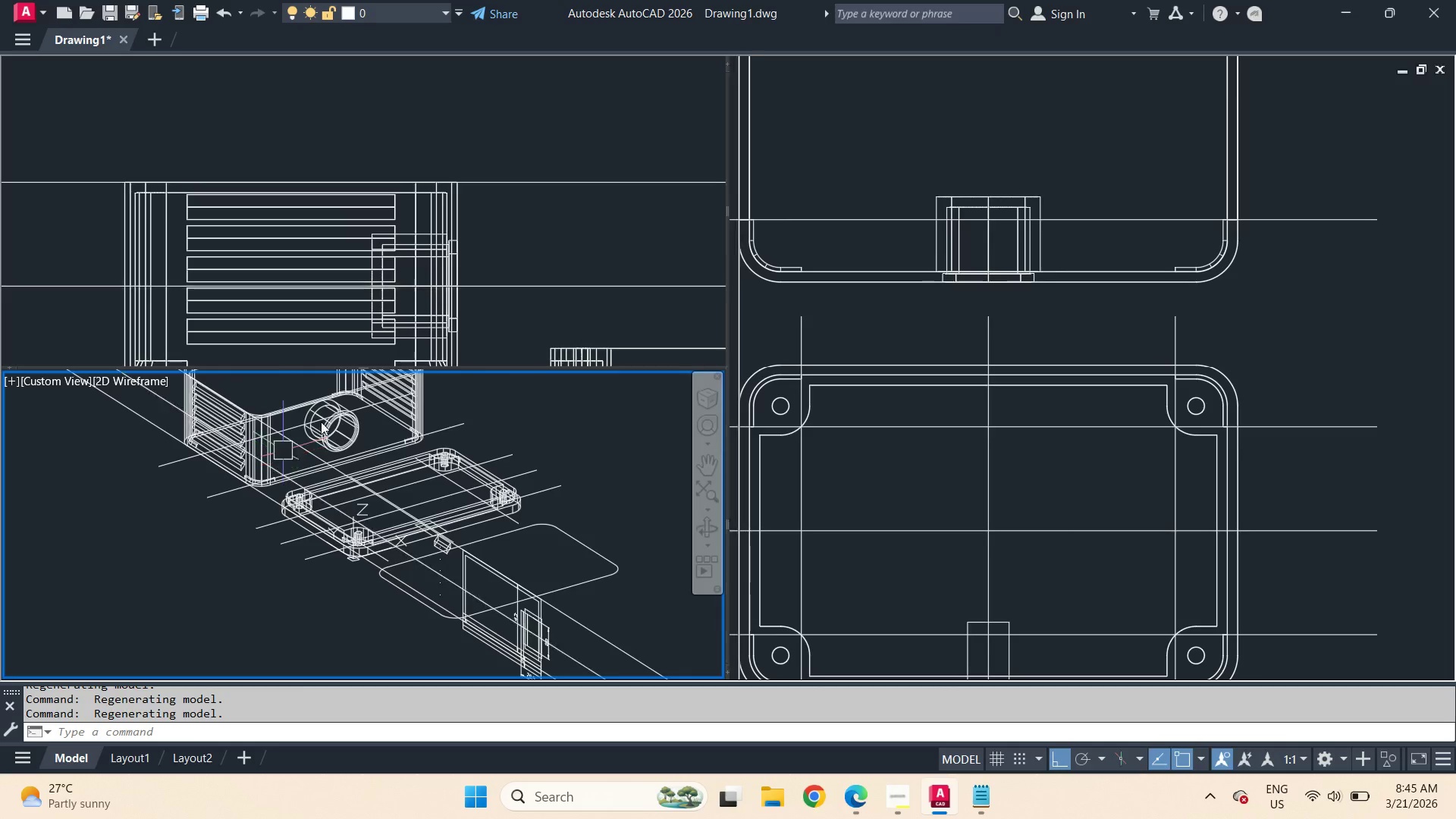 
scroll: coordinate [337, 532], scroll_direction: down, amount: 4.0
 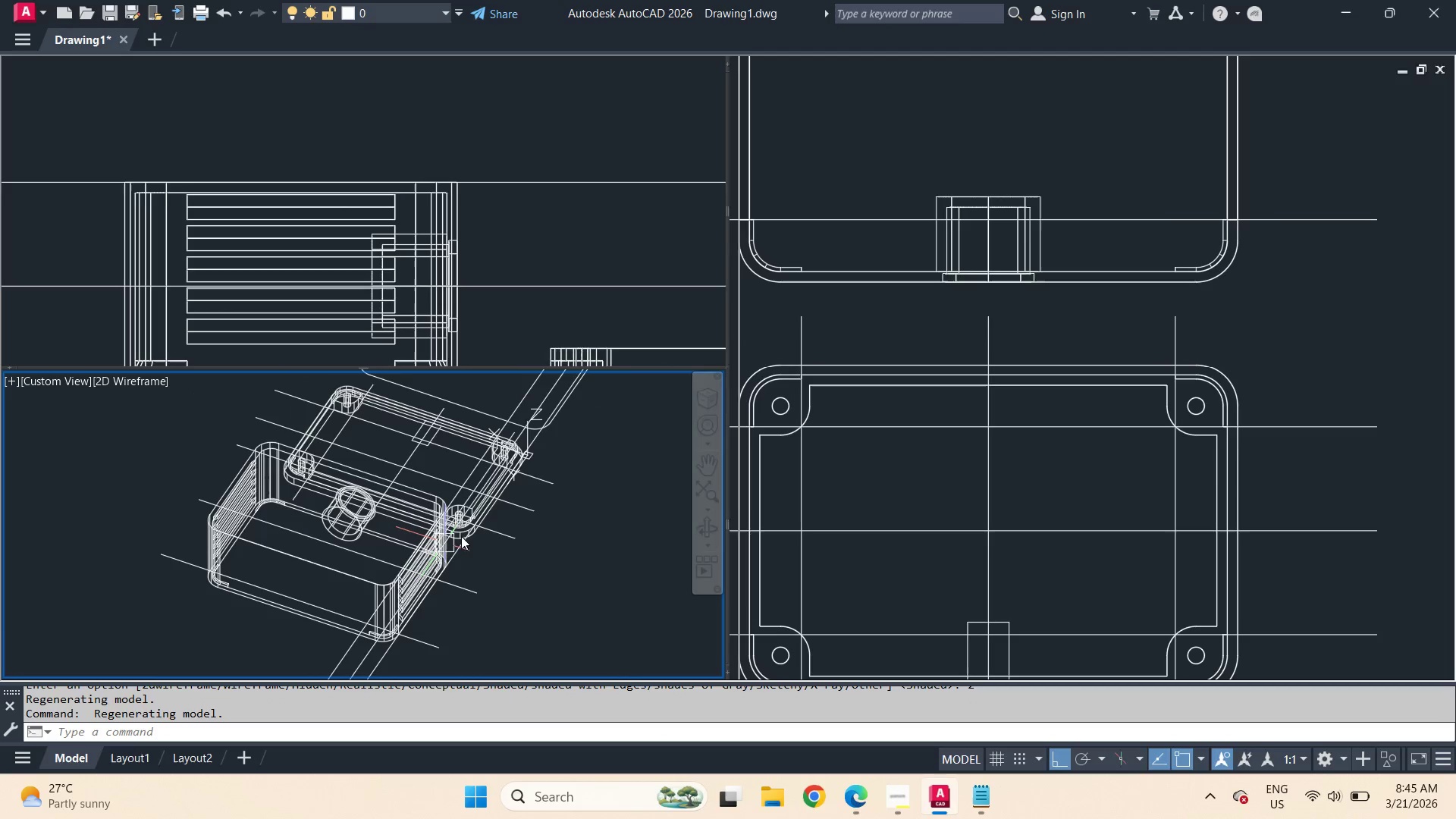 
scroll: coordinate [386, 415], scroll_direction: up, amount: 2.0
 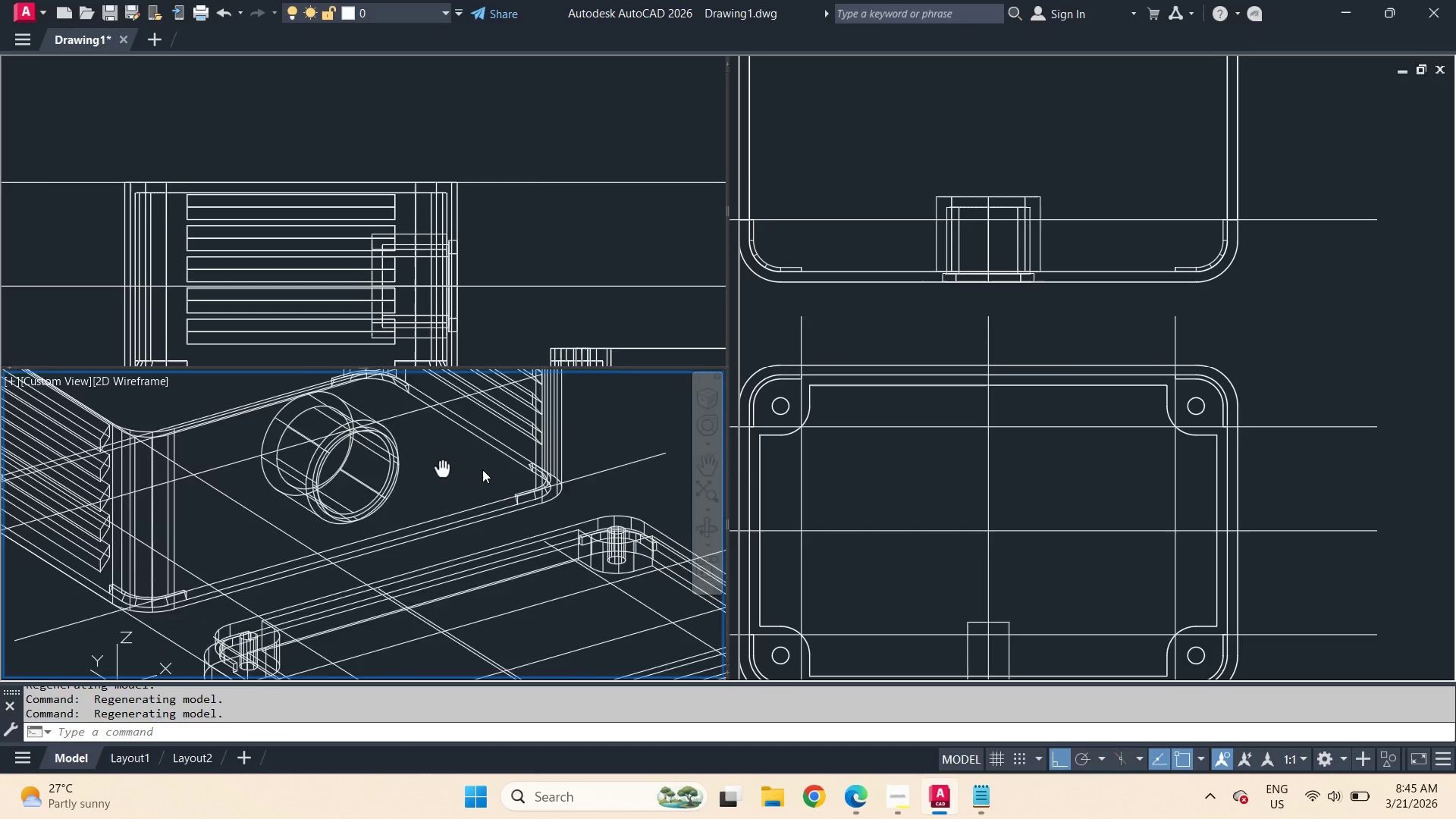 
hold_key(key=ShiftLeft, duration=0.95)
 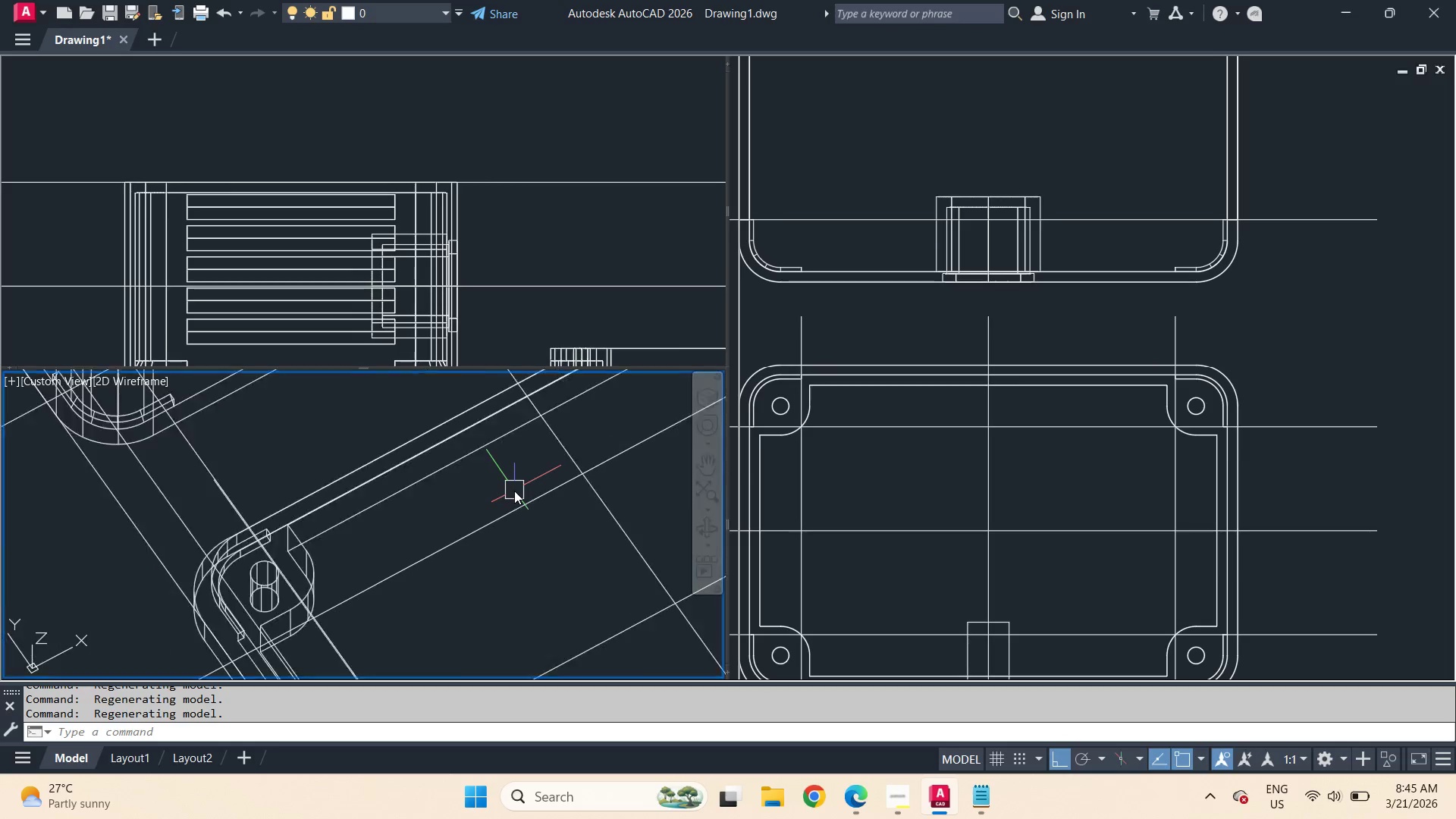 
scroll: coordinate [464, 471], scroll_direction: up, amount: 2.0
 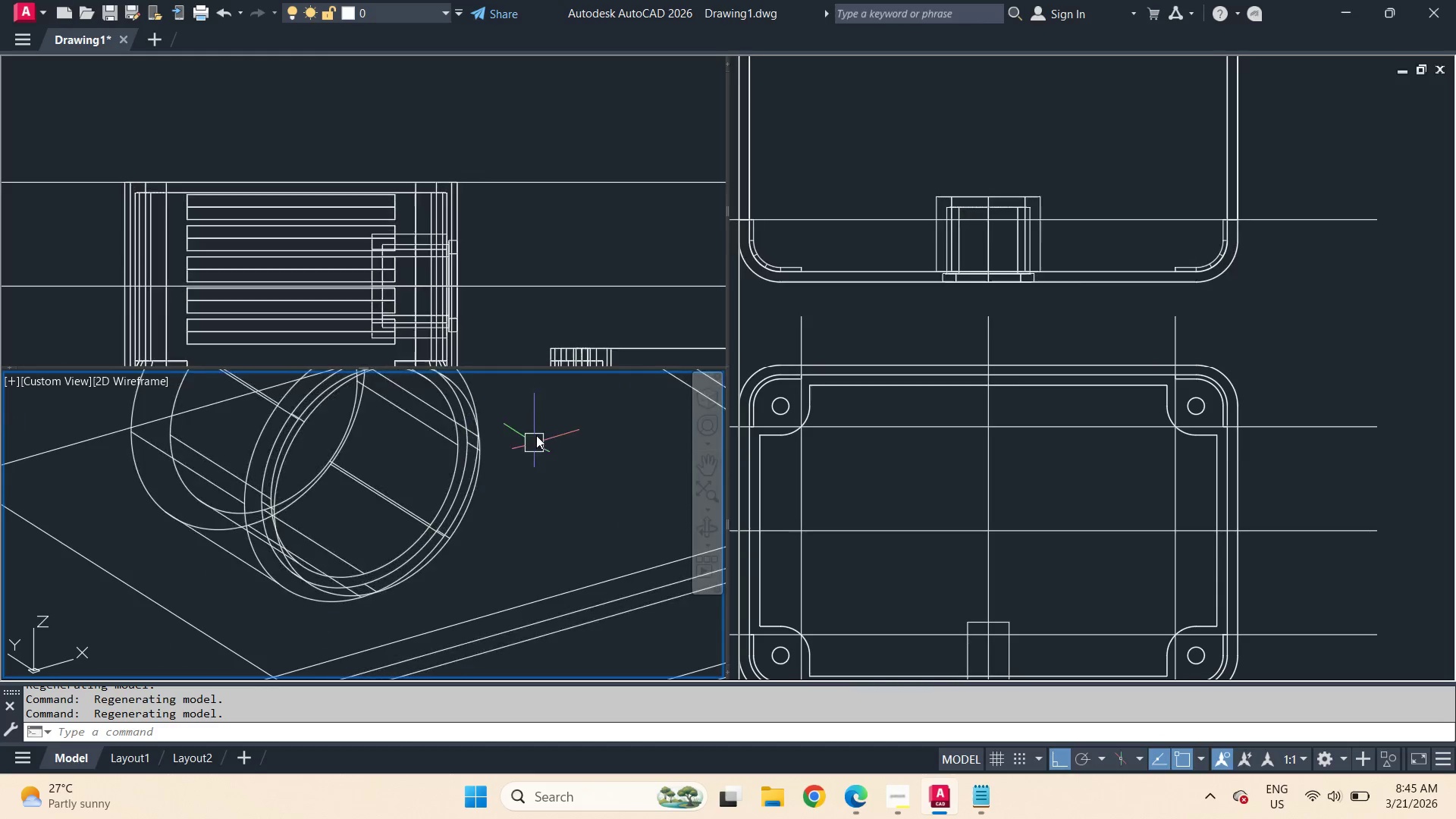 
scroll: coordinate [514, 491], scroll_direction: down, amount: 3.0
 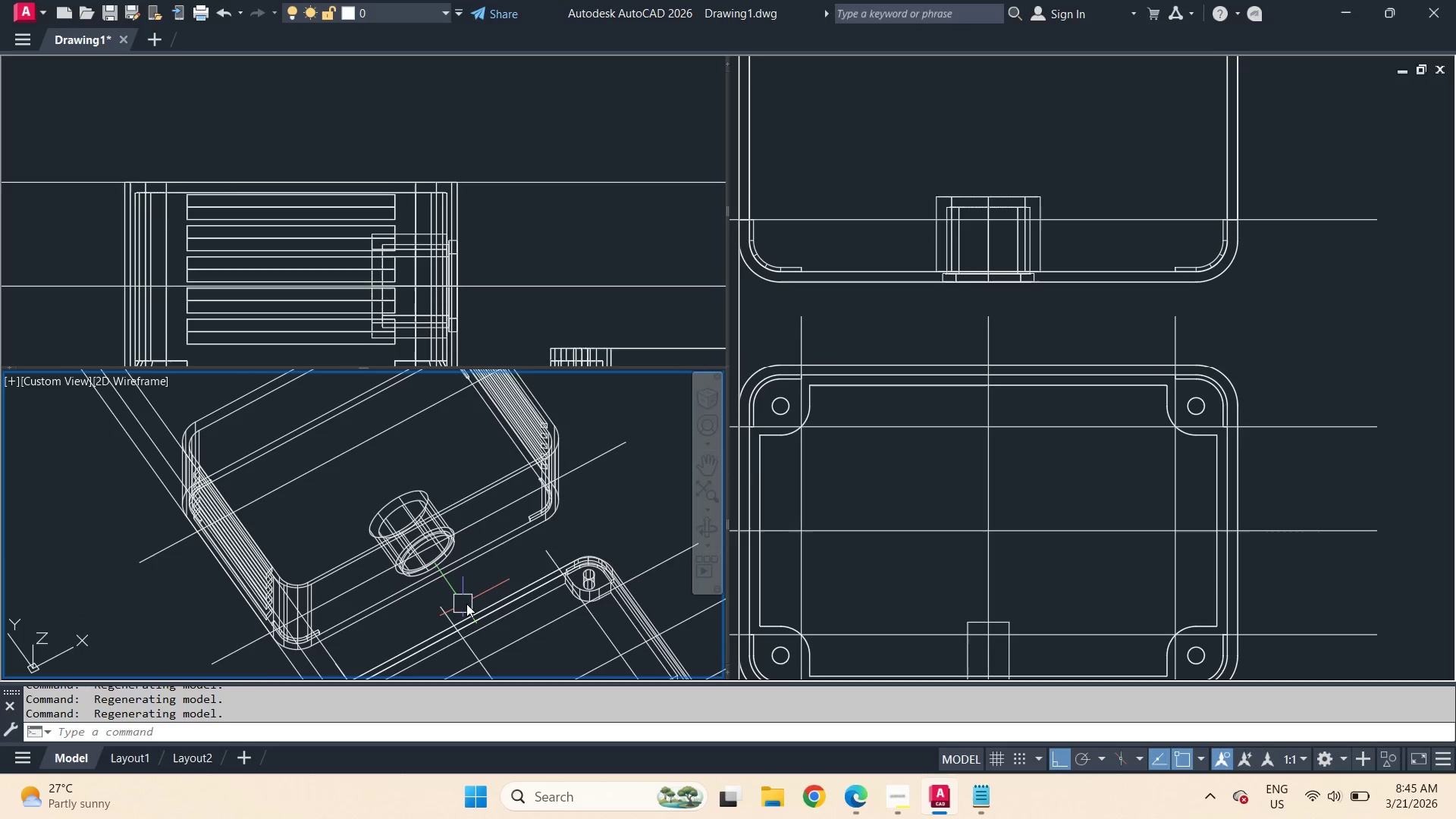 
type(vs 2 vs )
 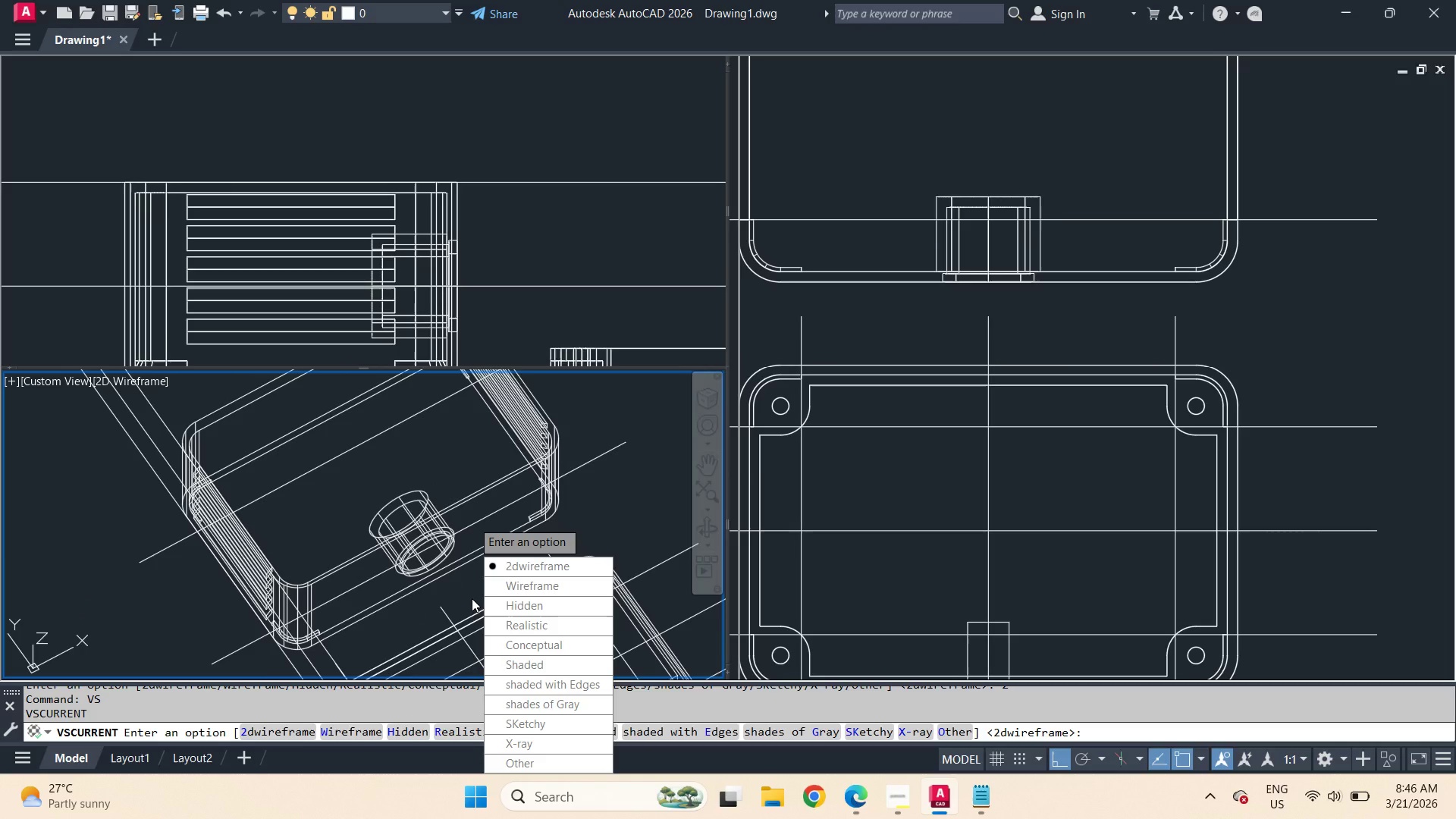 
key(S)
 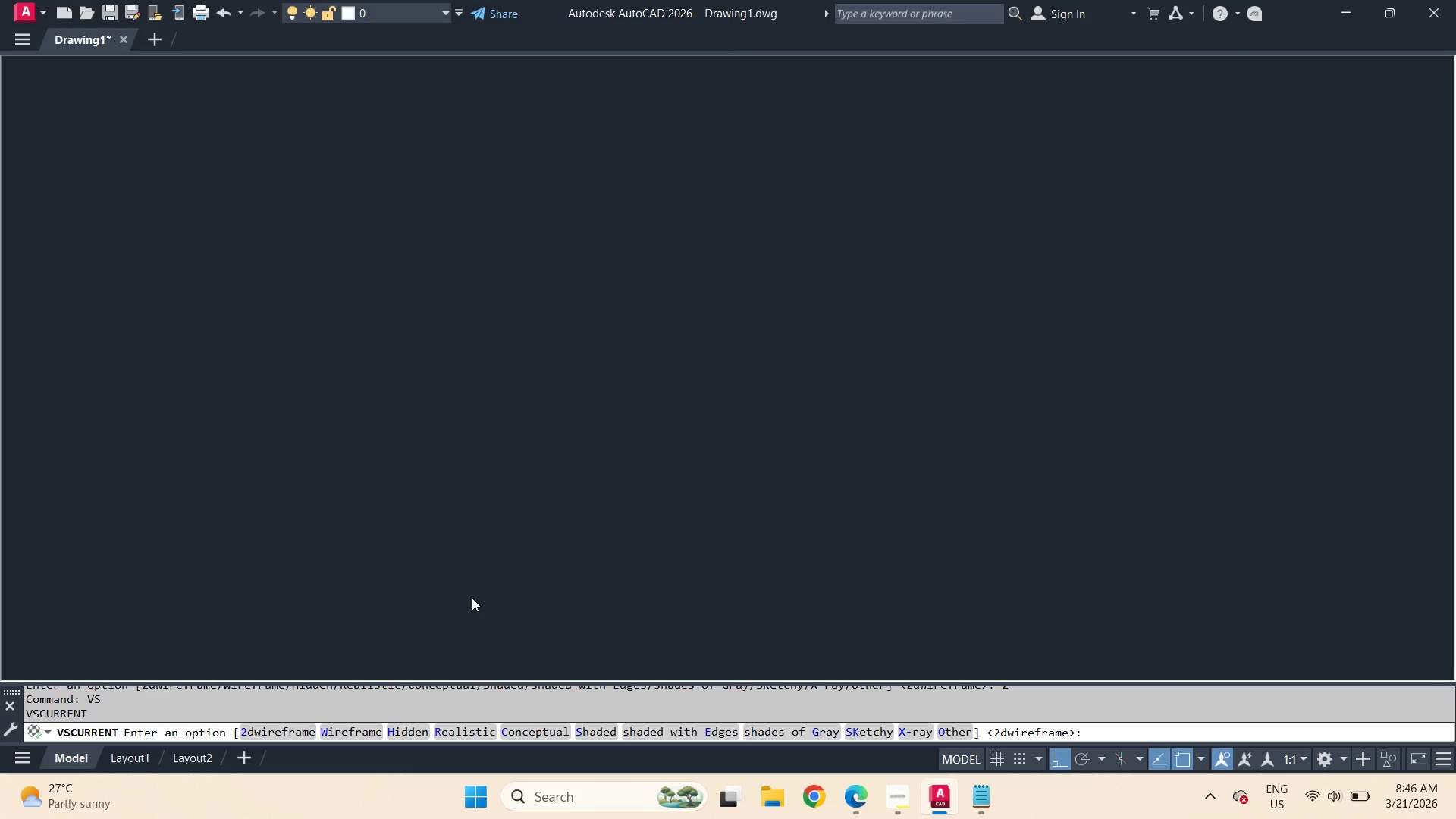 
key(Space)
 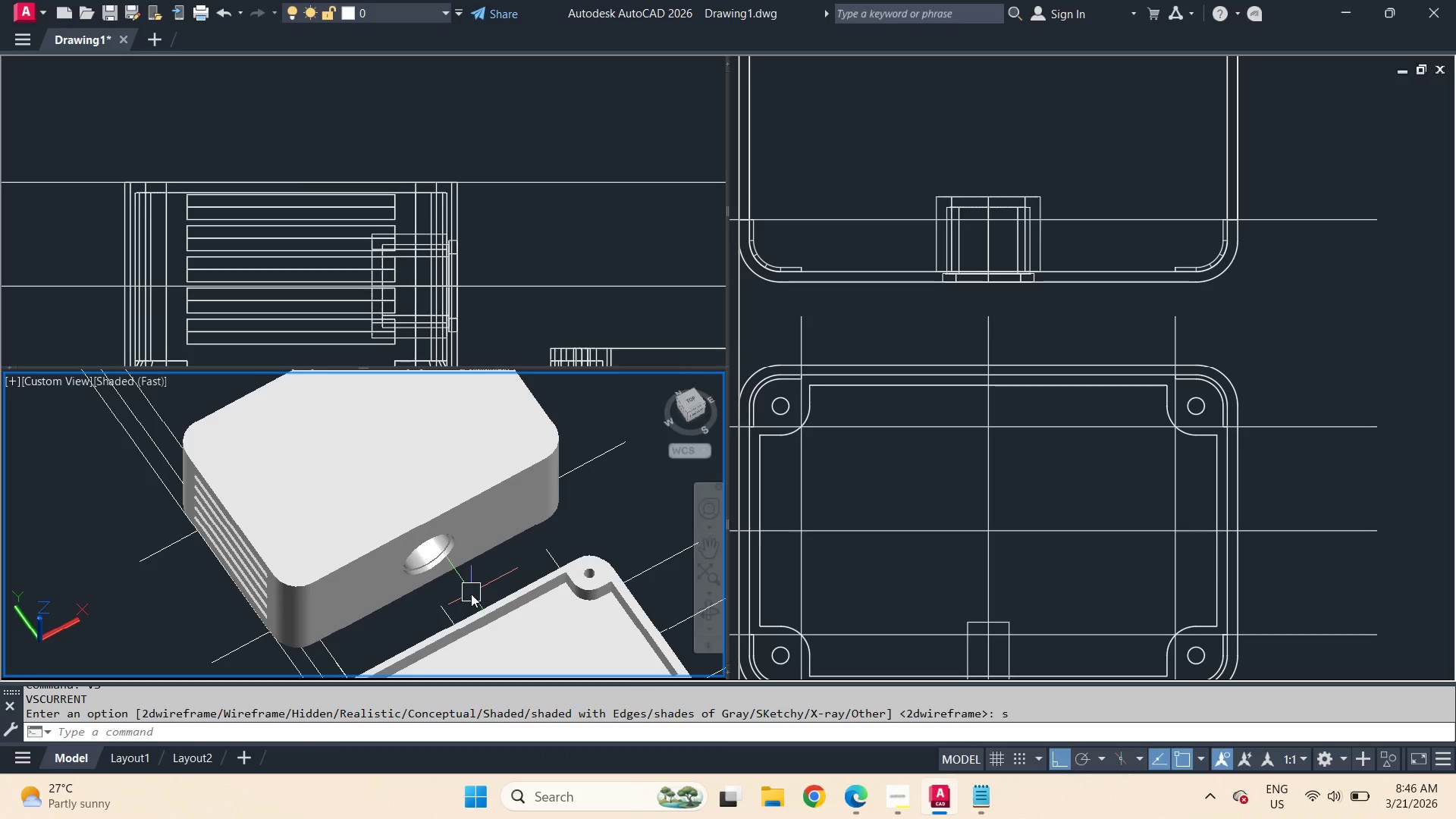 
key(Shift+ShiftLeft)
 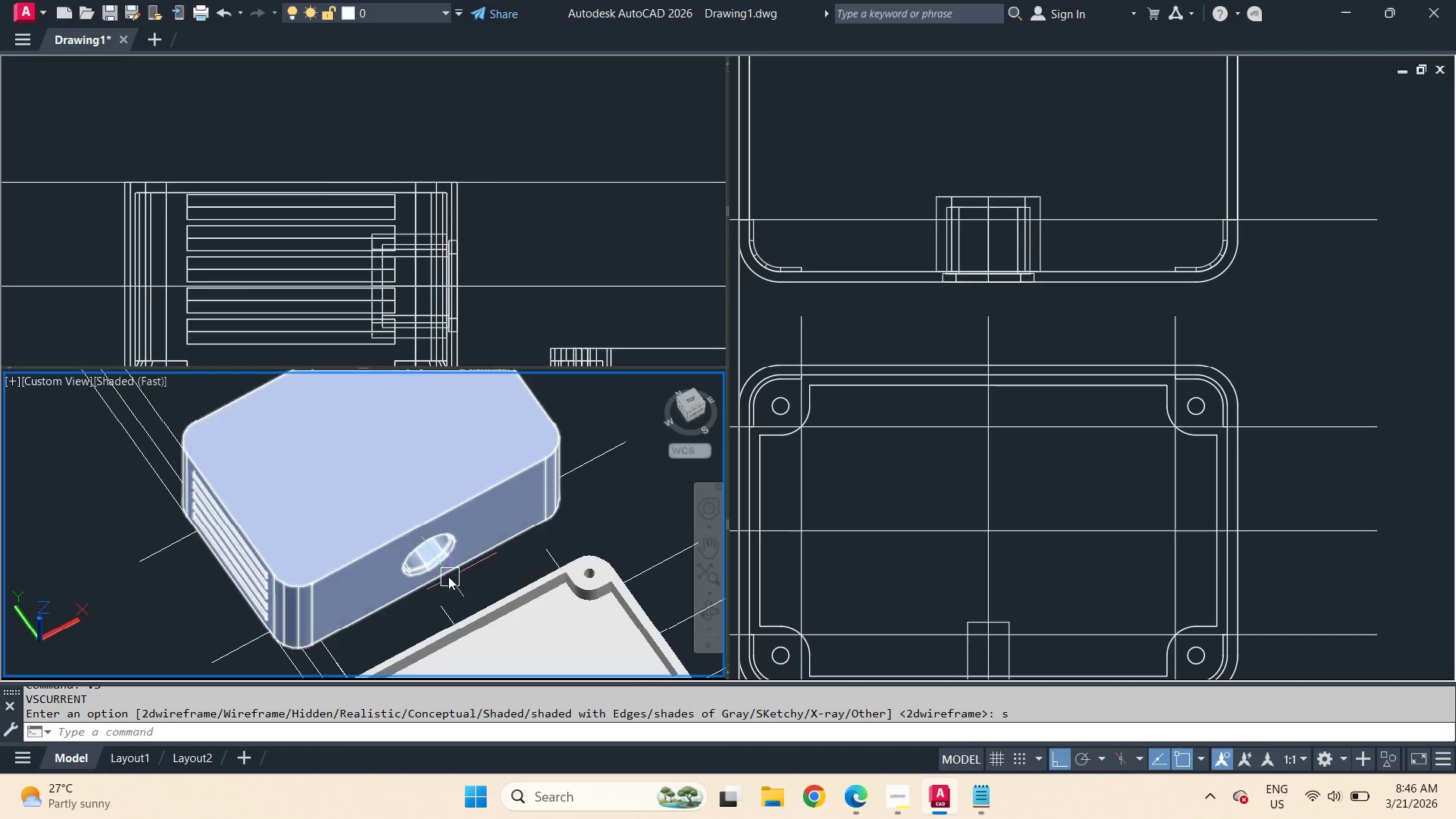 
scroll: coordinate [447, 576], scroll_direction: up, amount: 3.0
 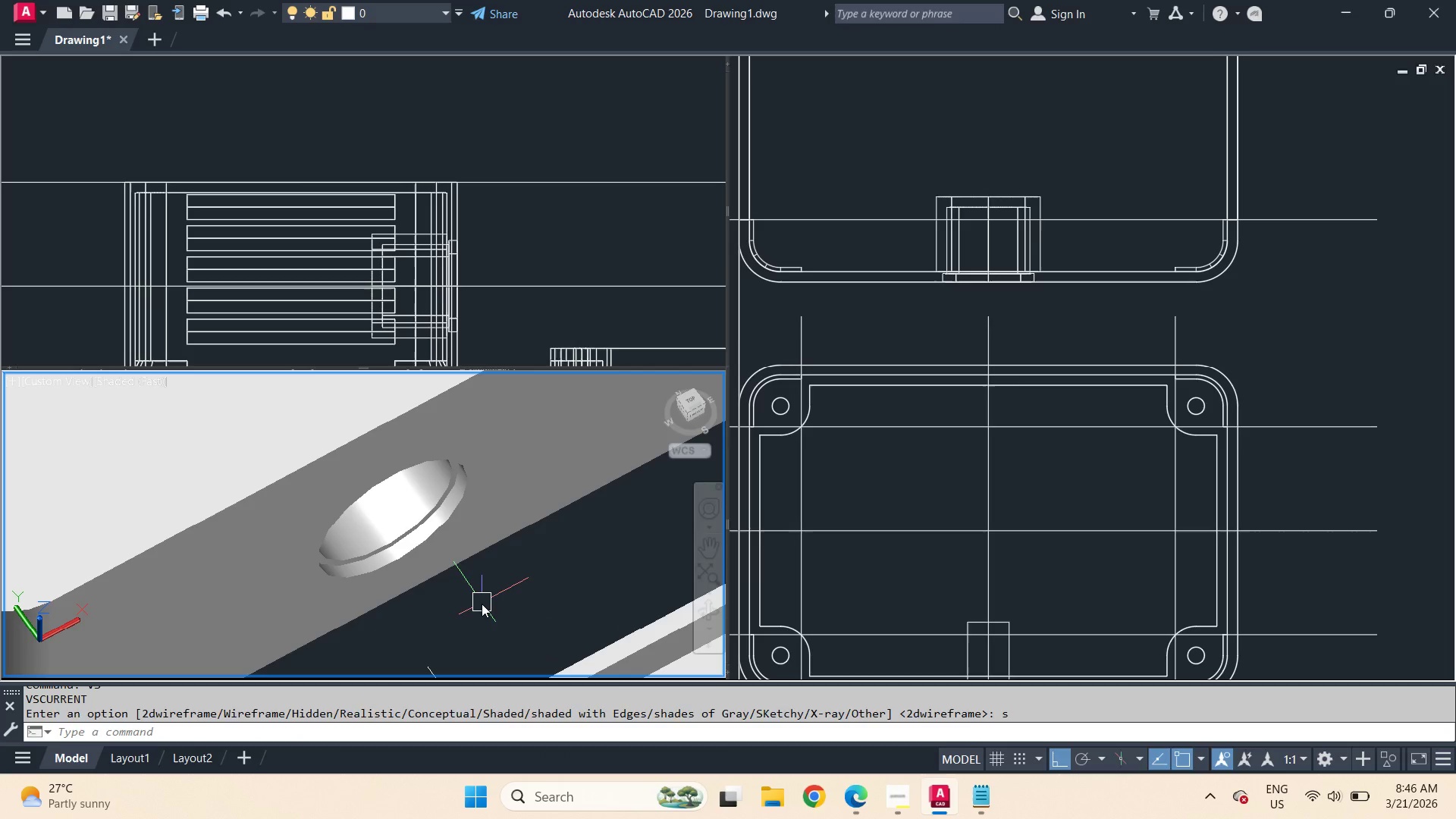 
hold_key(key=ShiftLeft, duration=1.69)
 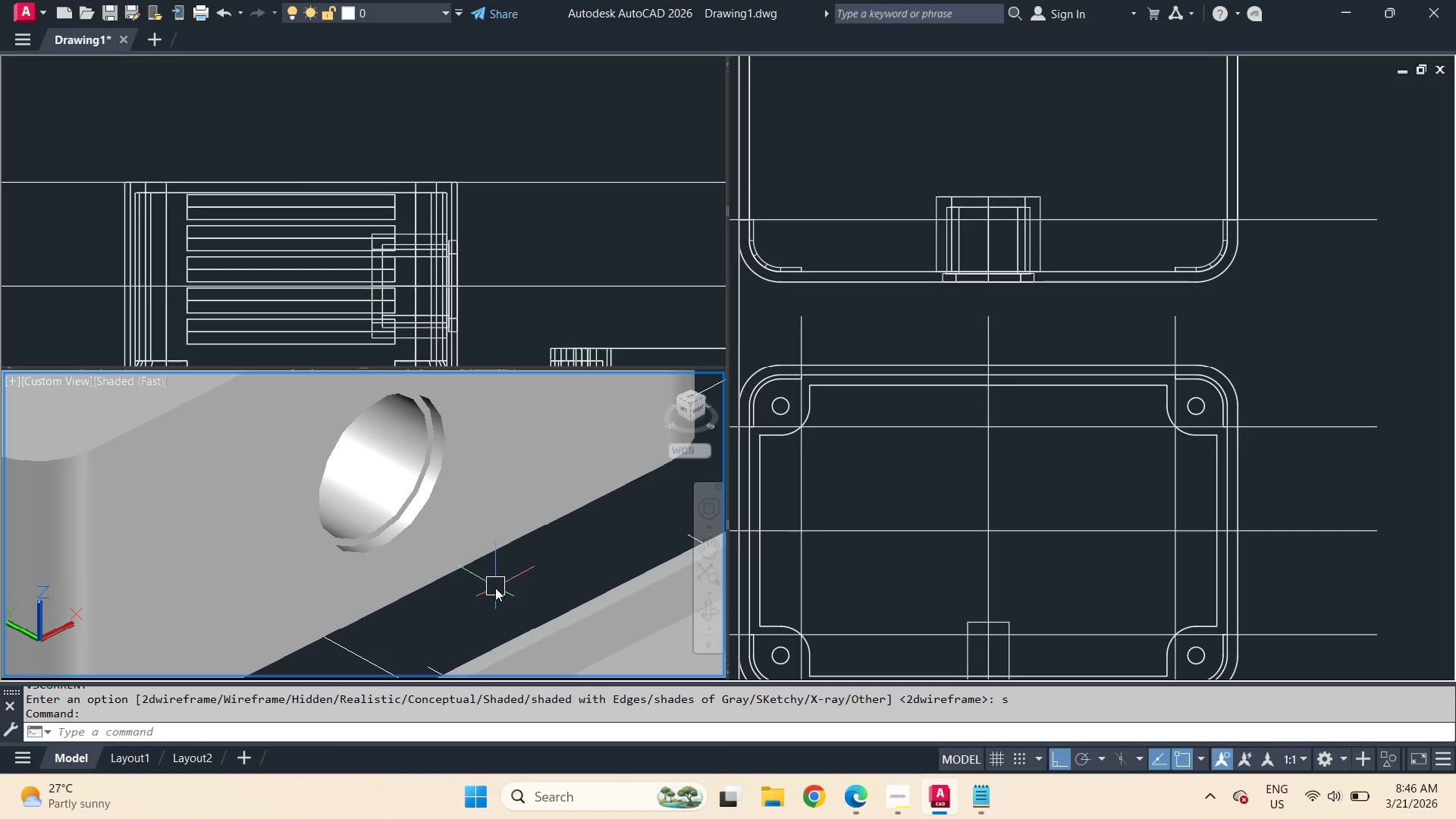 
wait(14.09)
 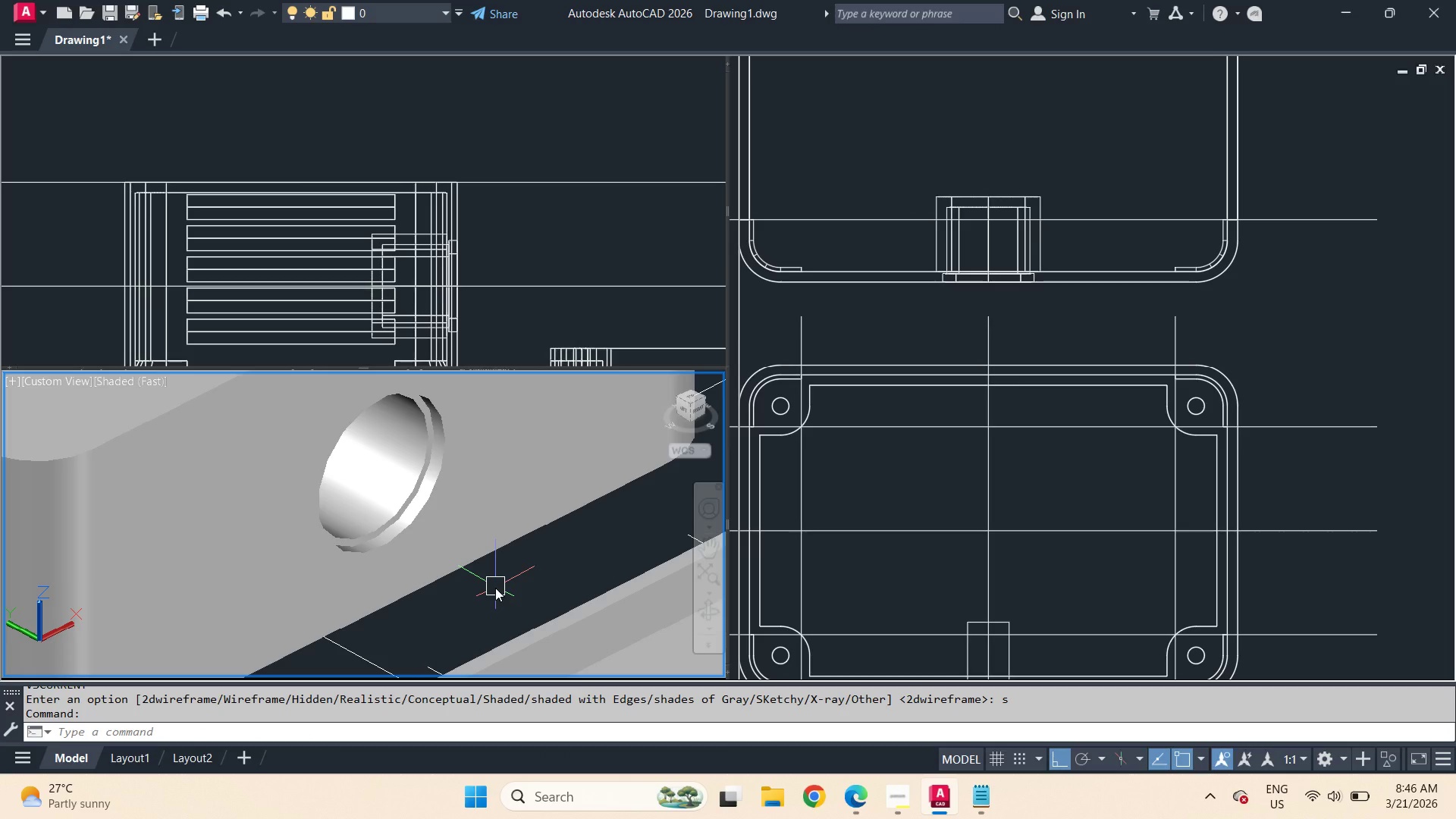 
type(vs2)
 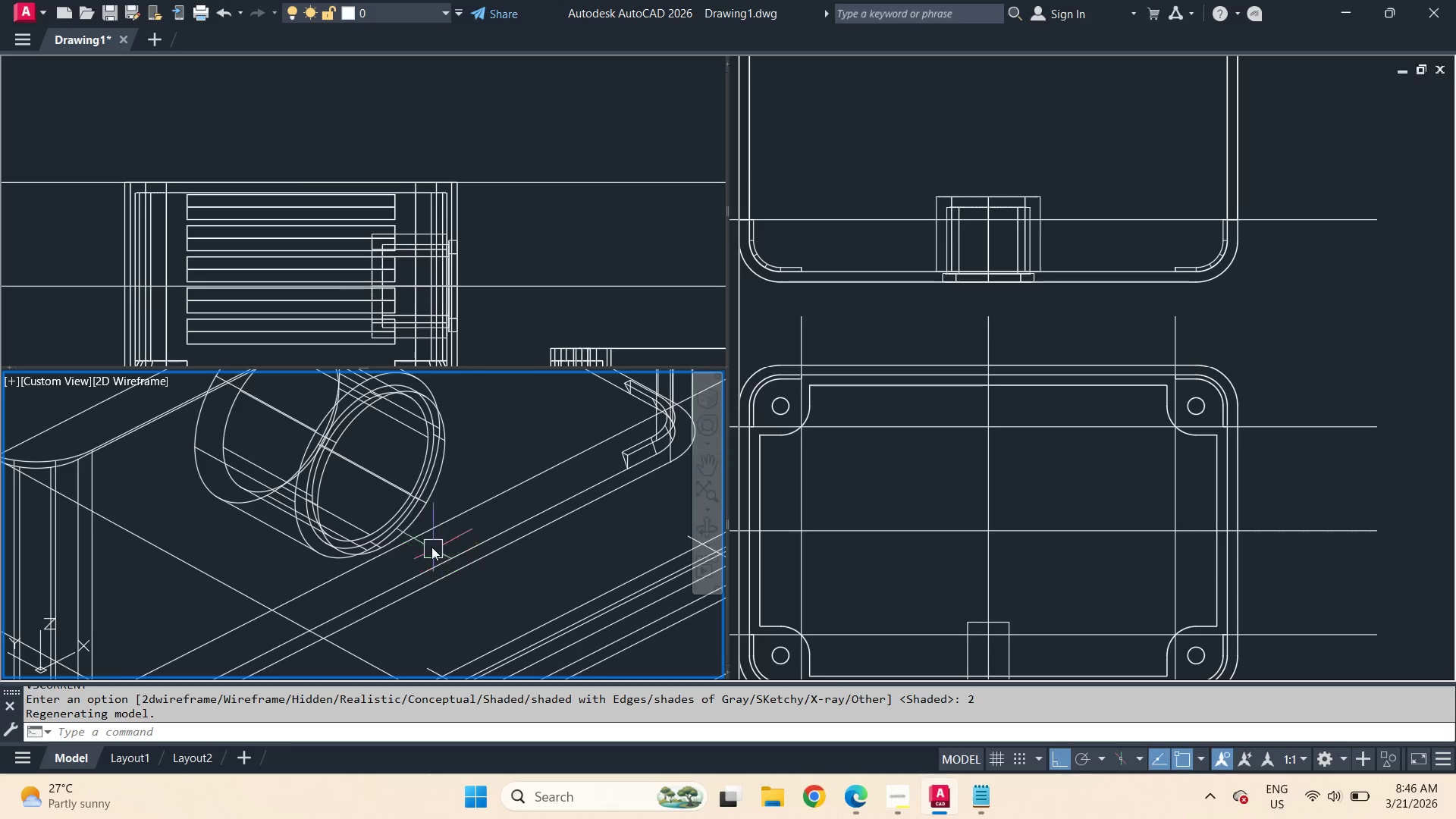 
hold_key(key=Space, duration=0.44)
 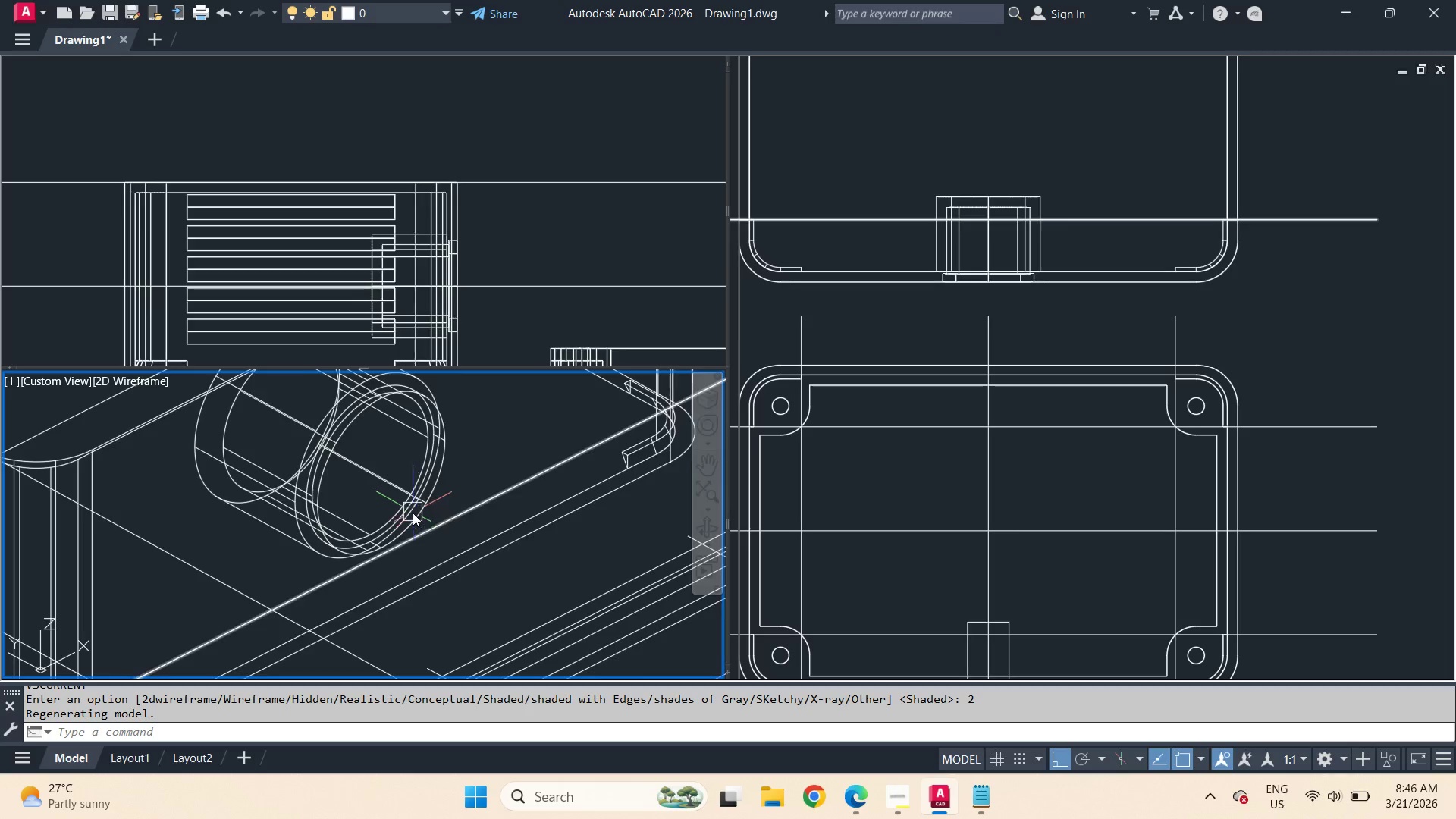 
scroll: coordinate [412, 513], scroll_direction: up, amount: 3.0
 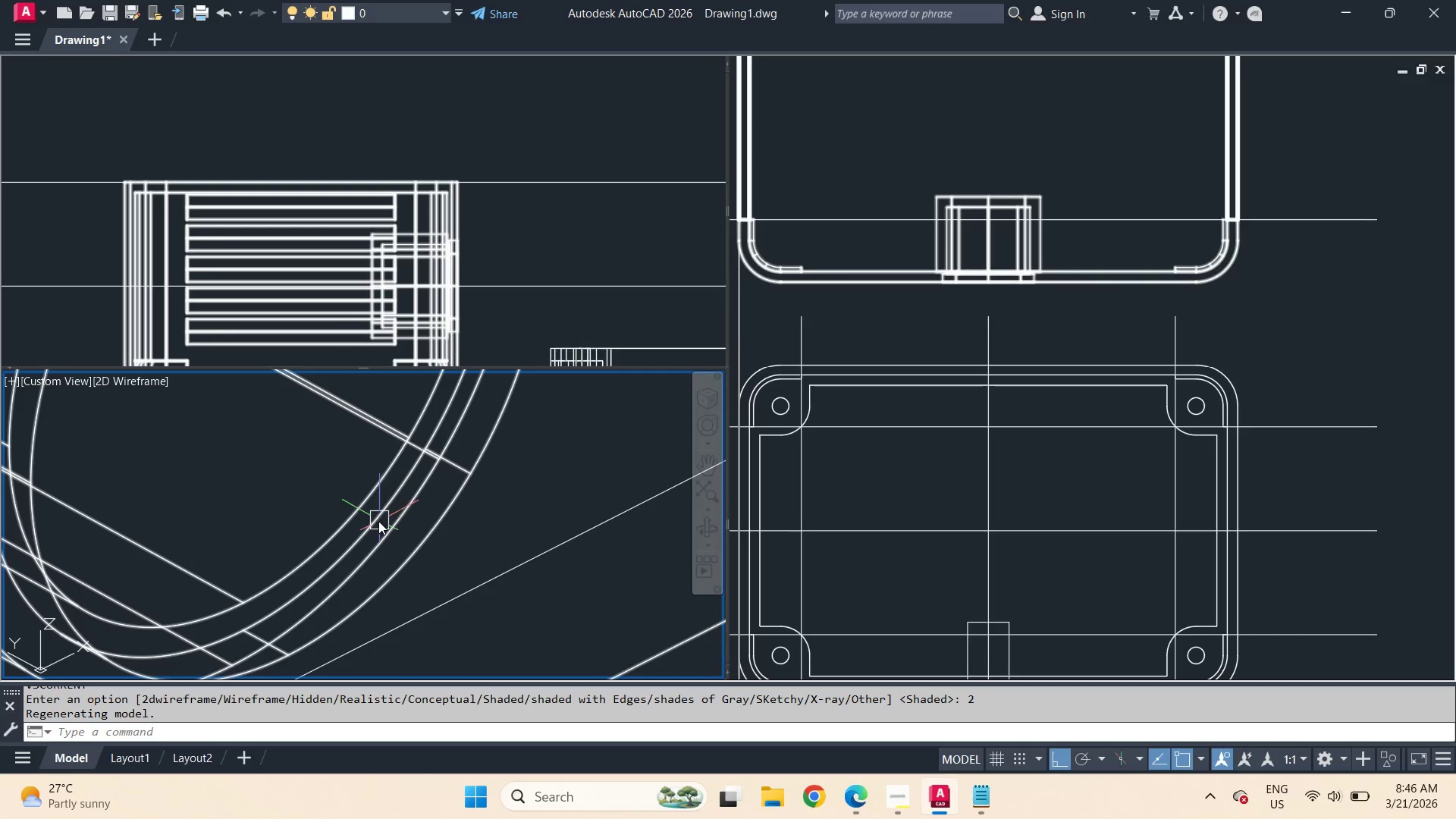 
hold_key(key=ControlLeft, duration=1.59)
 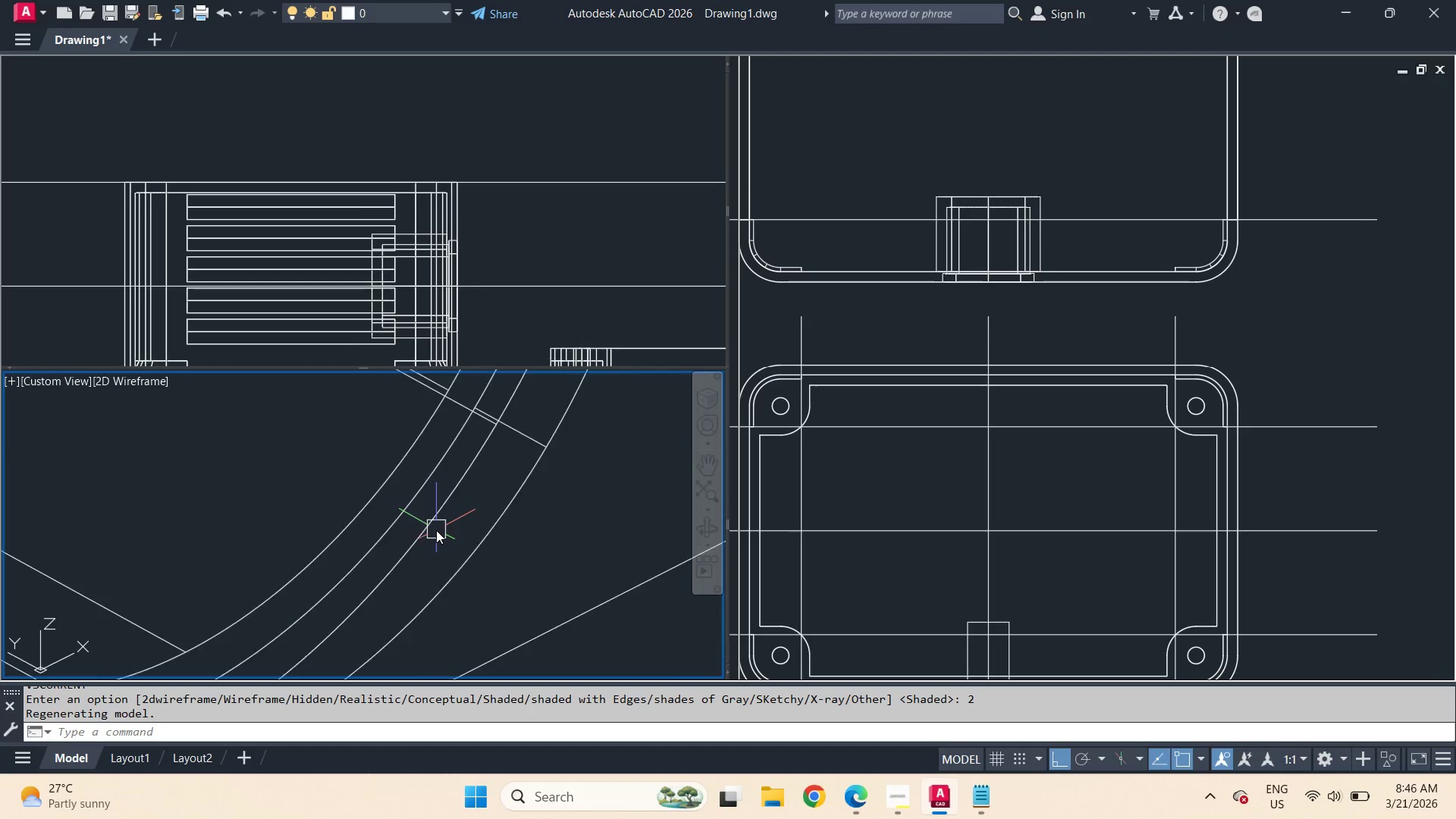 
scroll: coordinate [378, 522], scroll_direction: up, amount: 2.0
 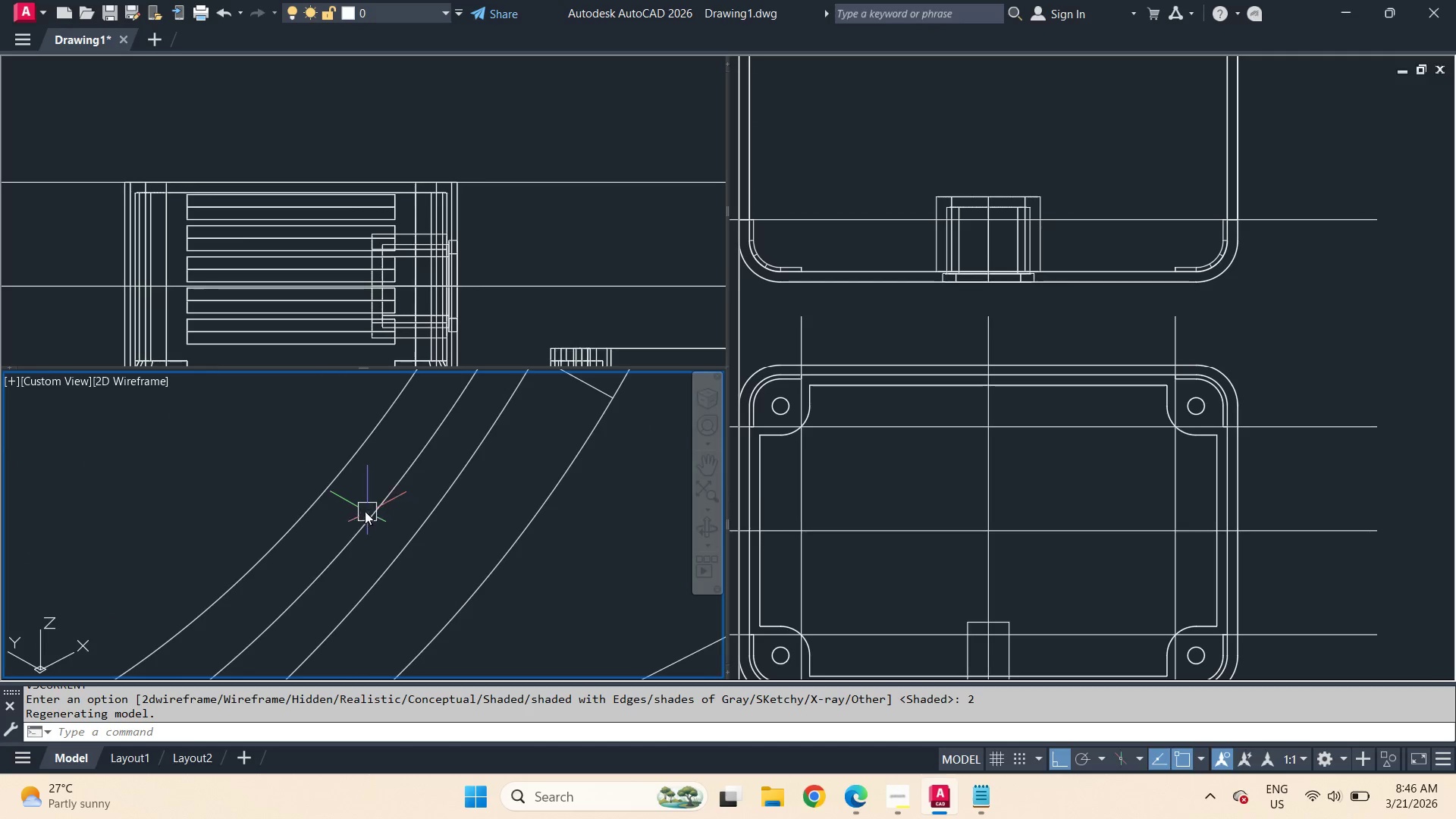 
scroll: coordinate [436, 530], scroll_direction: down, amount: 2.0
 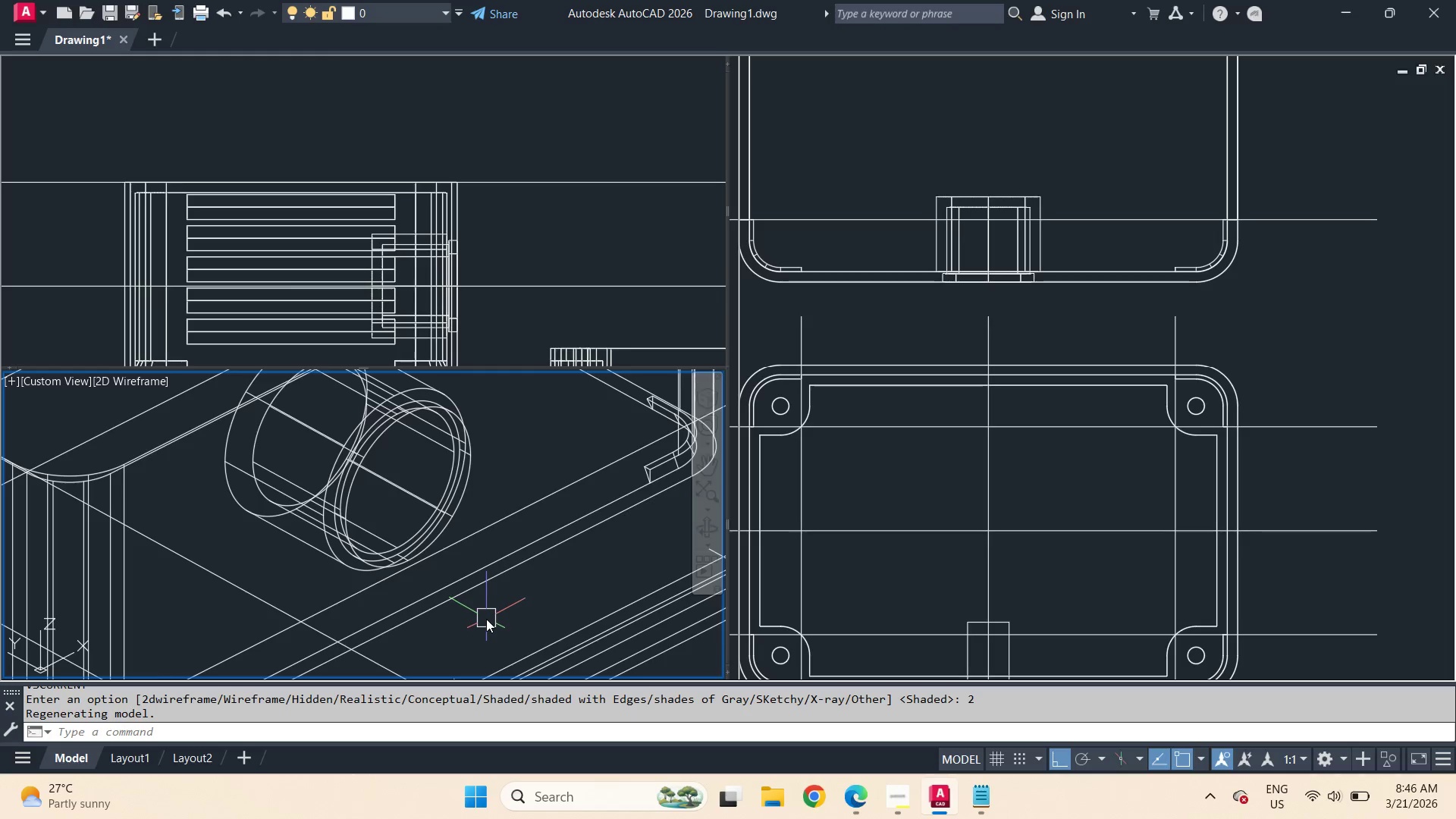 
wait(10.41)
 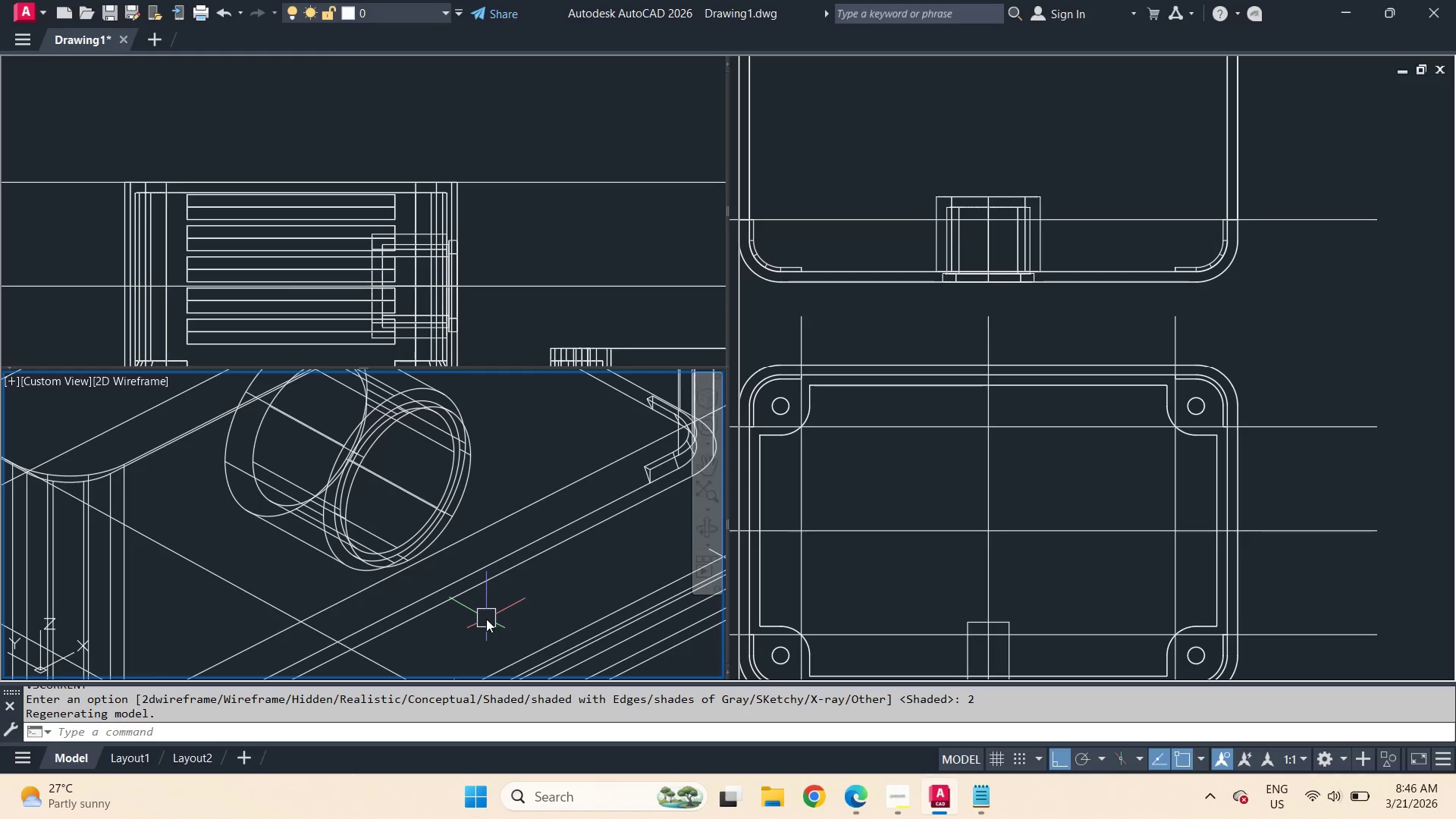 
scroll: coordinate [441, 527], scroll_direction: down, amount: 3.0
 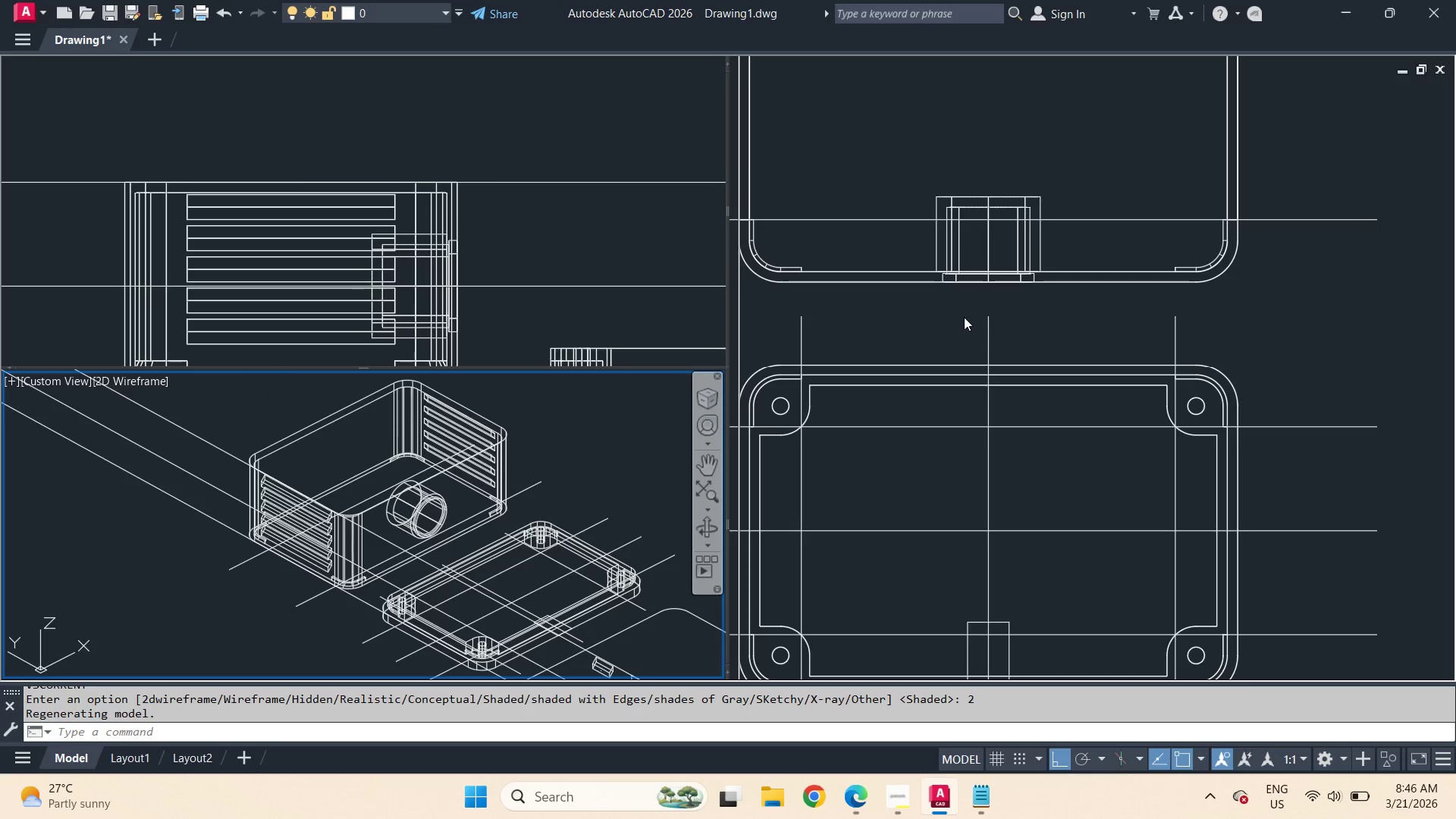 
left_click([940, 327])
 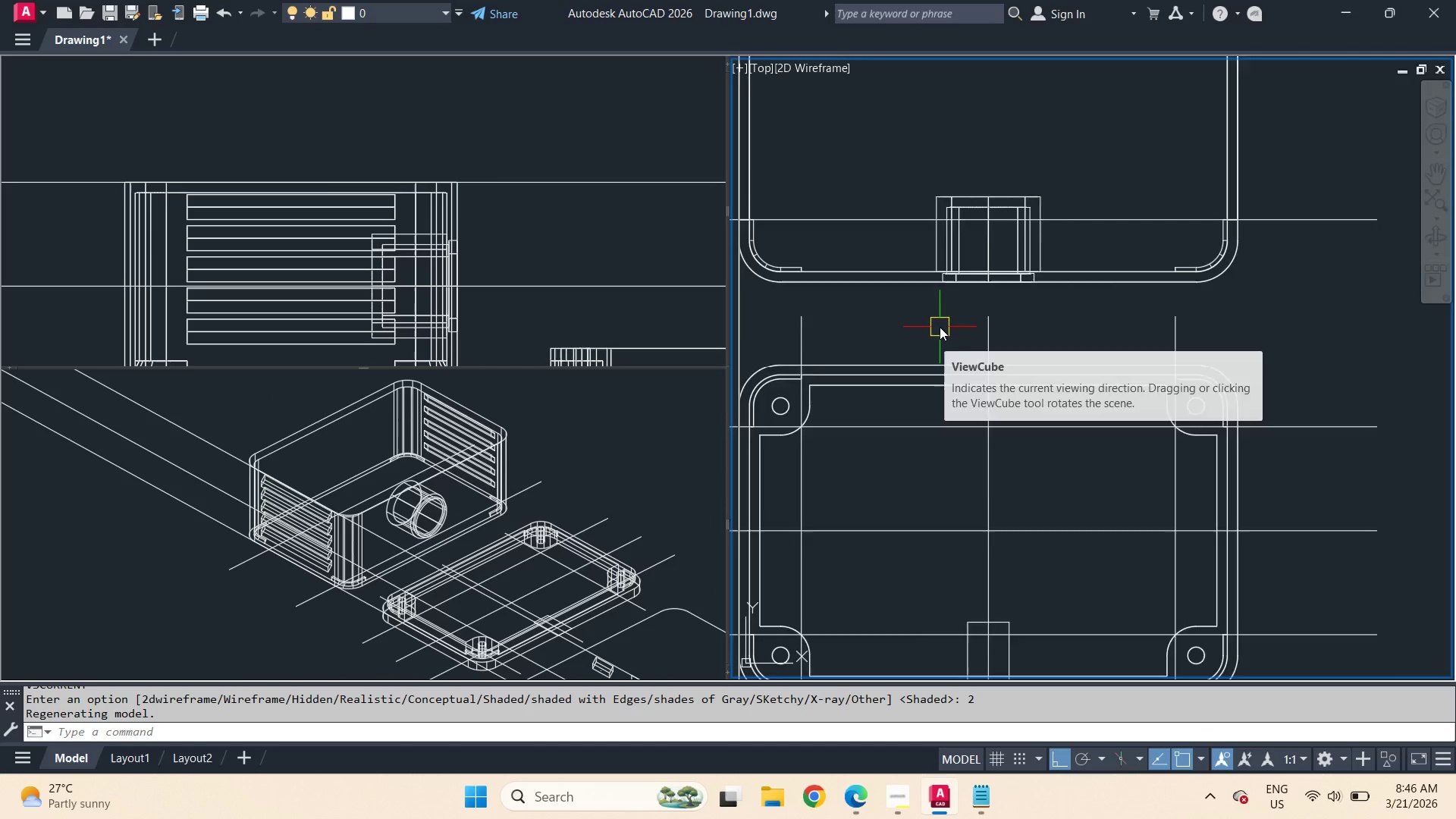 
scroll: coordinate [940, 327], scroll_direction: down, amount: 4.0
 